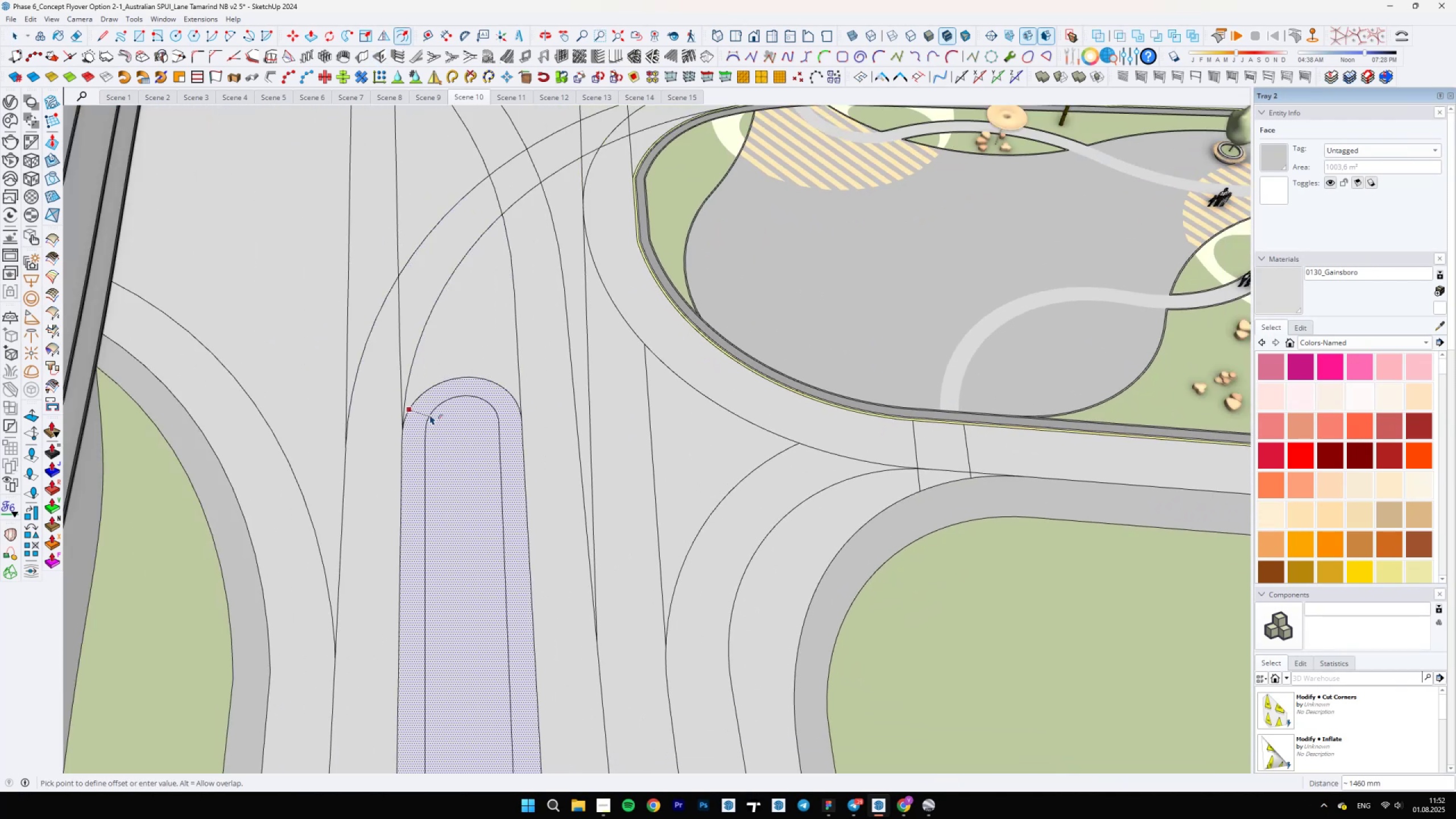 
type(150)
 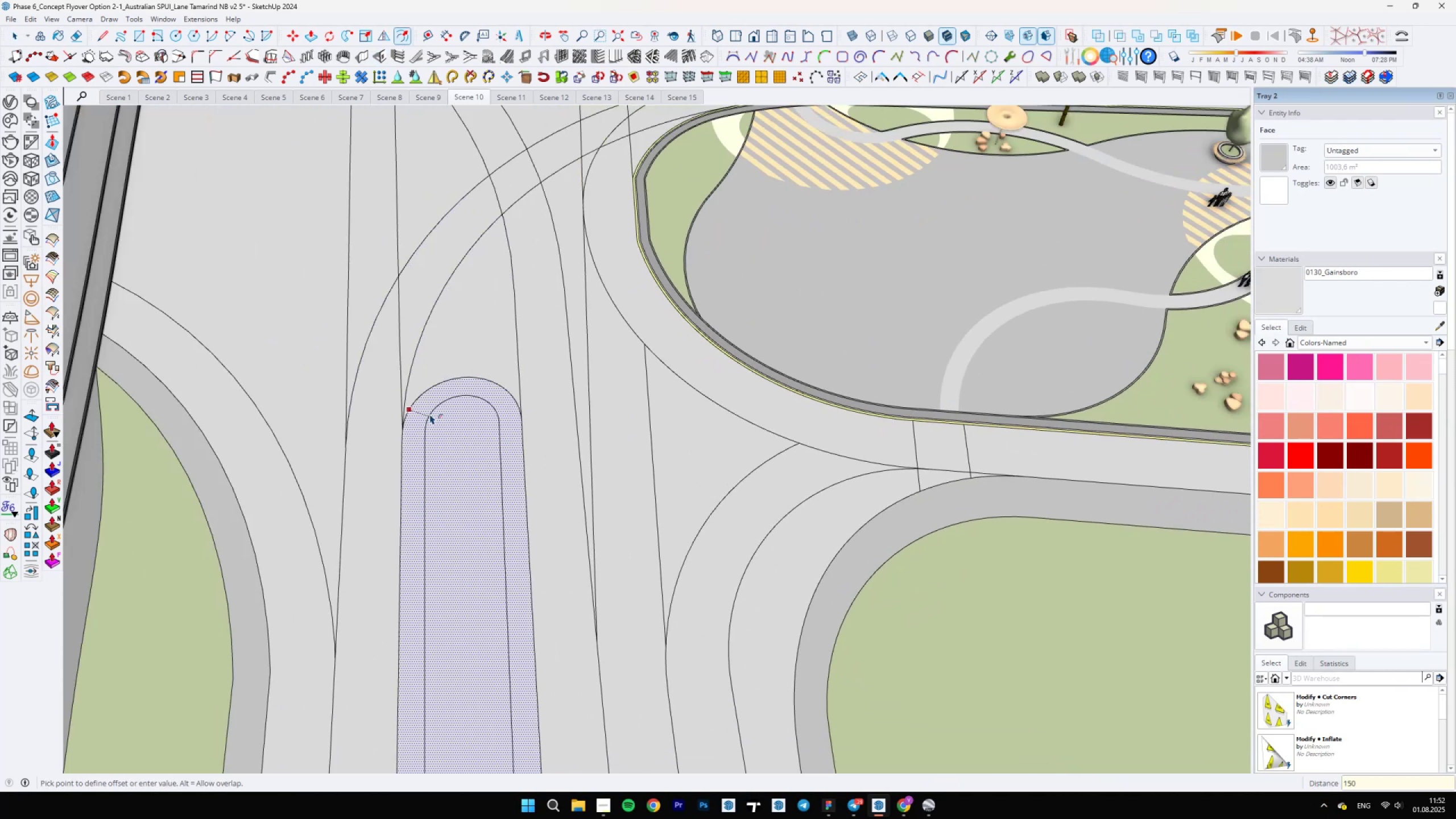 
key(Enter)
 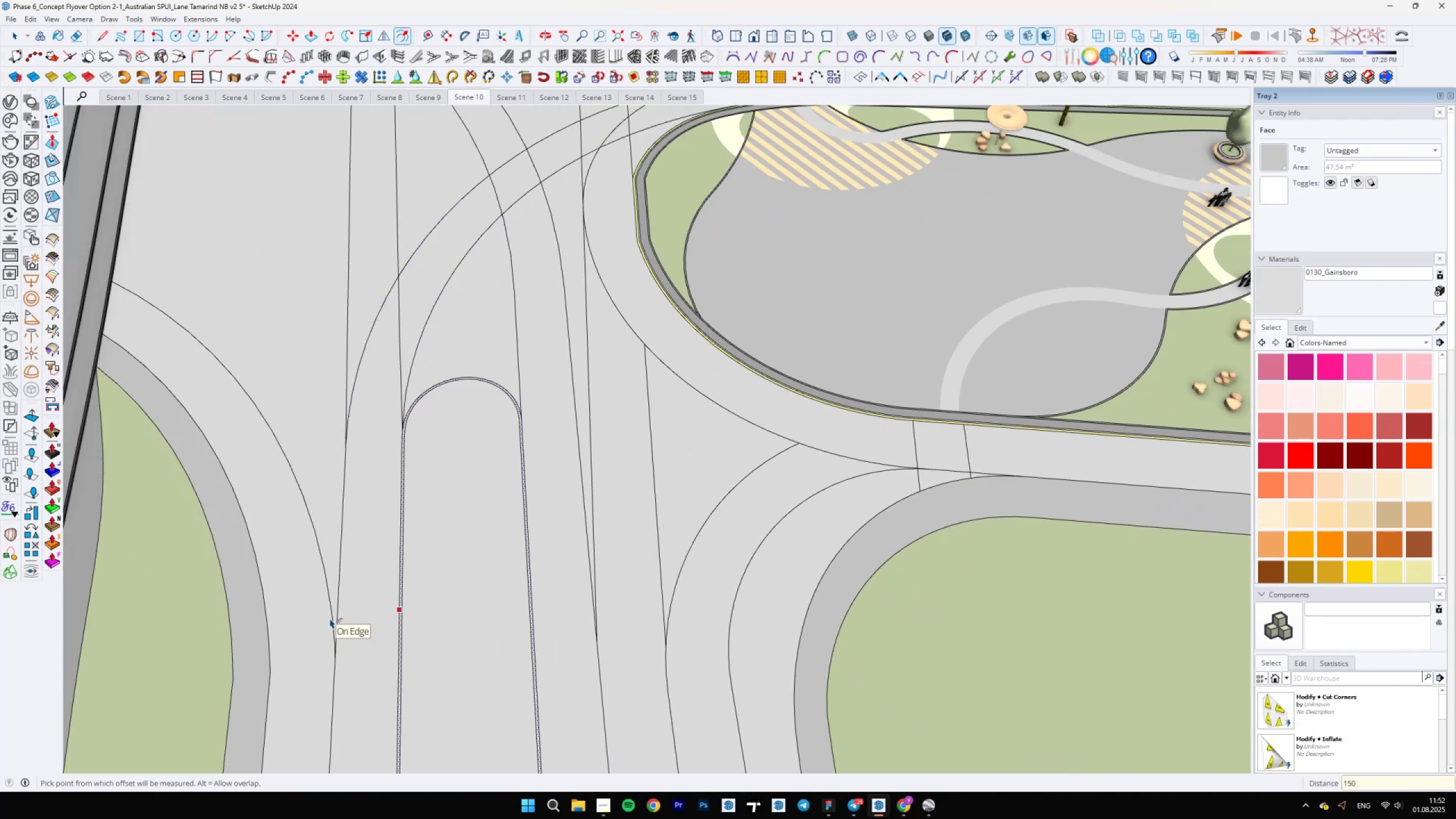 
wait(5.76)
 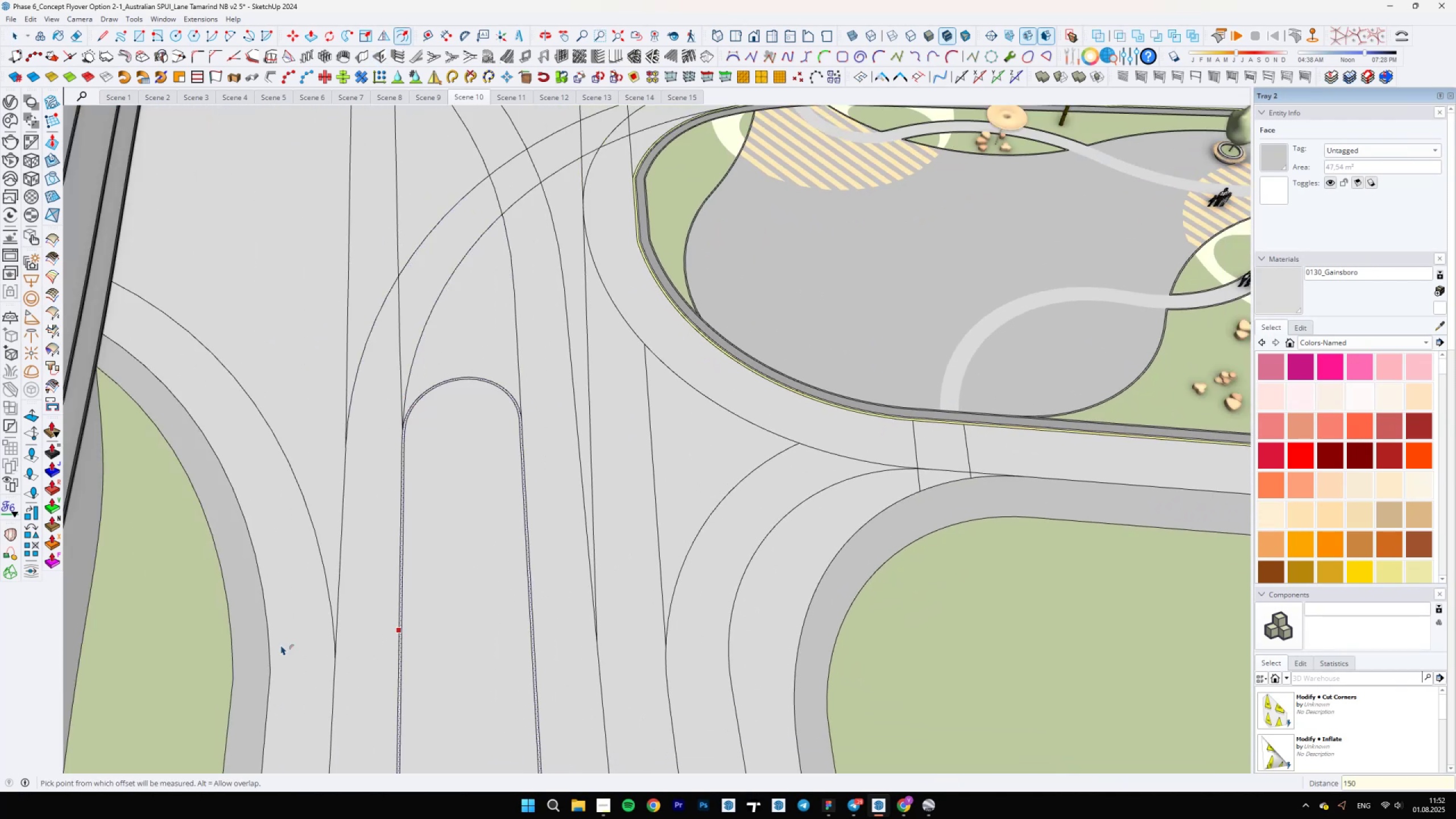 
scroll: coordinate [451, 401], scroll_direction: up, amount: 4.0
 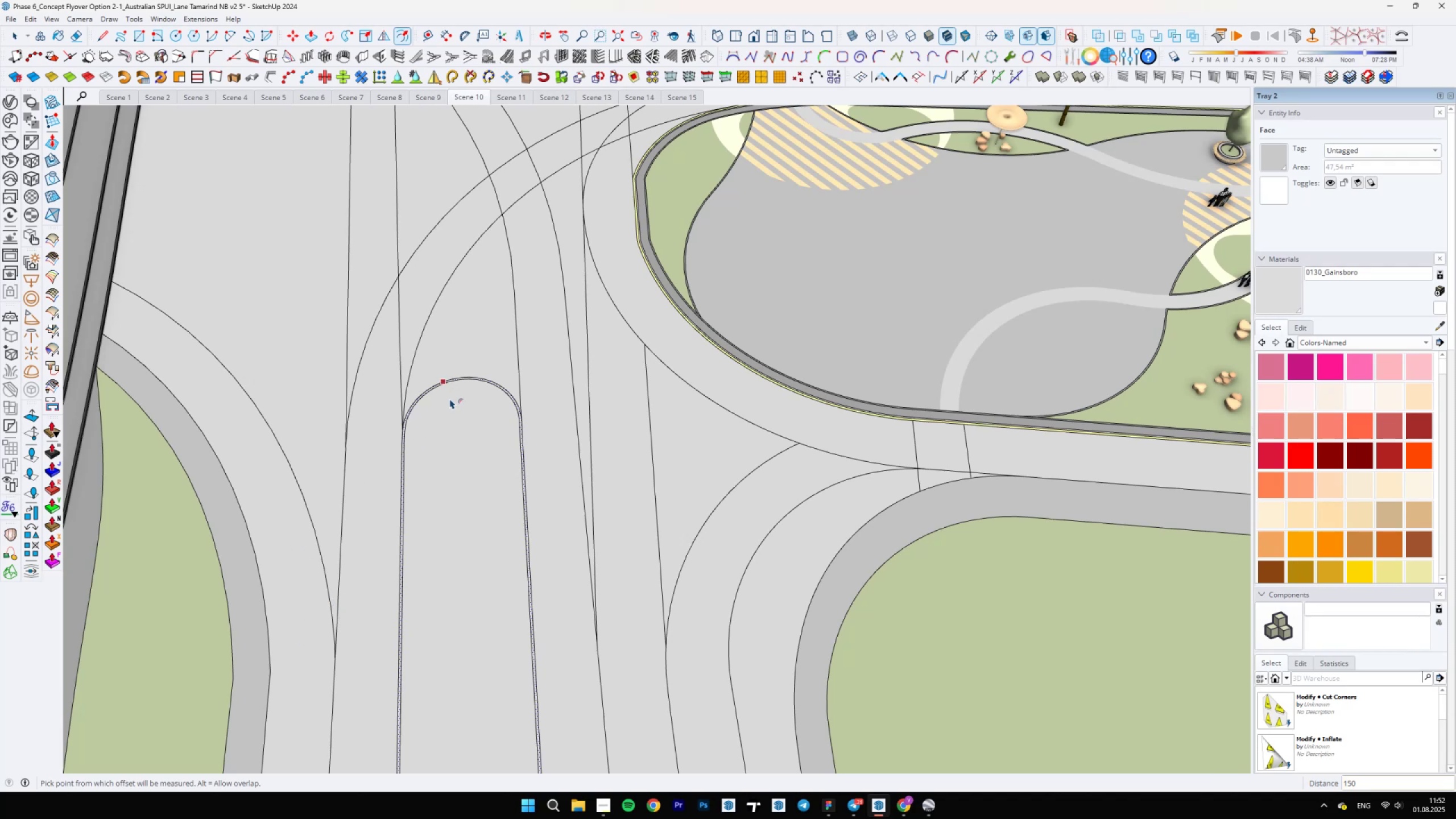 
key(Escape)
 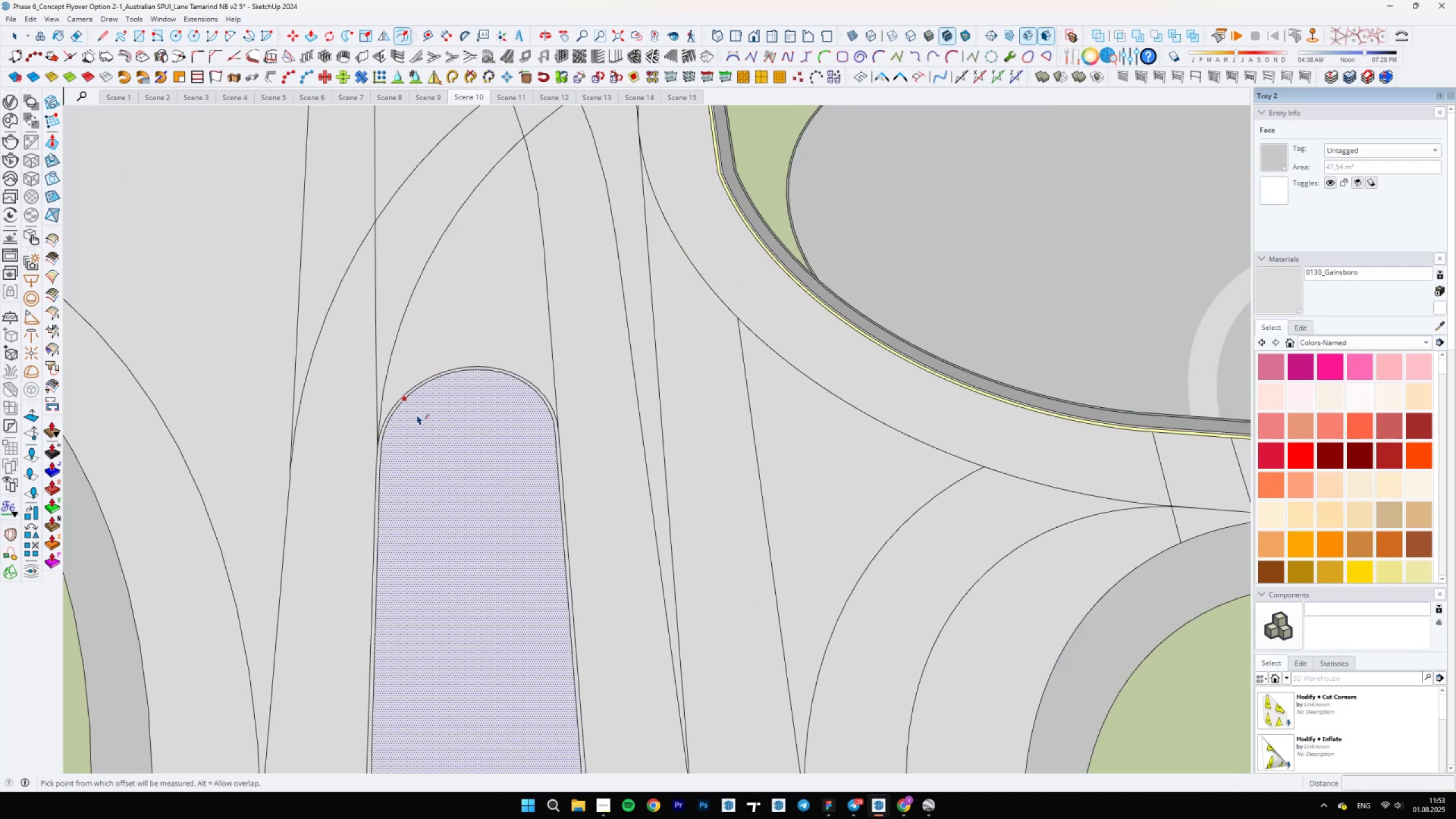 
left_click([416, 415])
 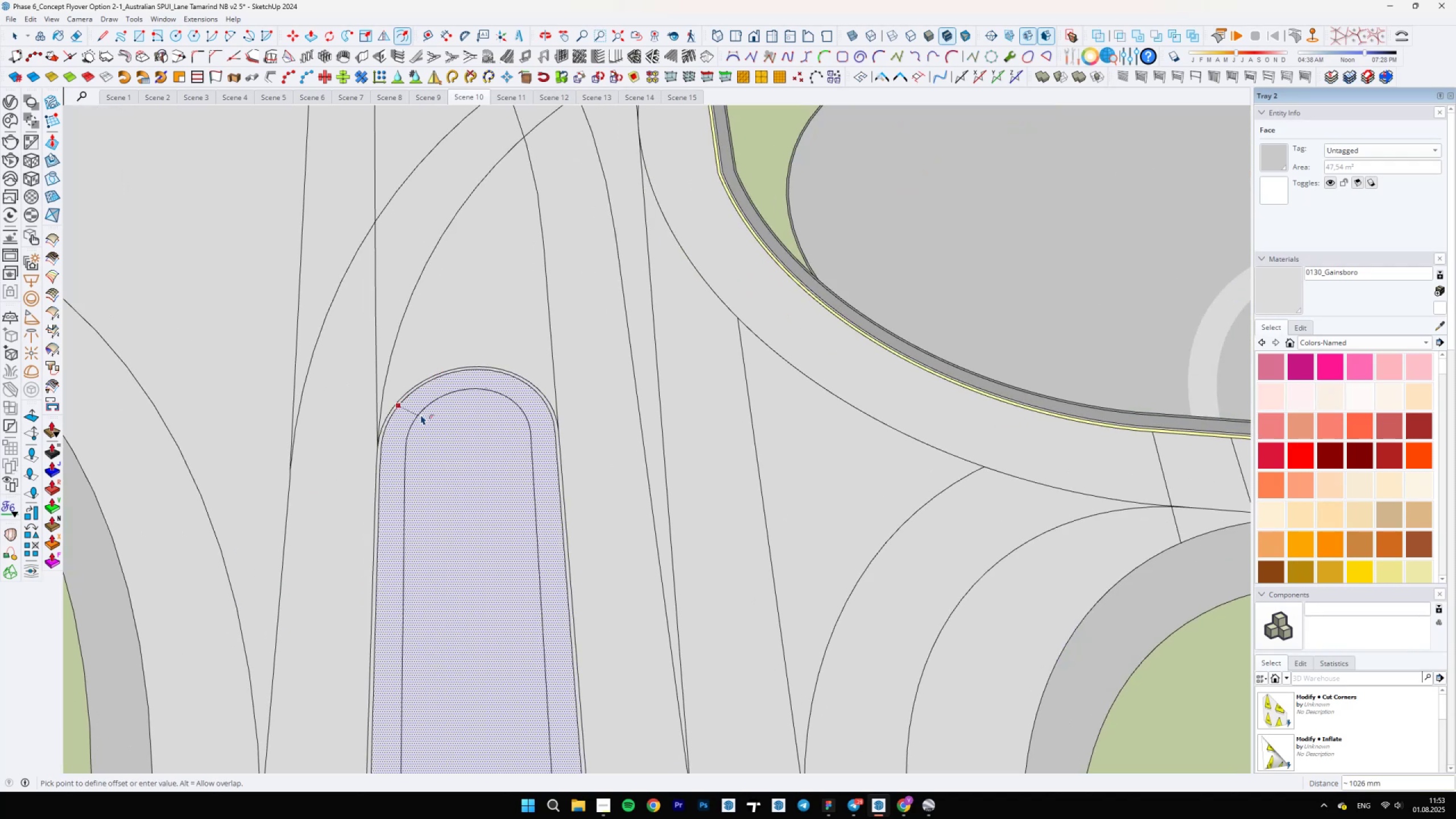 
type(100)
 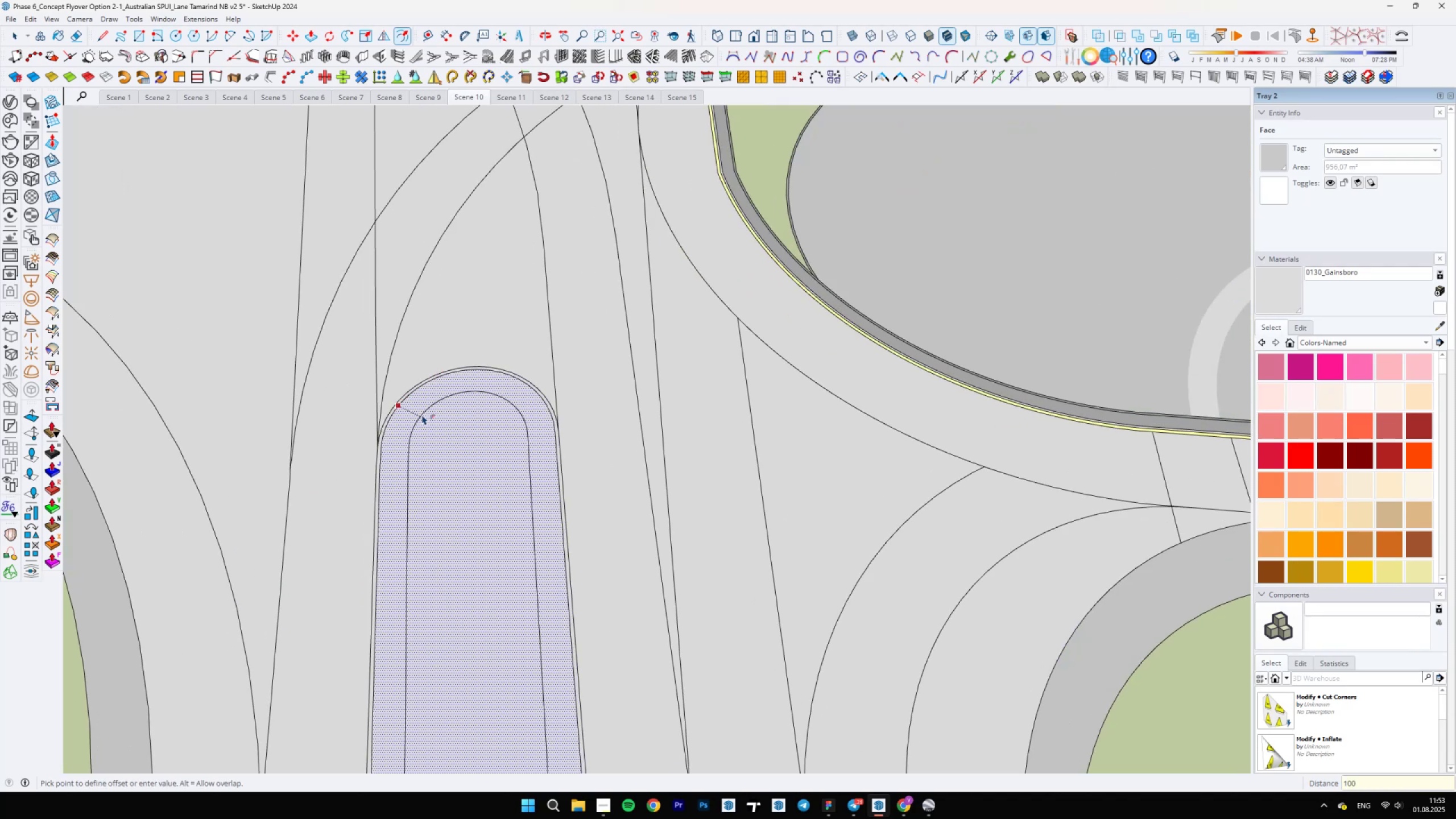 
key(Enter)
 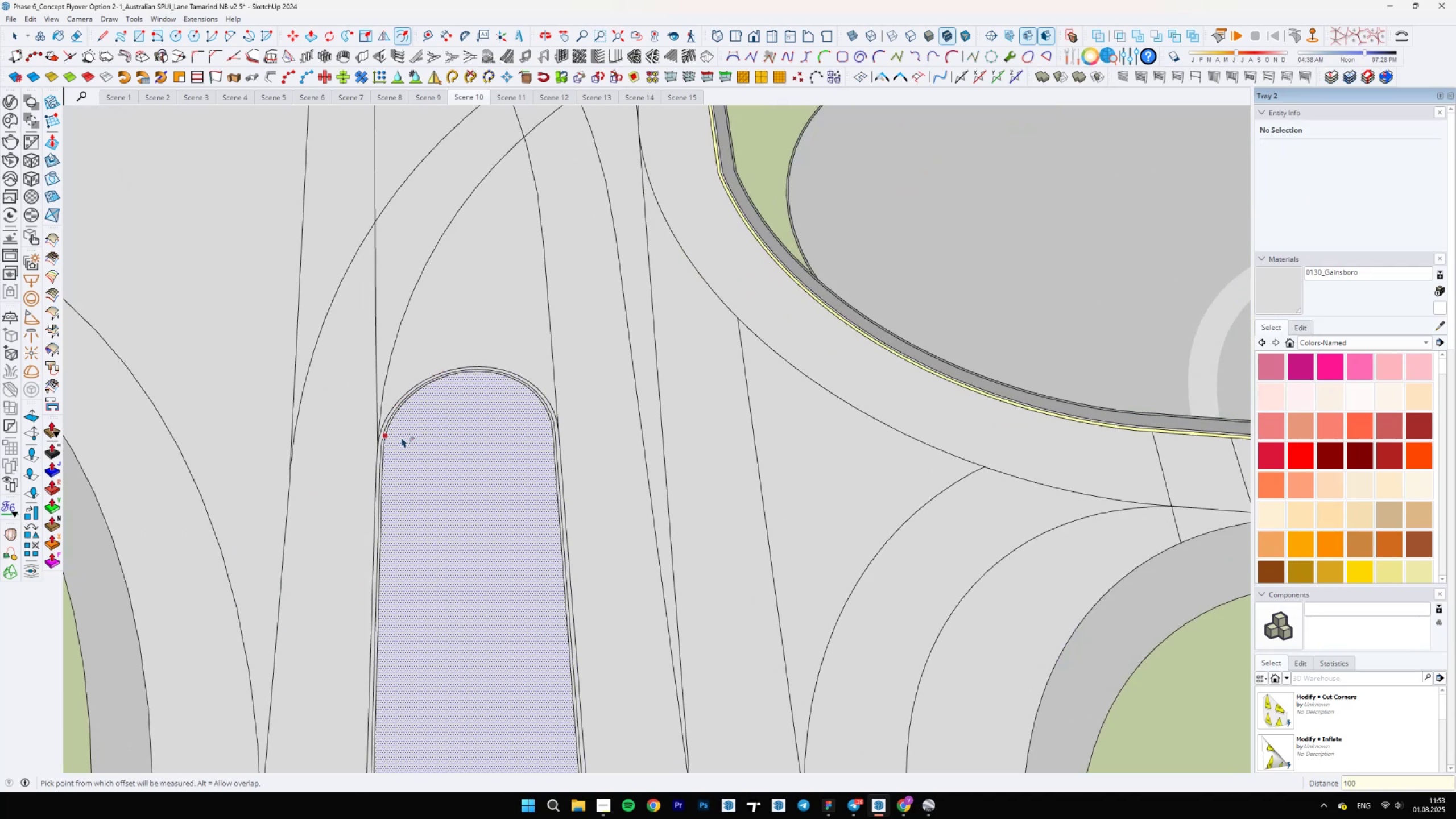 
scroll: coordinate [405, 439], scroll_direction: down, amount: 5.0
 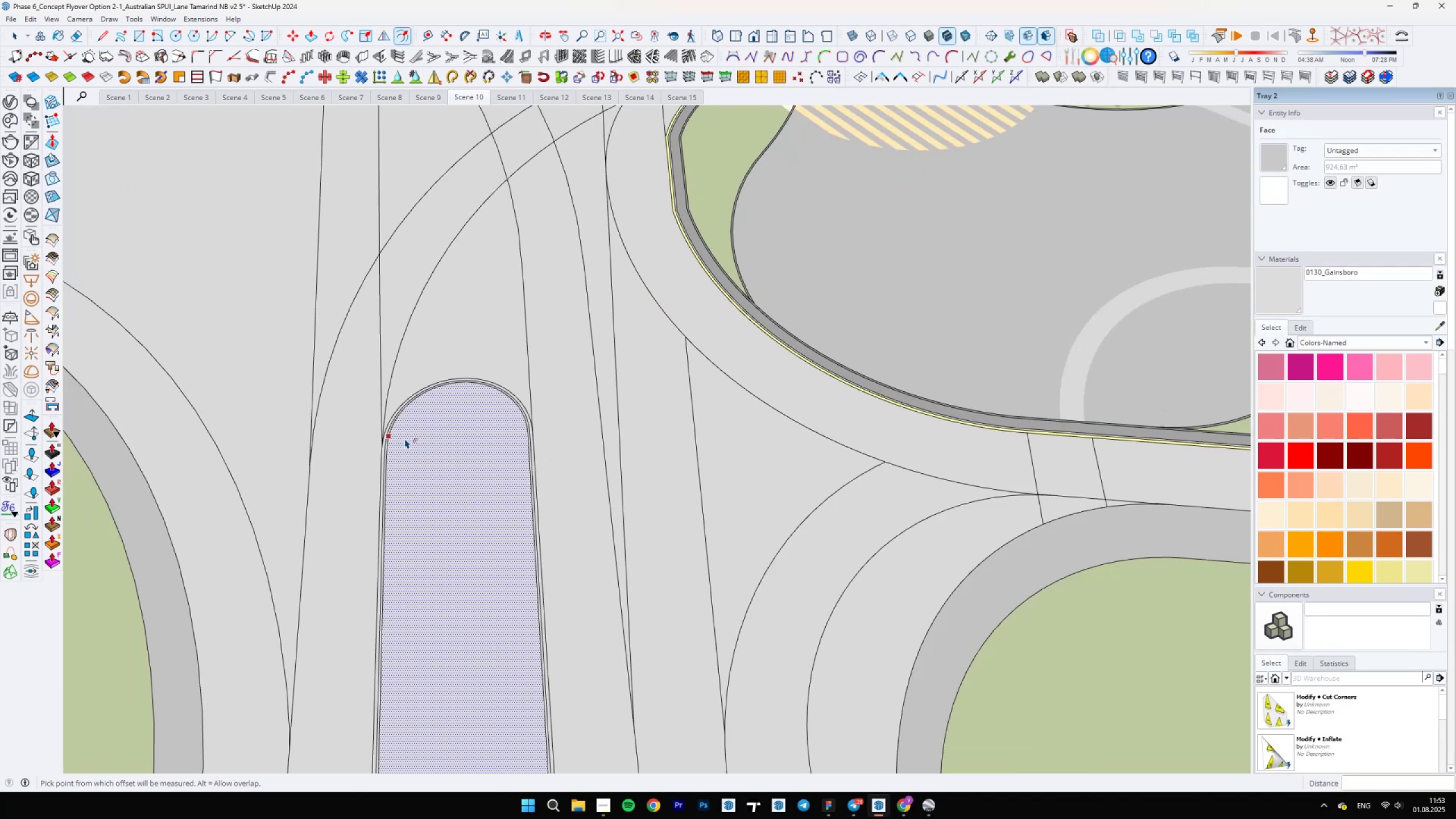 
hold_key(key=ShiftLeft, duration=0.59)
scroll: coordinate [559, 523], scroll_direction: up, amount: 5.0
 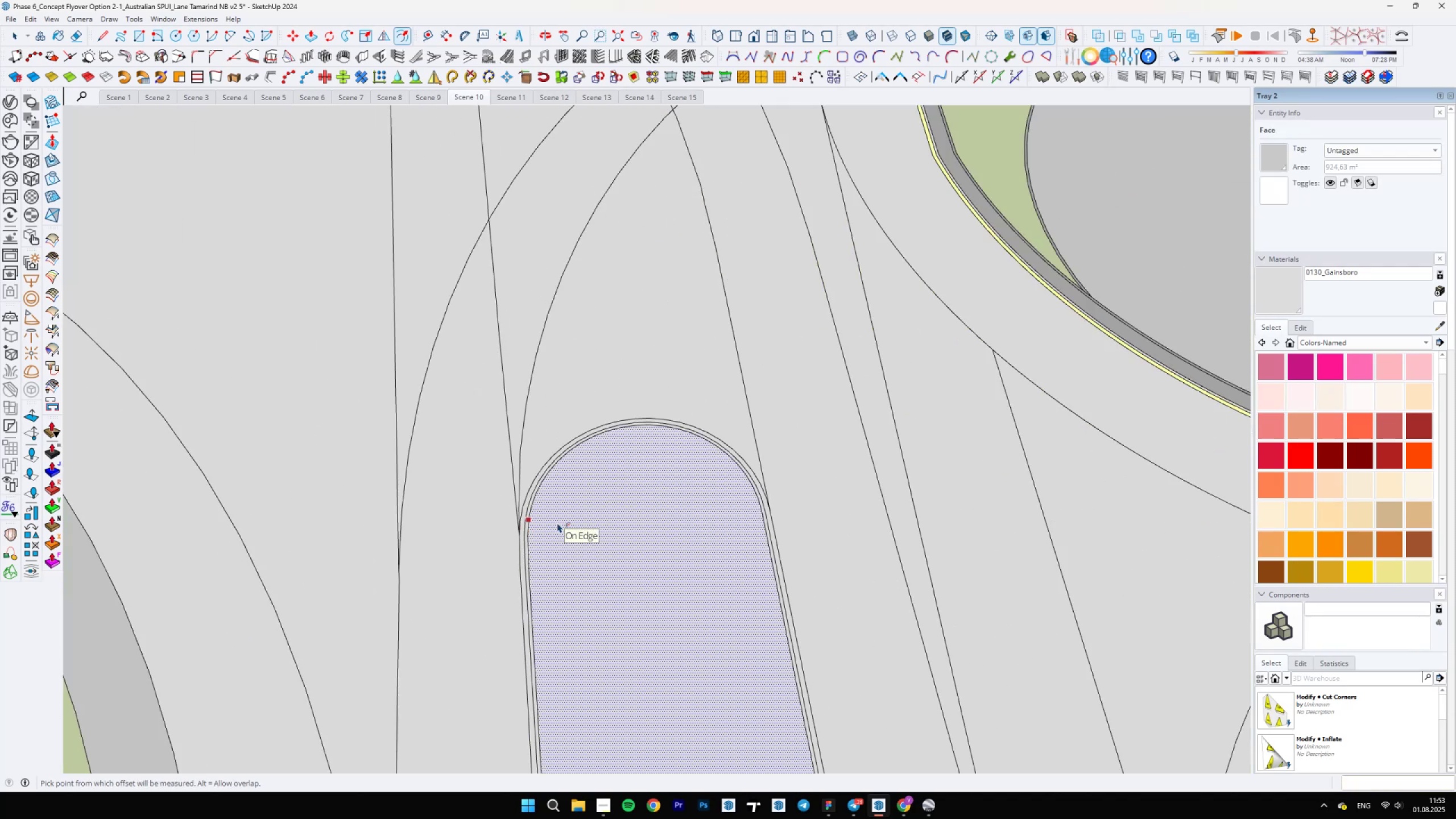 
left_click([557, 523])
 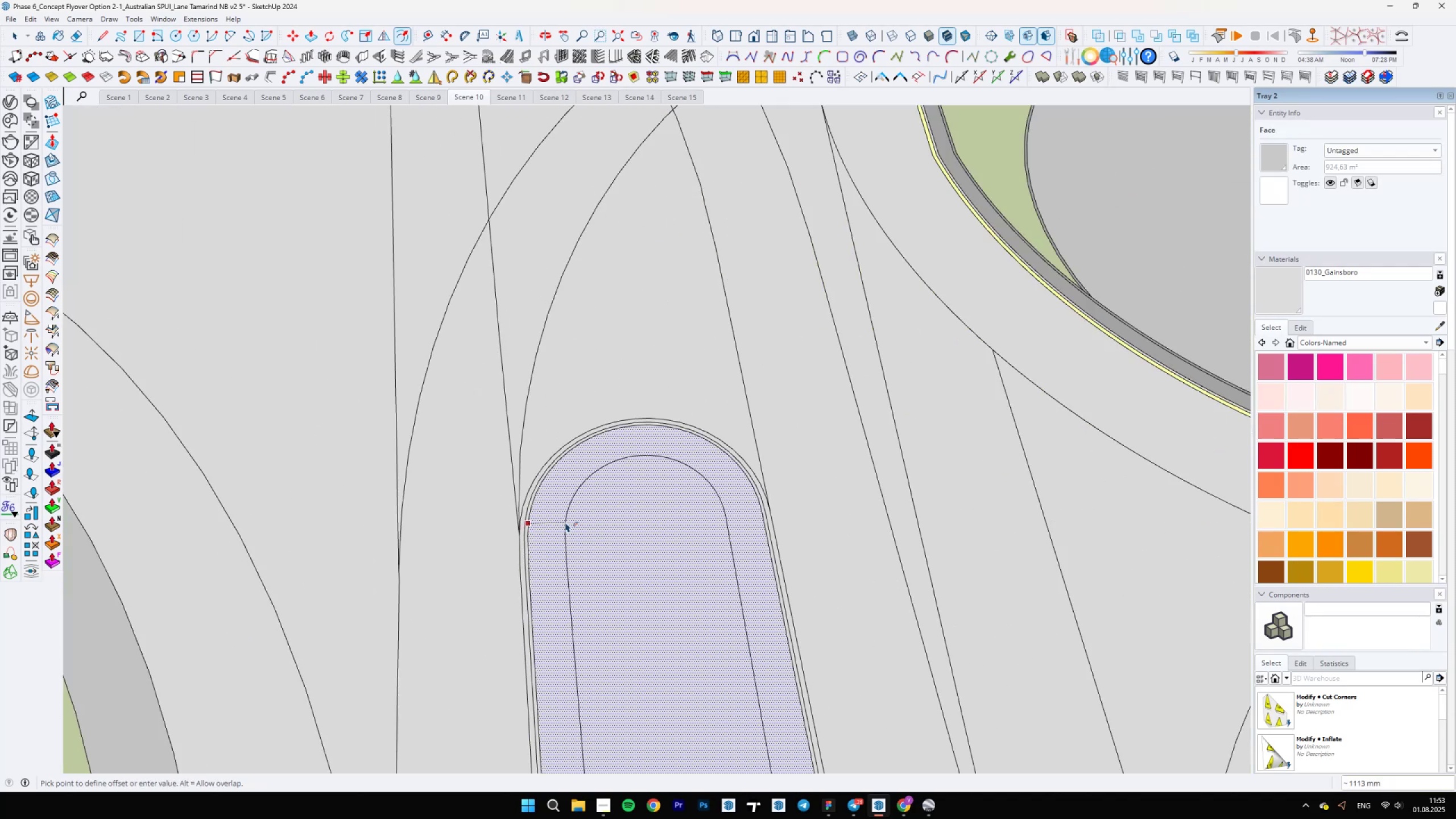 
type(600)
 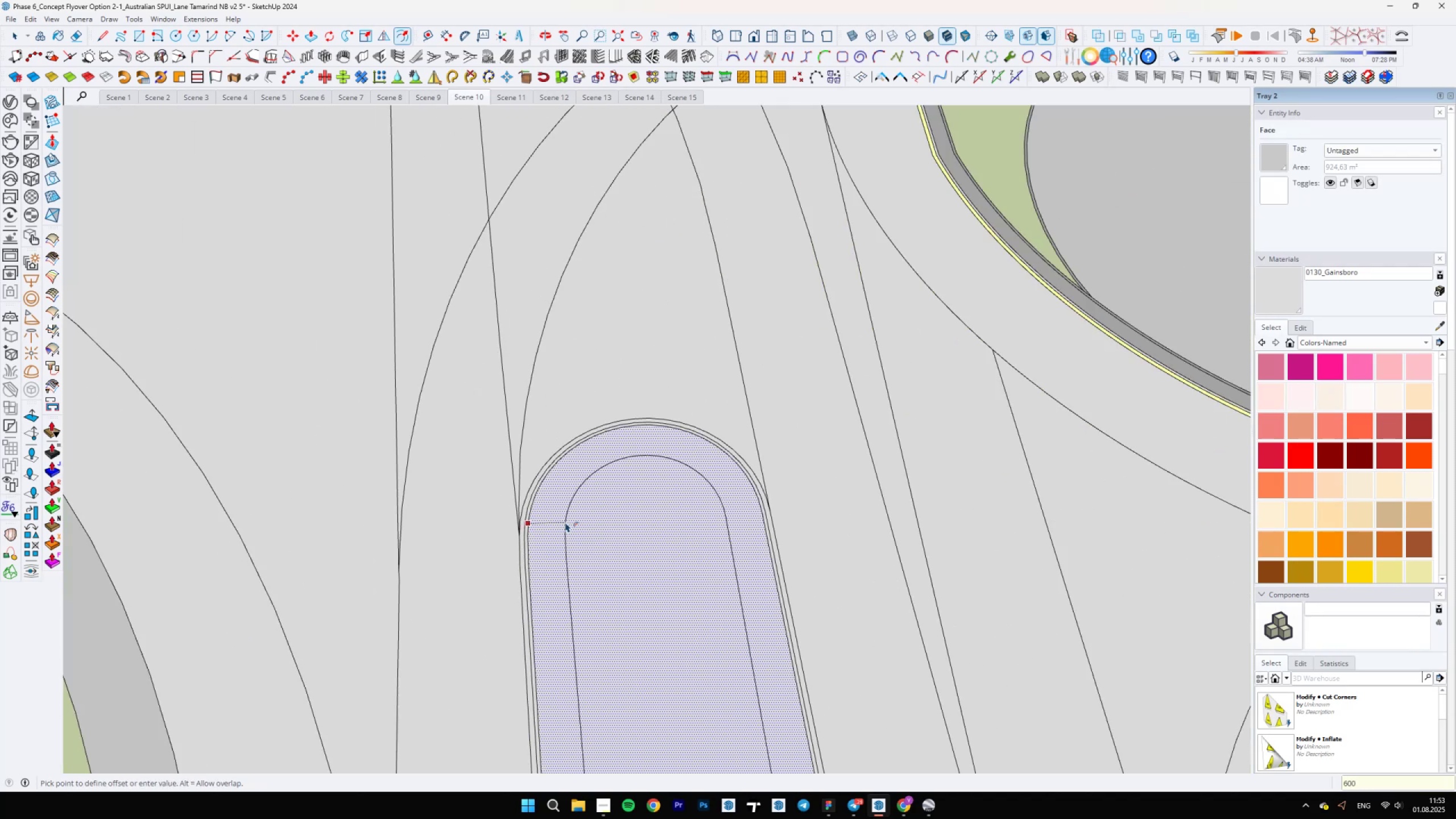 
key(Enter)
 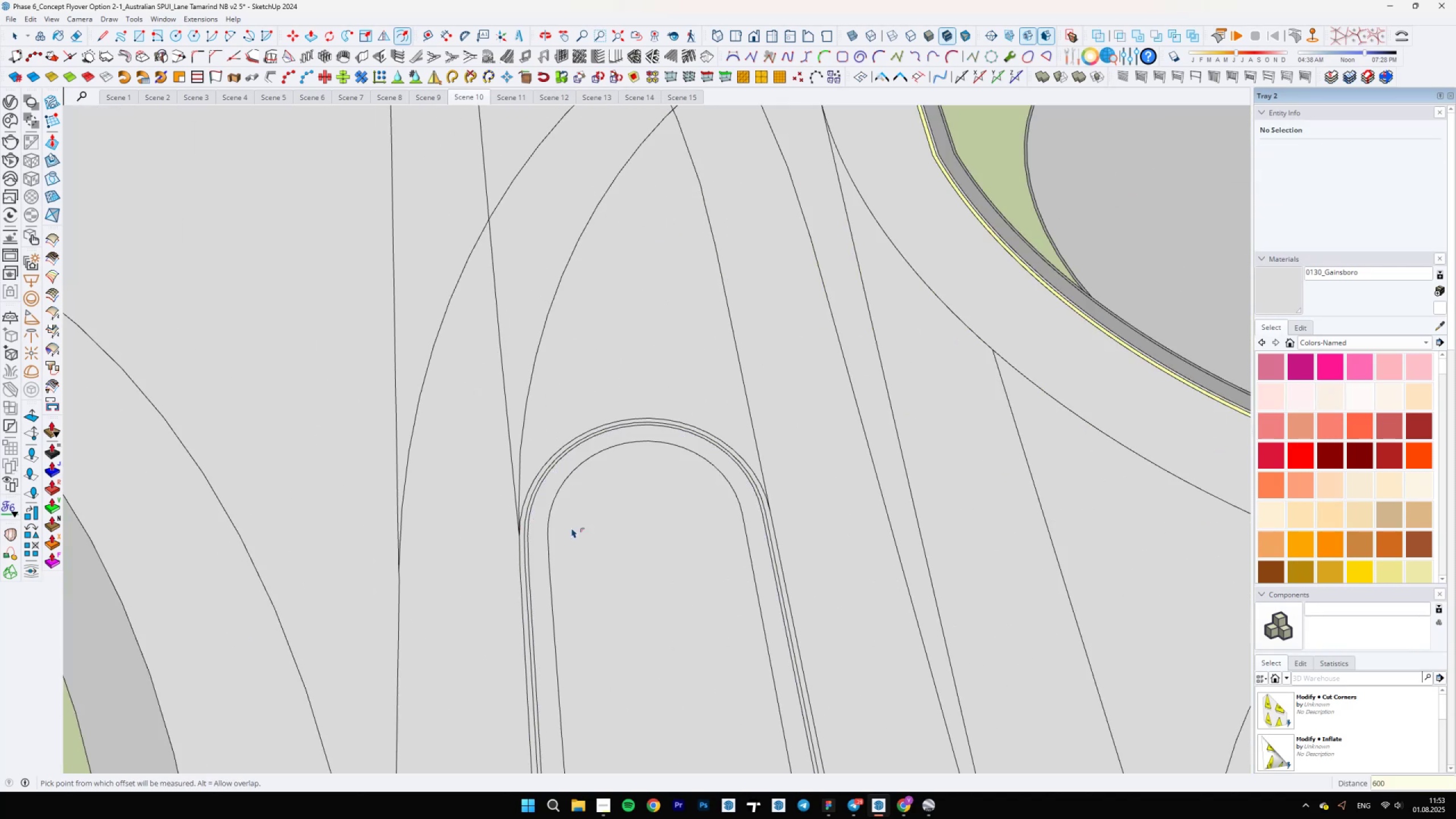 
left_click([570, 528])
 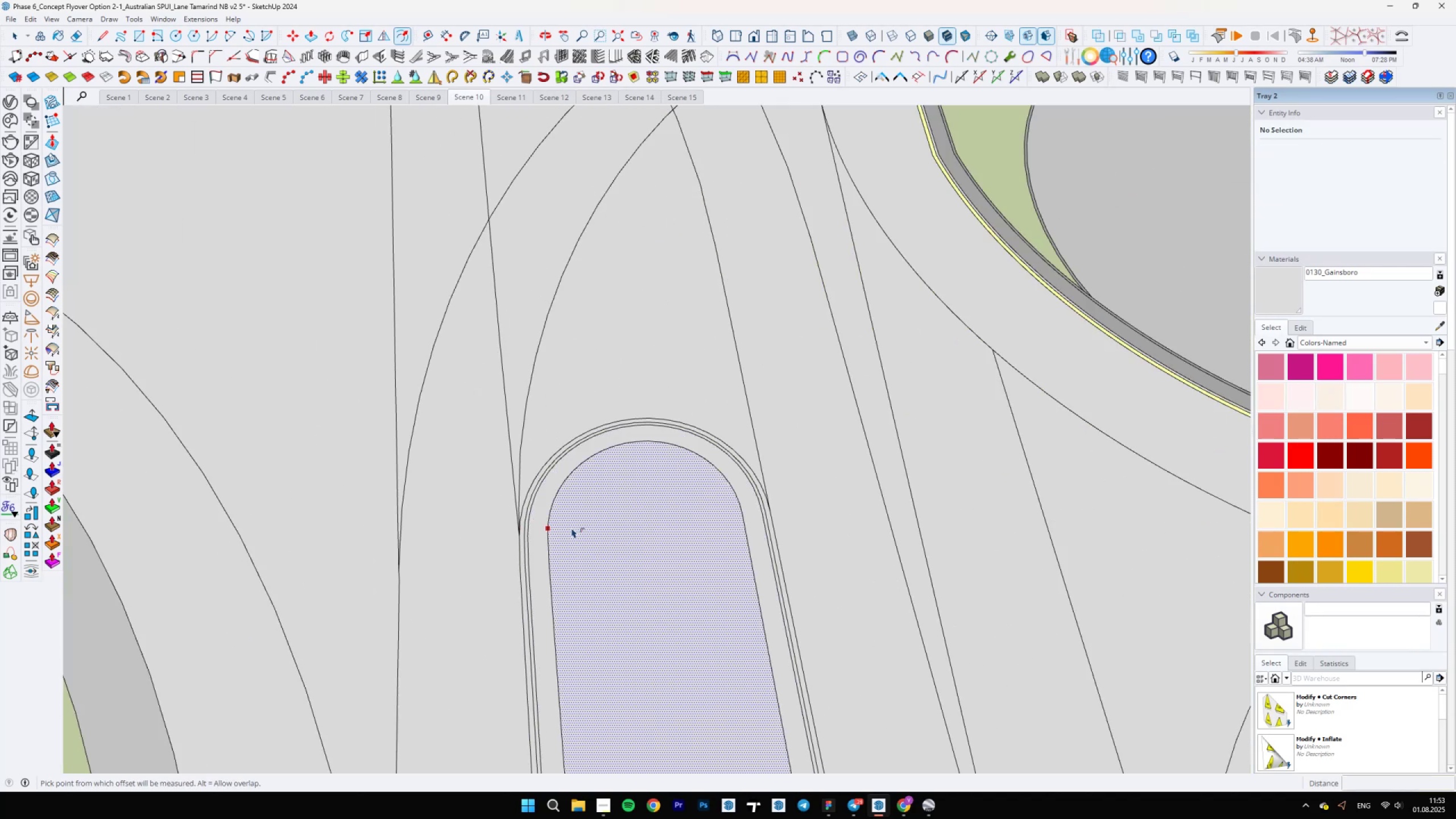 
type(100)
 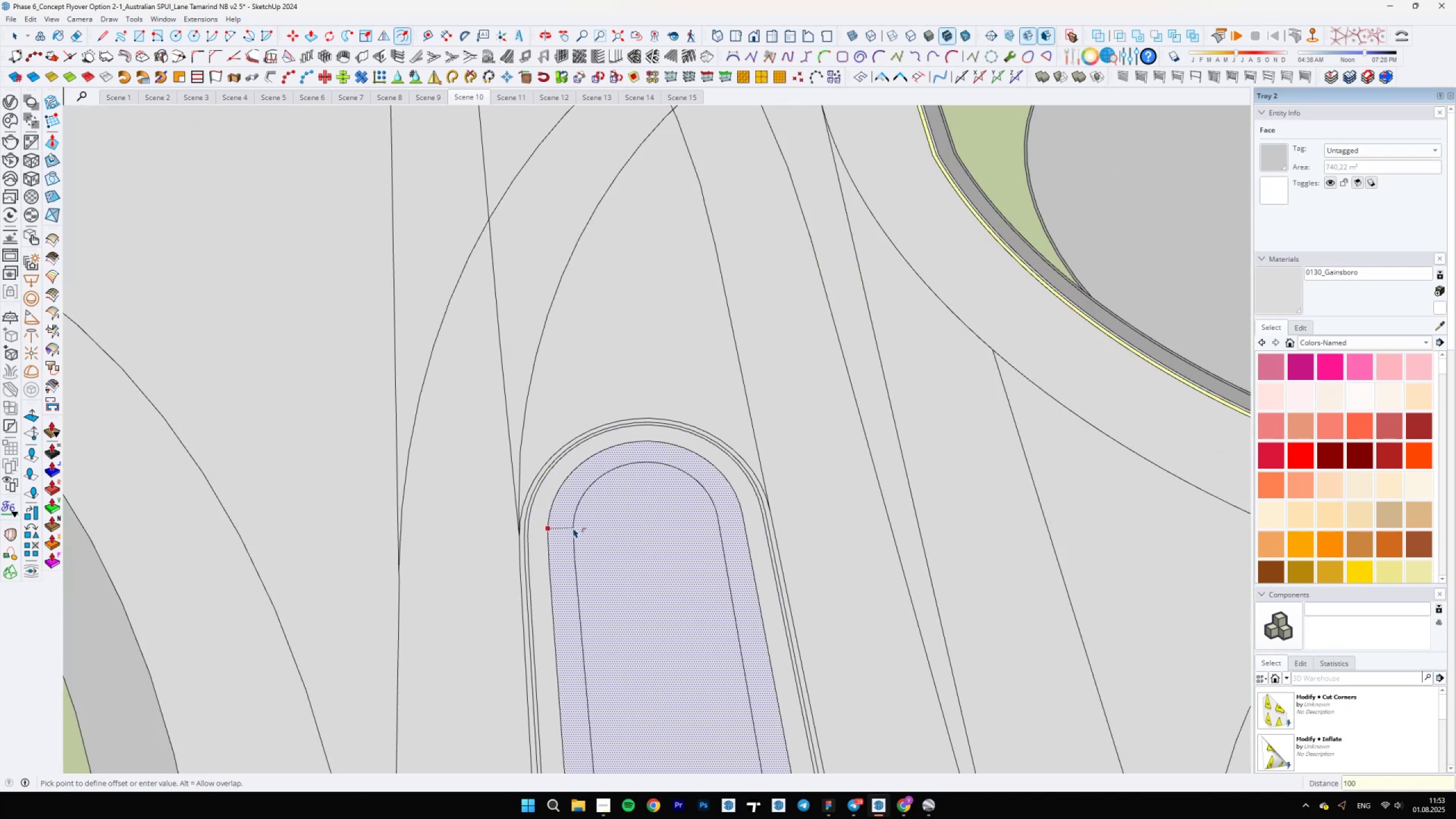 
key(Enter)
 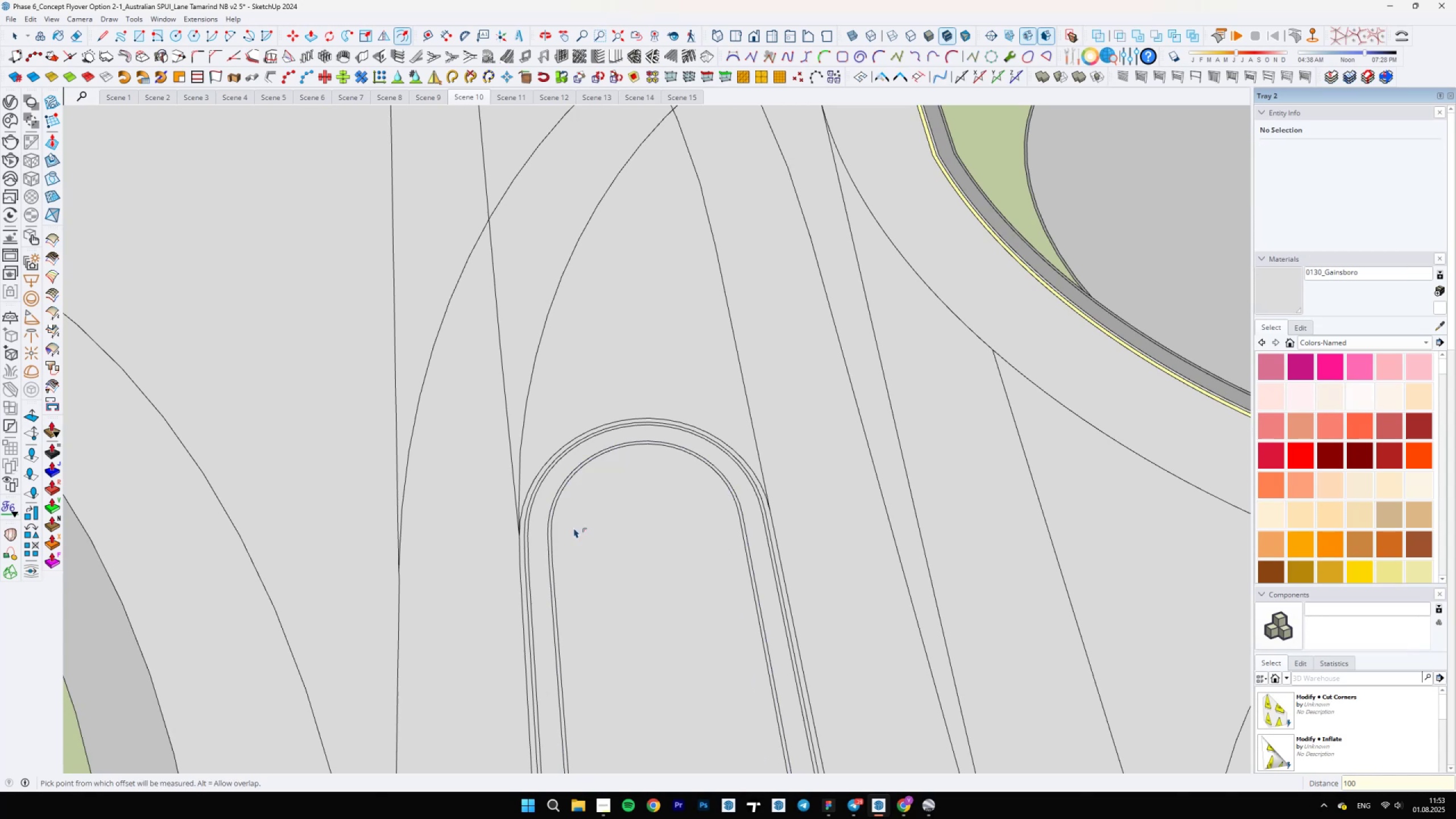 
key(Space)
 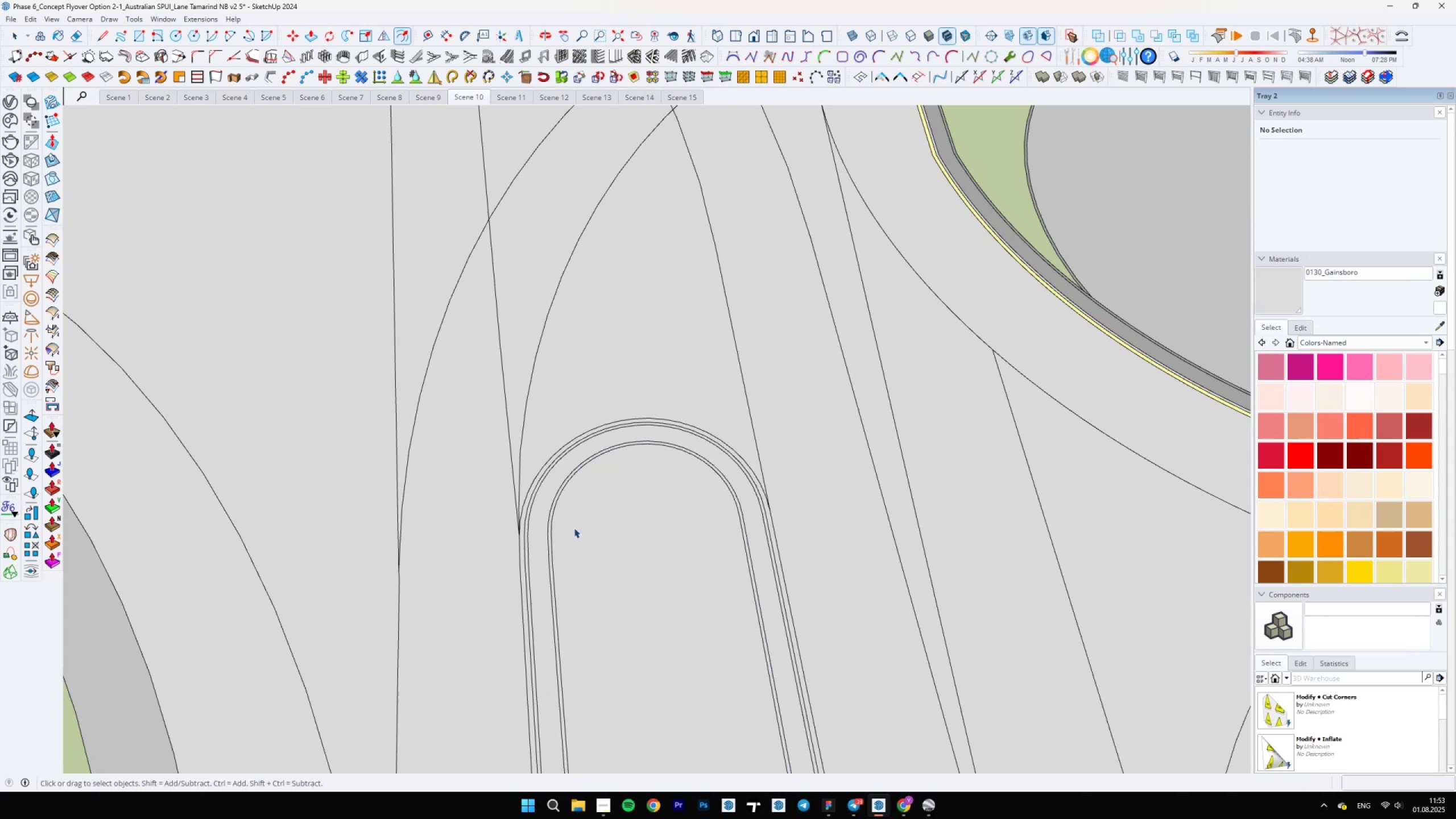 
scroll: coordinate [556, 493], scroll_direction: down, amount: 26.0
 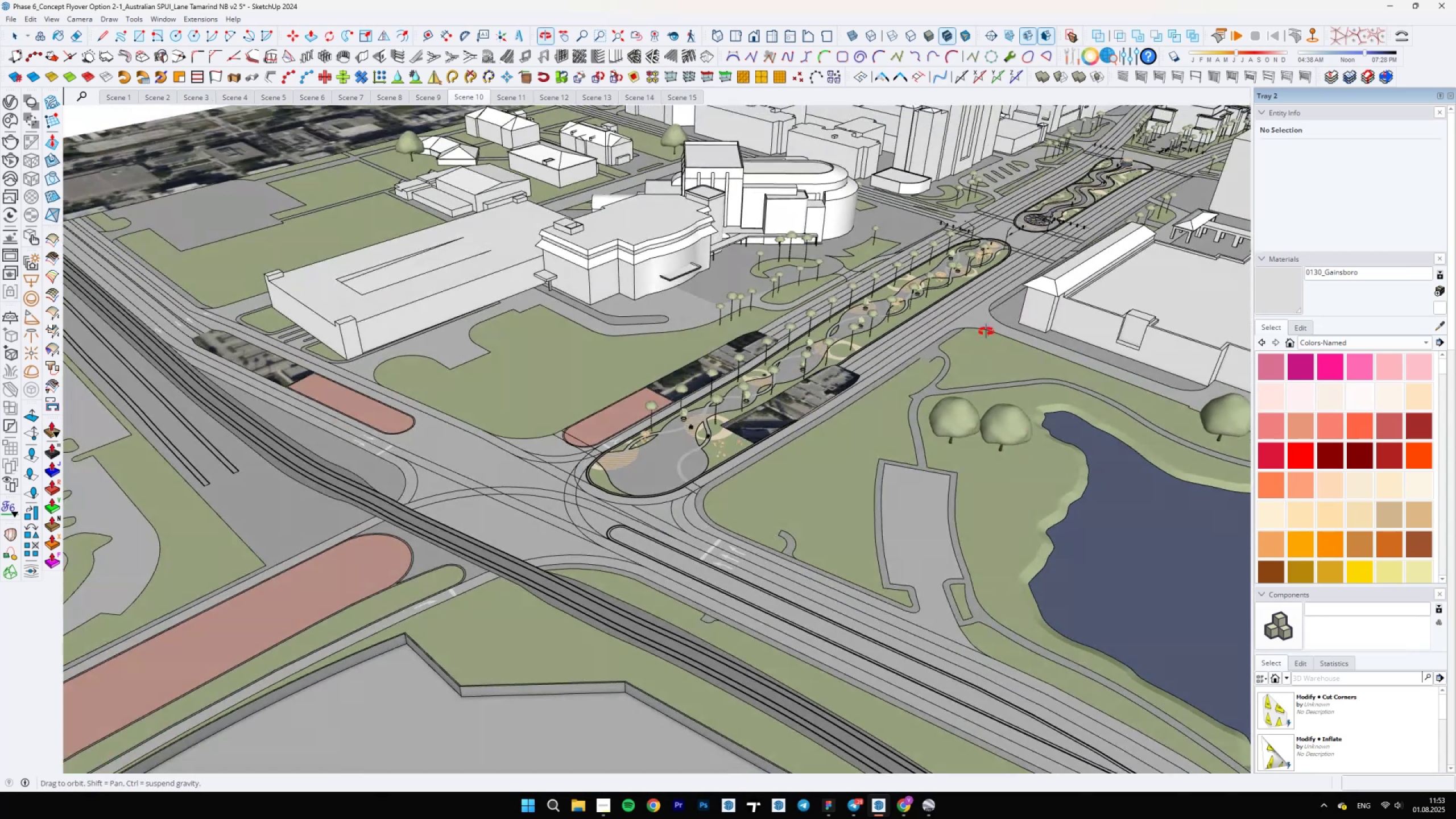 
scroll: coordinate [679, 523], scroll_direction: up, amount: 29.0
 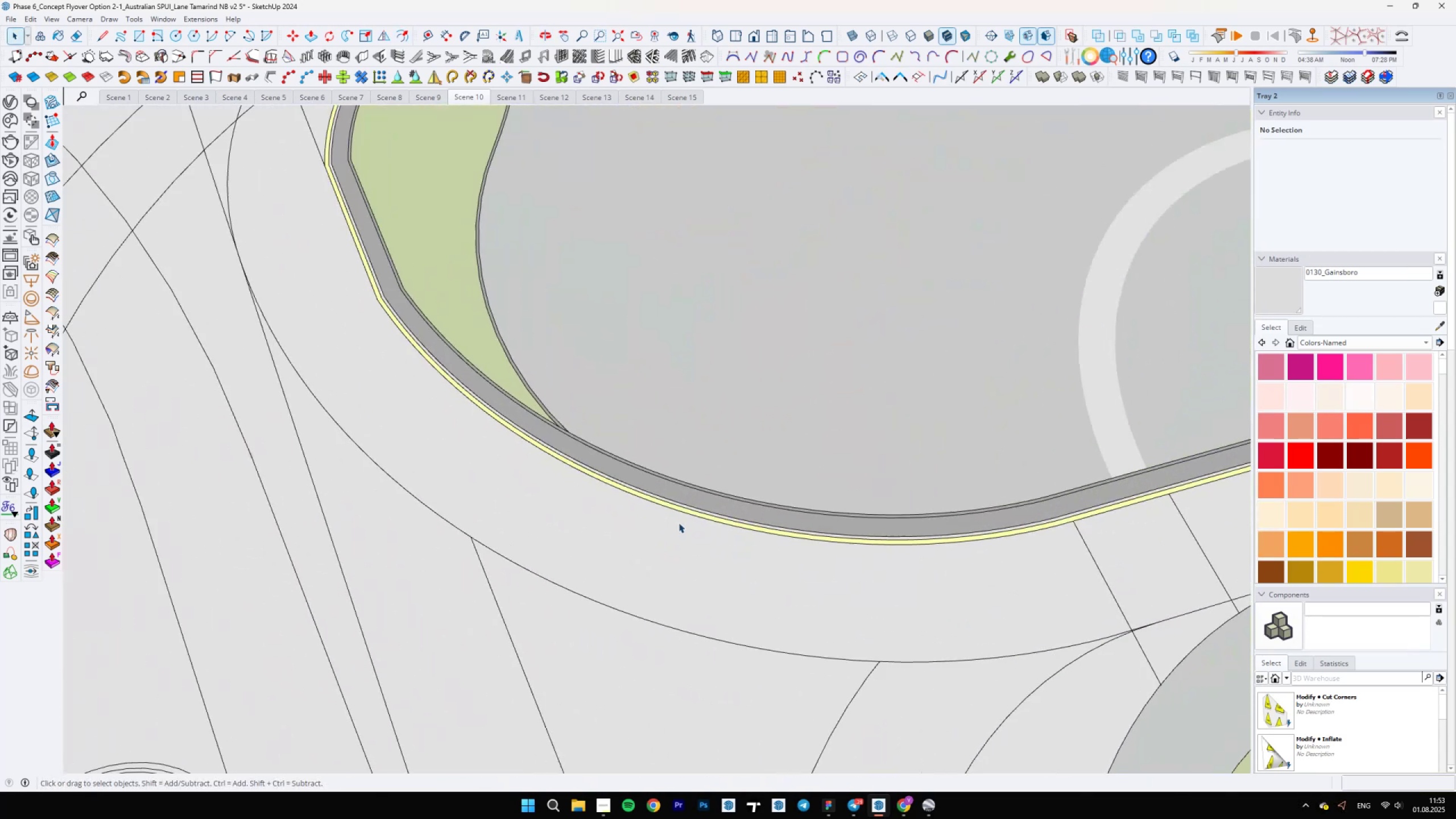 
key(B)
 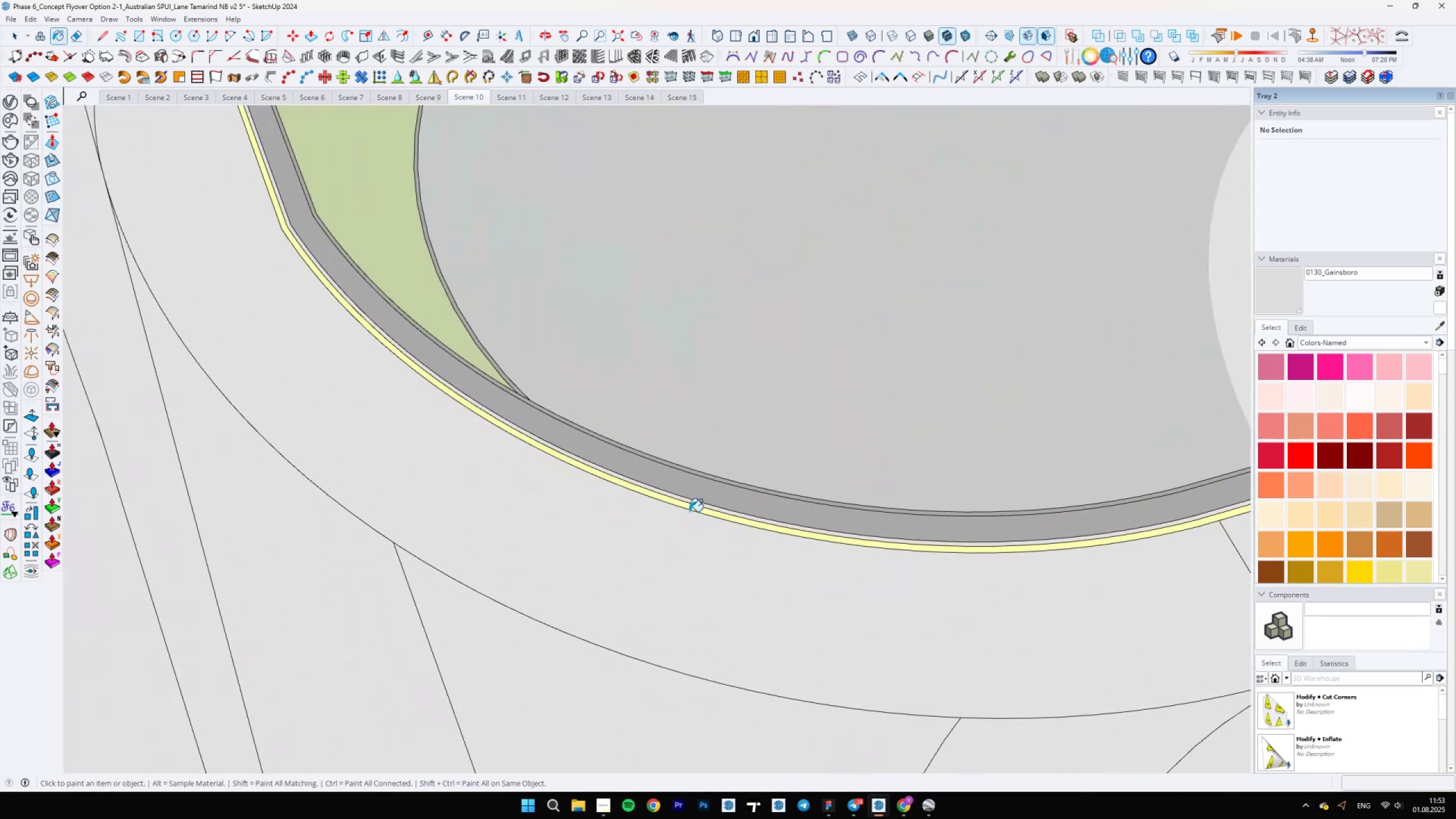 
hold_key(key=AltLeft, duration=0.68)
left_click([696, 509])
 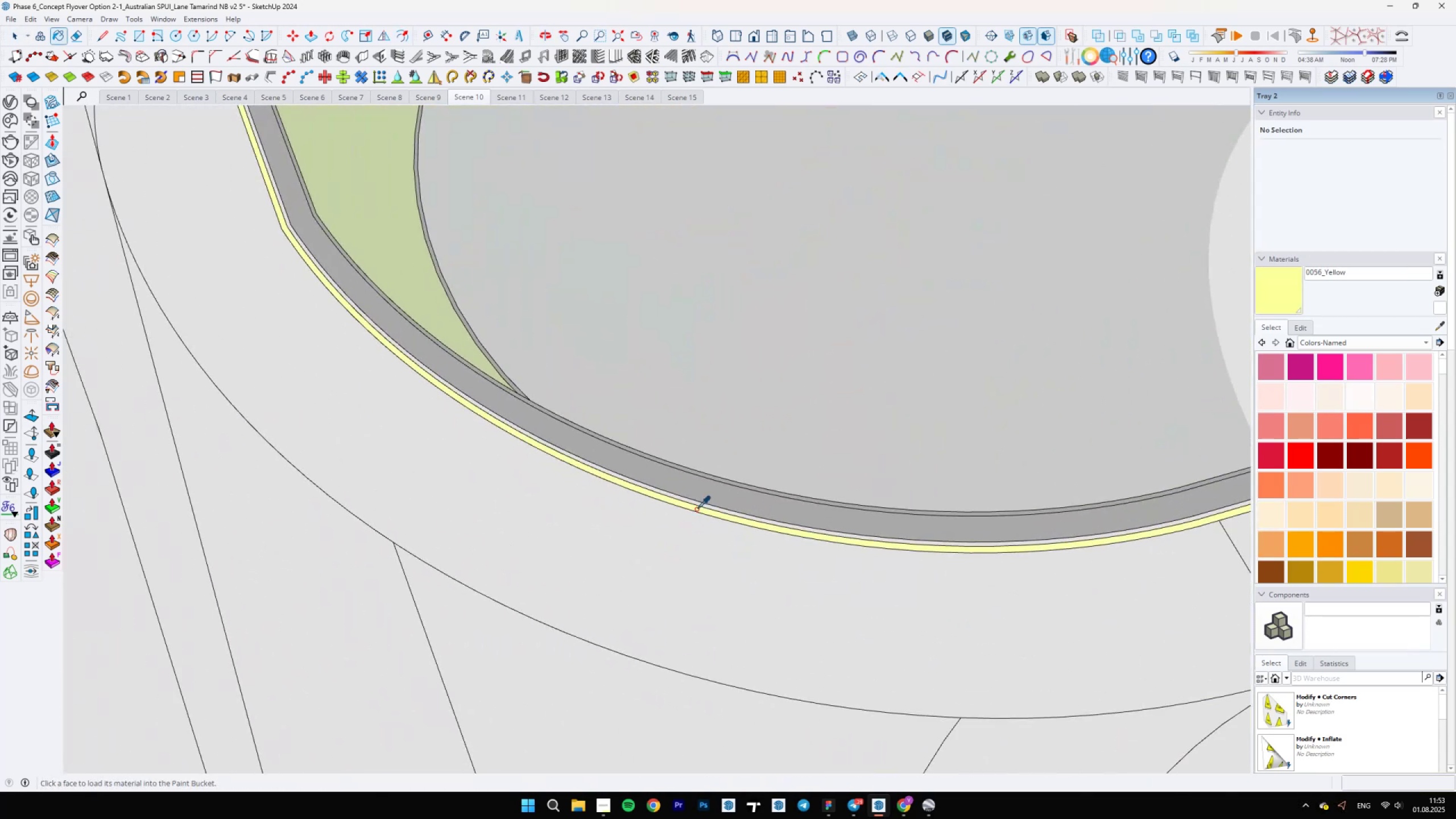 
scroll: coordinate [473, 560], scroll_direction: down, amount: 9.0
 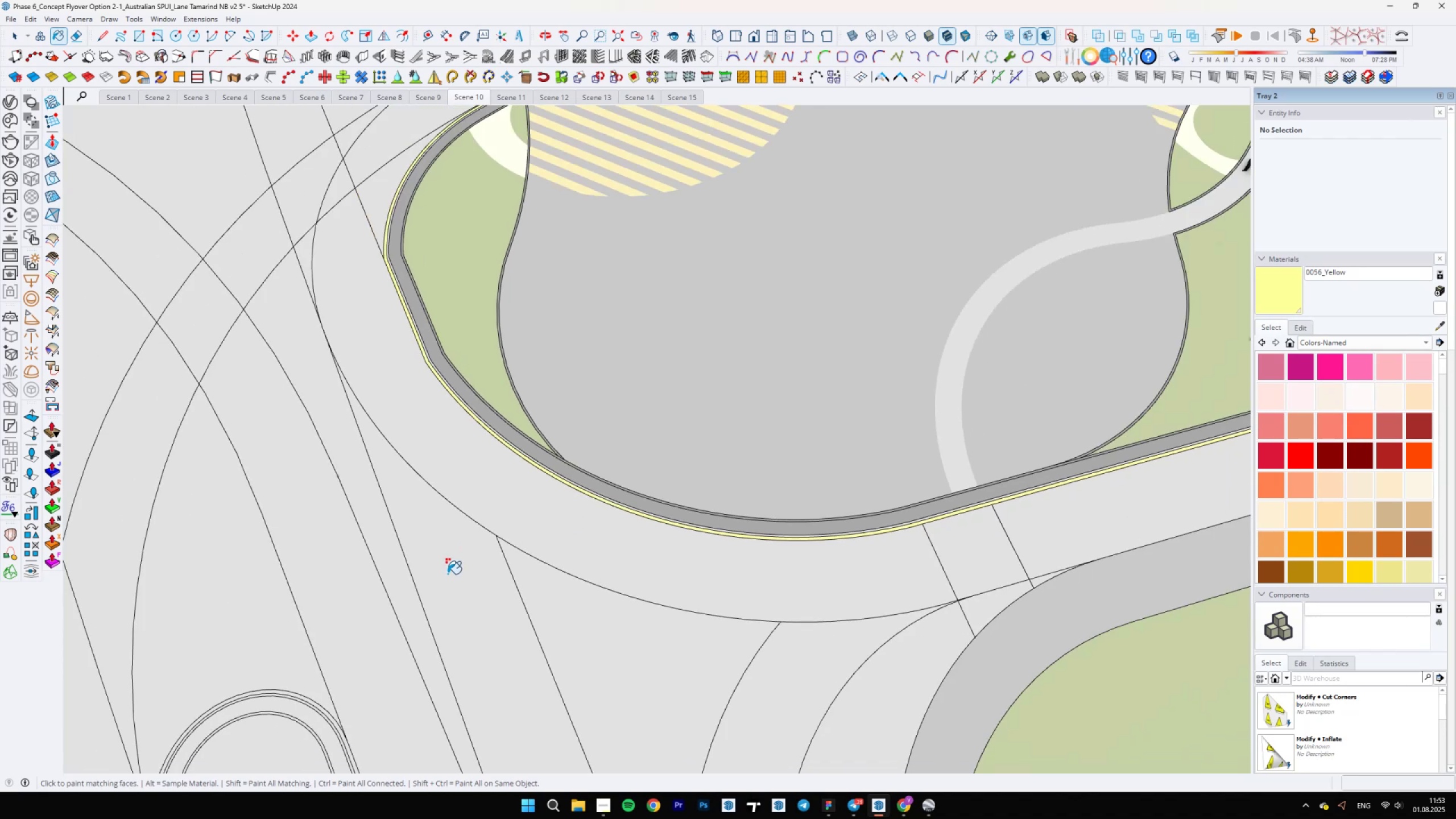 
hold_key(key=ShiftLeft, duration=0.86)
 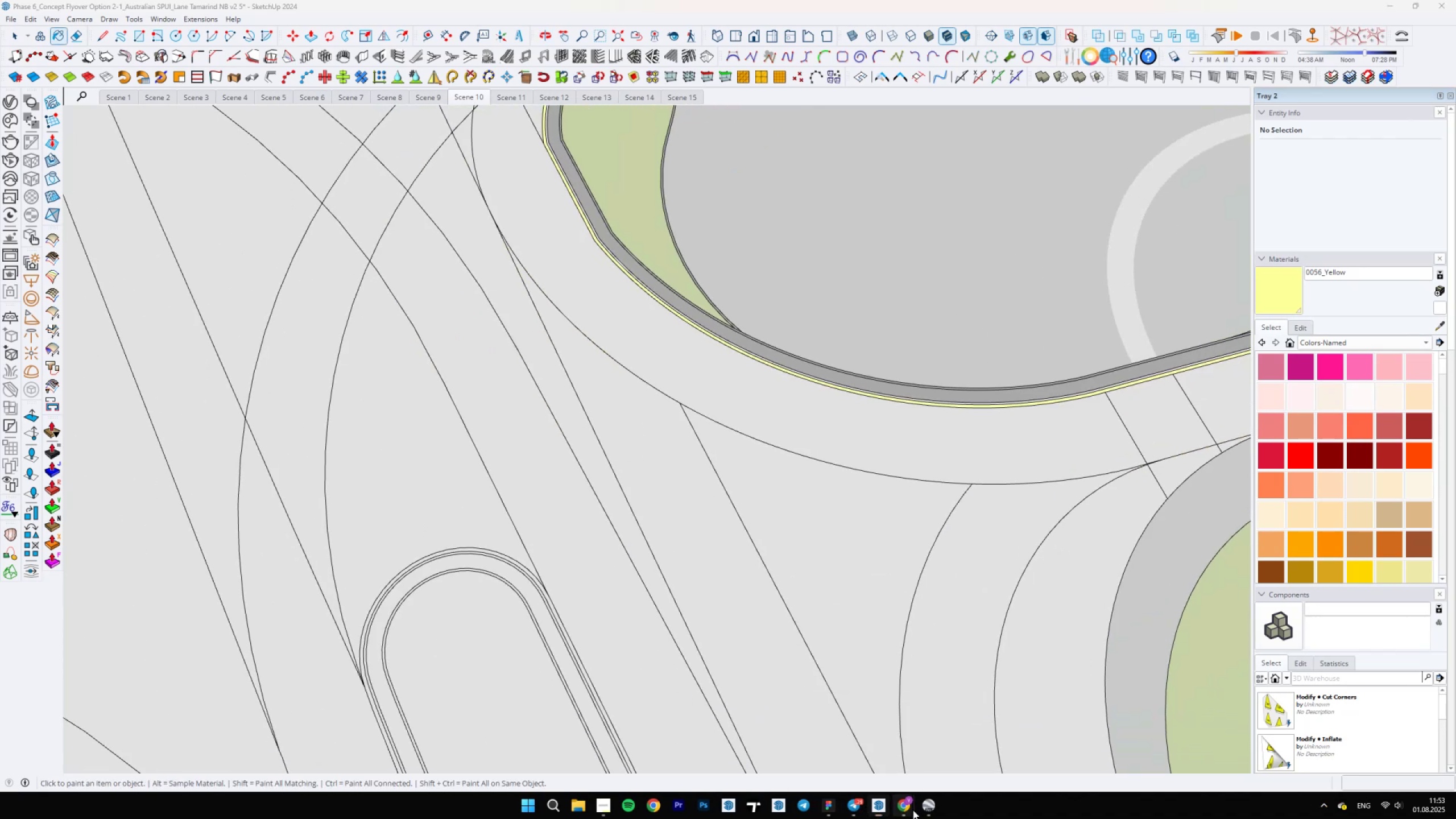 
double_click([876, 772])
 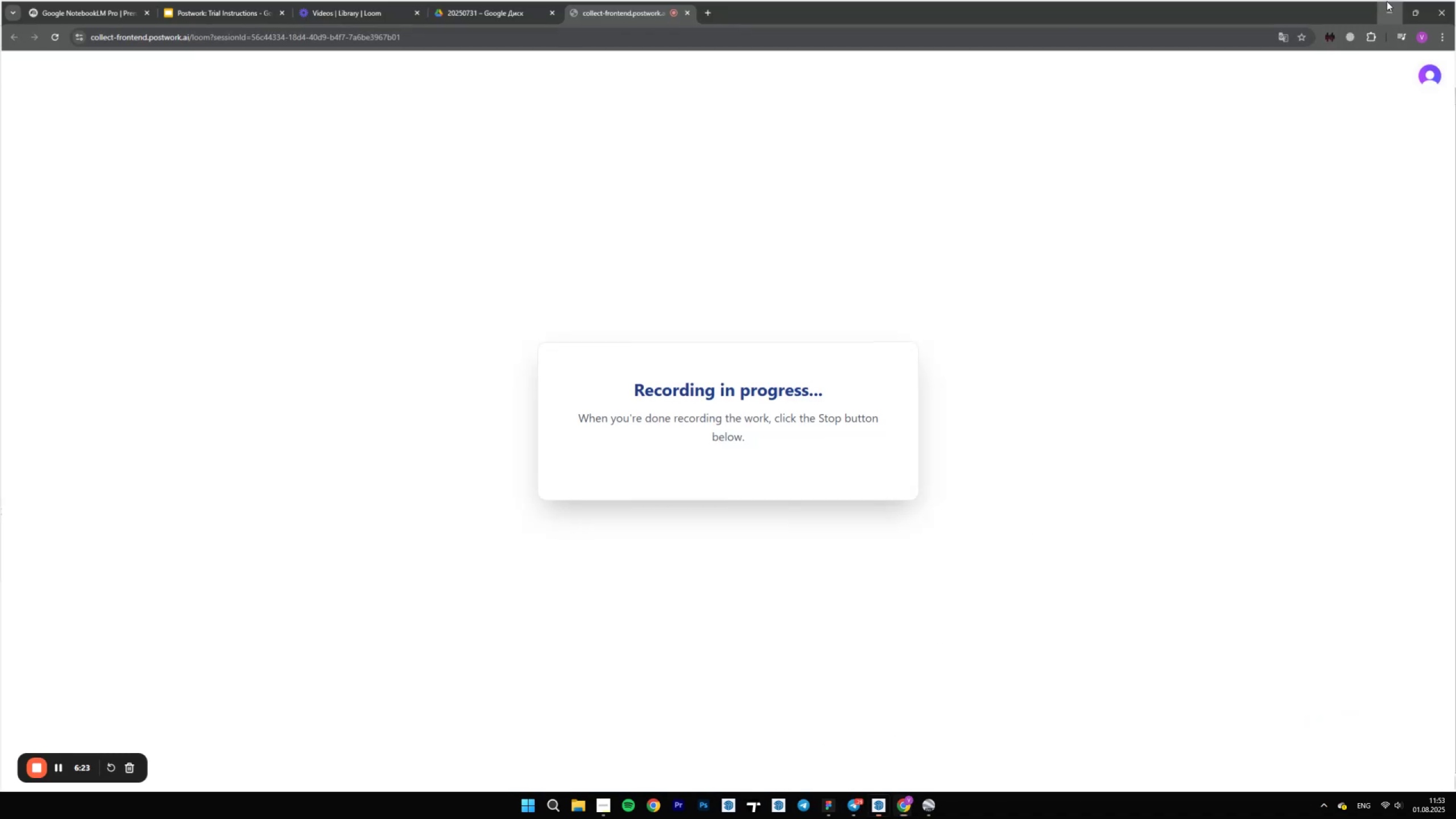 
hold_key(key=ShiftLeft, duration=0.42)
scroll: coordinate [461, 580], scroll_direction: up, amount: 10.0
 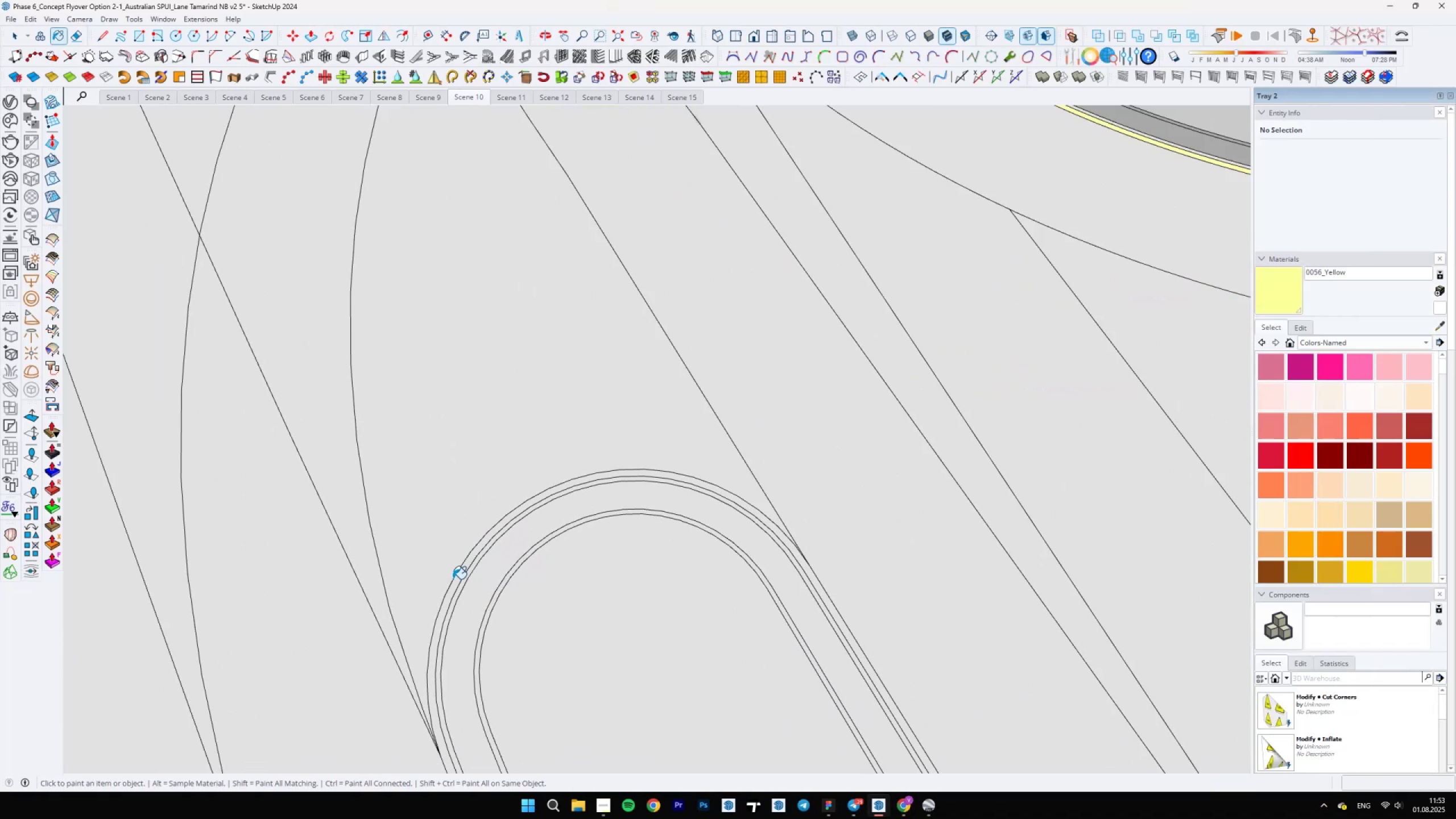 
left_click([454, 579])
 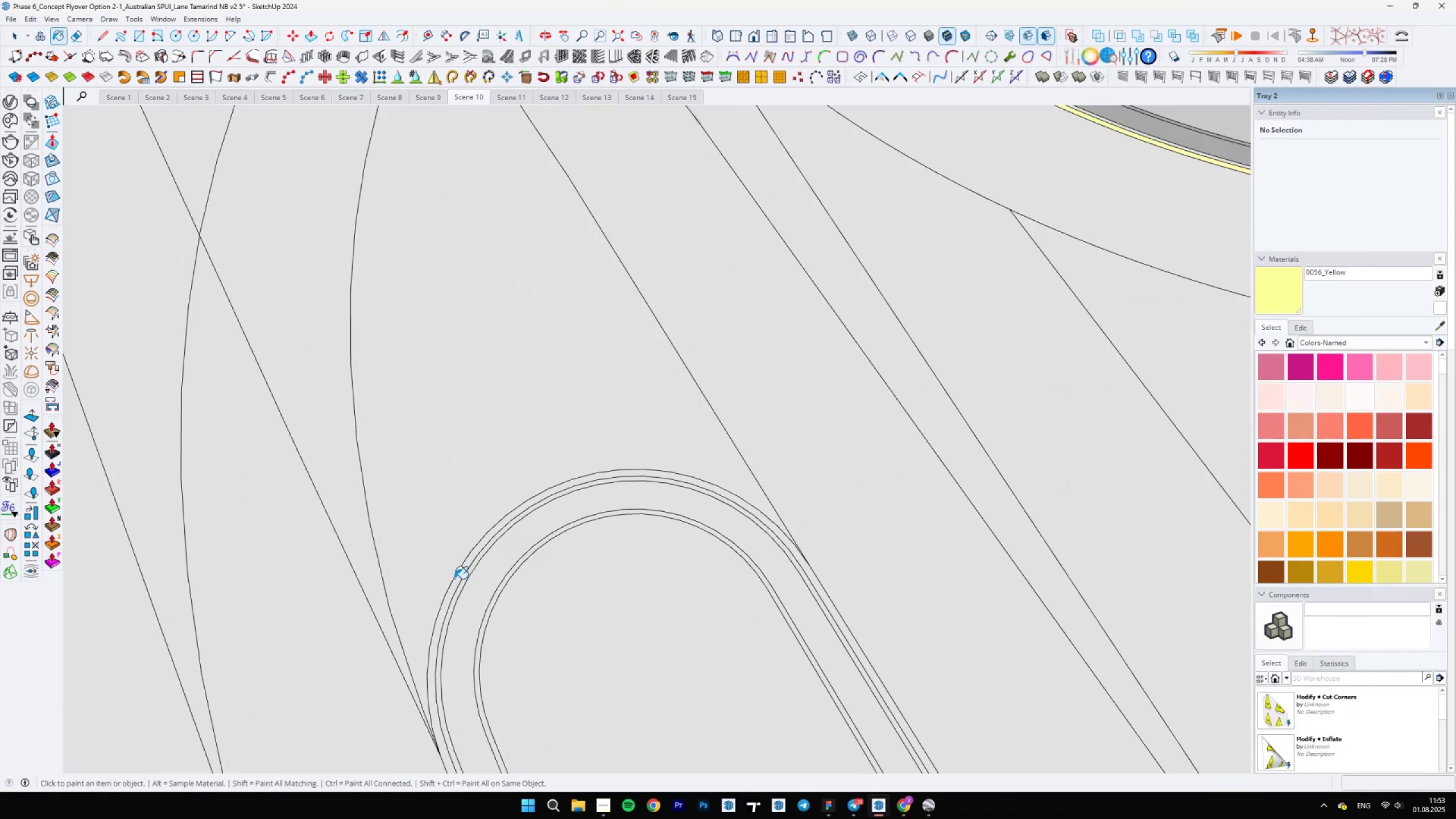 
scroll: coordinate [460, 576], scroll_direction: down, amount: 2.0
 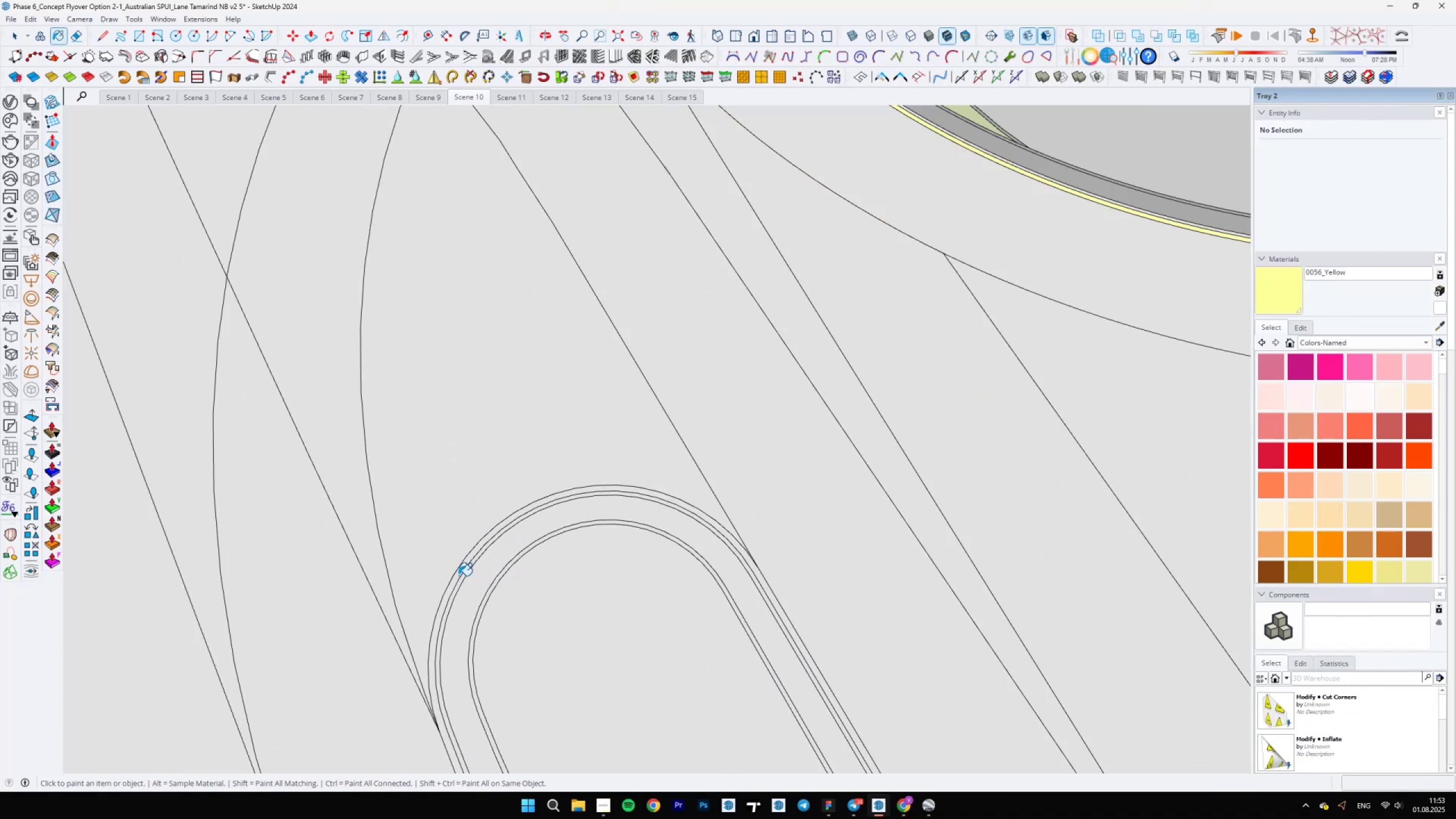 
double_click([458, 576])
 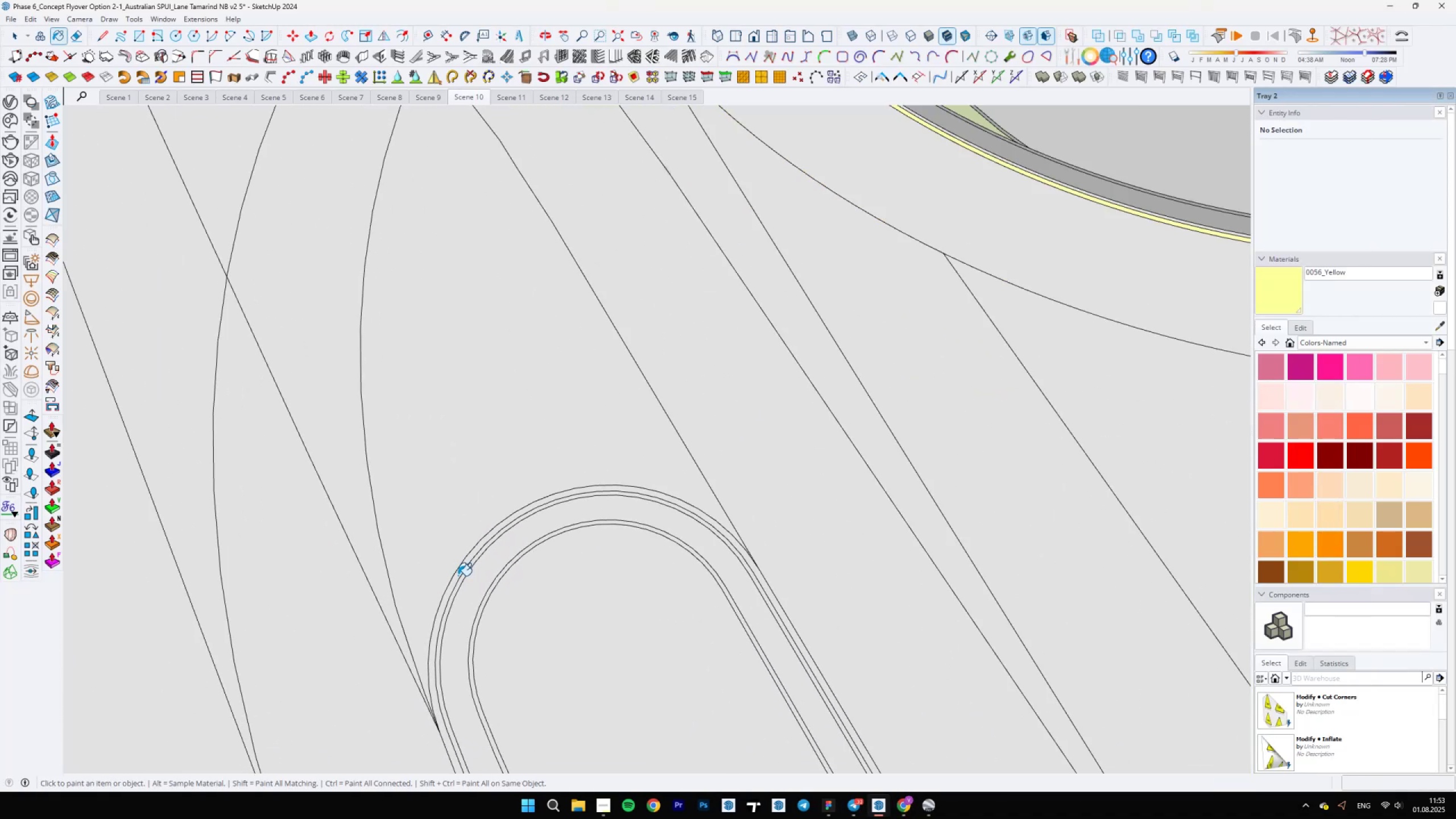 
key(Space)
 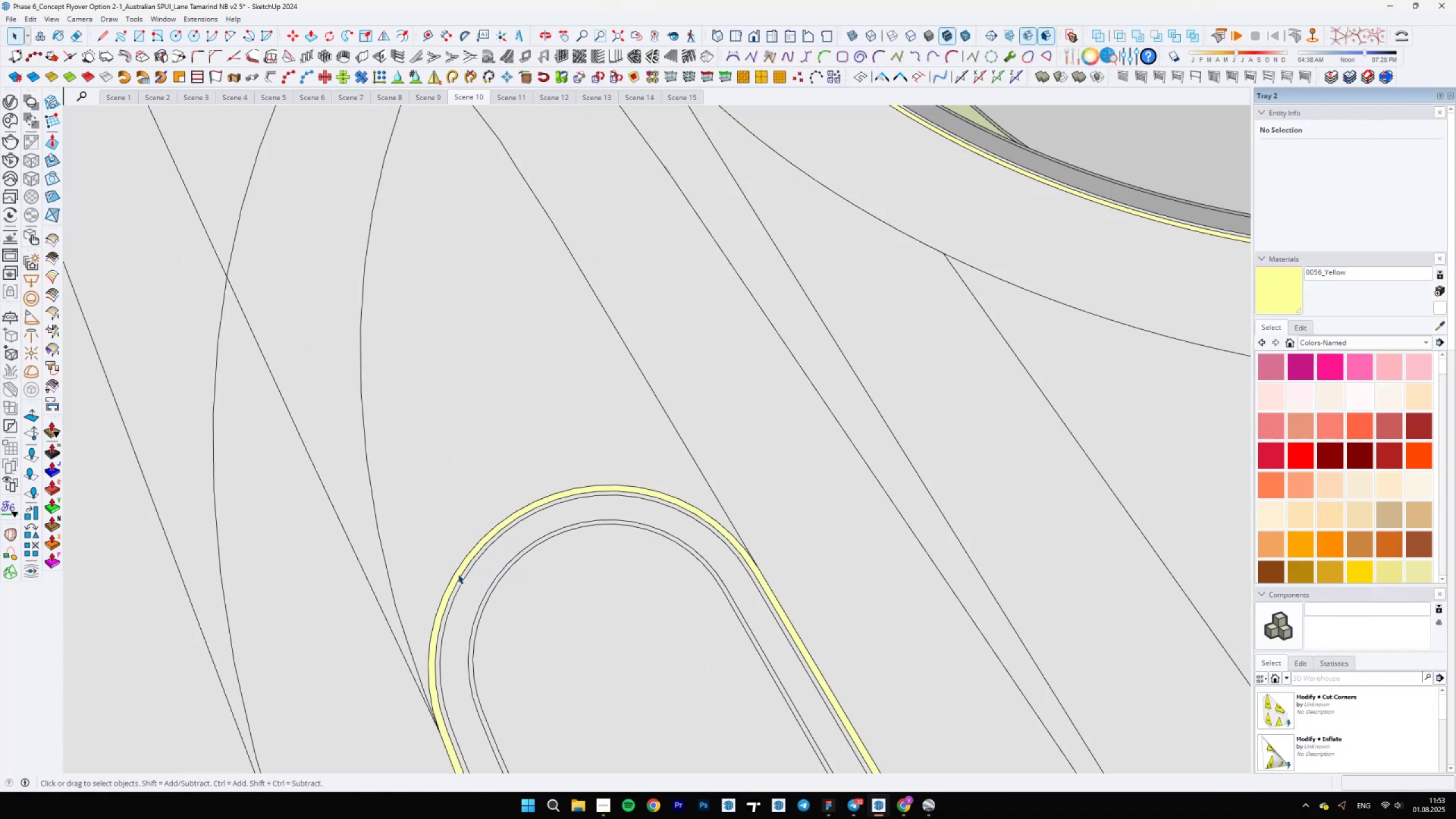 
scroll: coordinate [729, 374], scroll_direction: down, amount: 4.0
 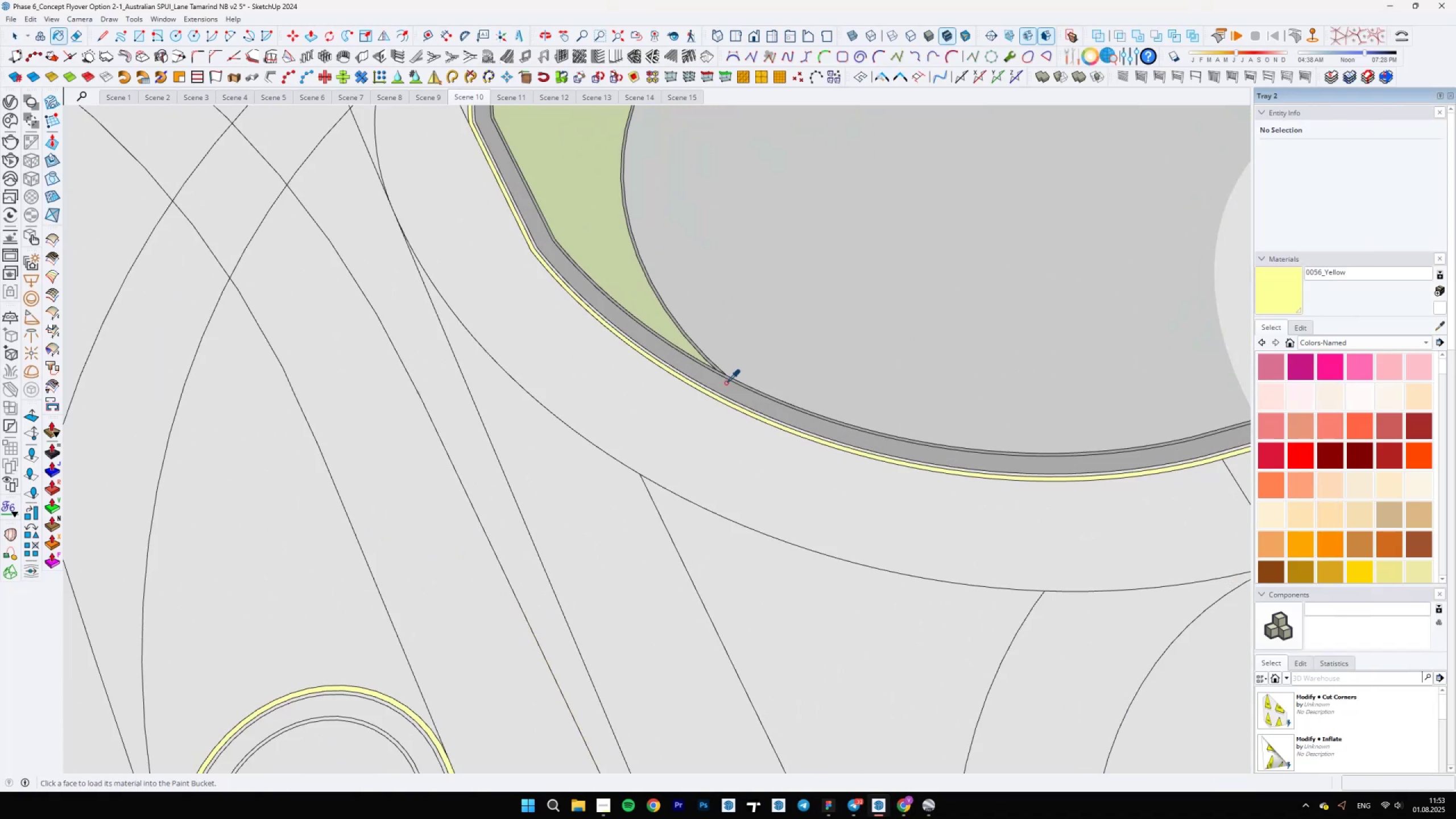 
key(B)
 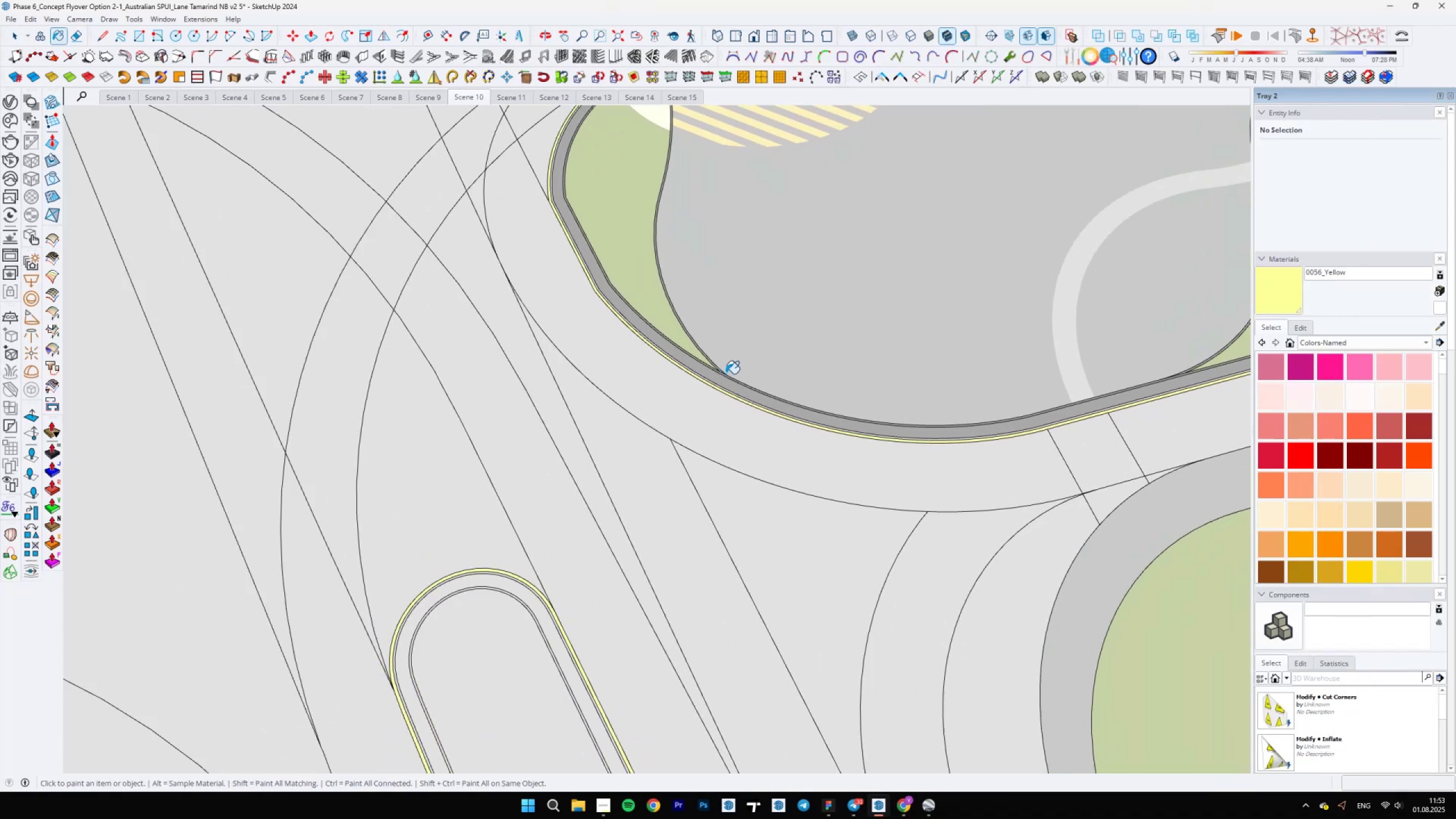 
hold_key(key=AltLeft, duration=0.51)
left_click([726, 383])
 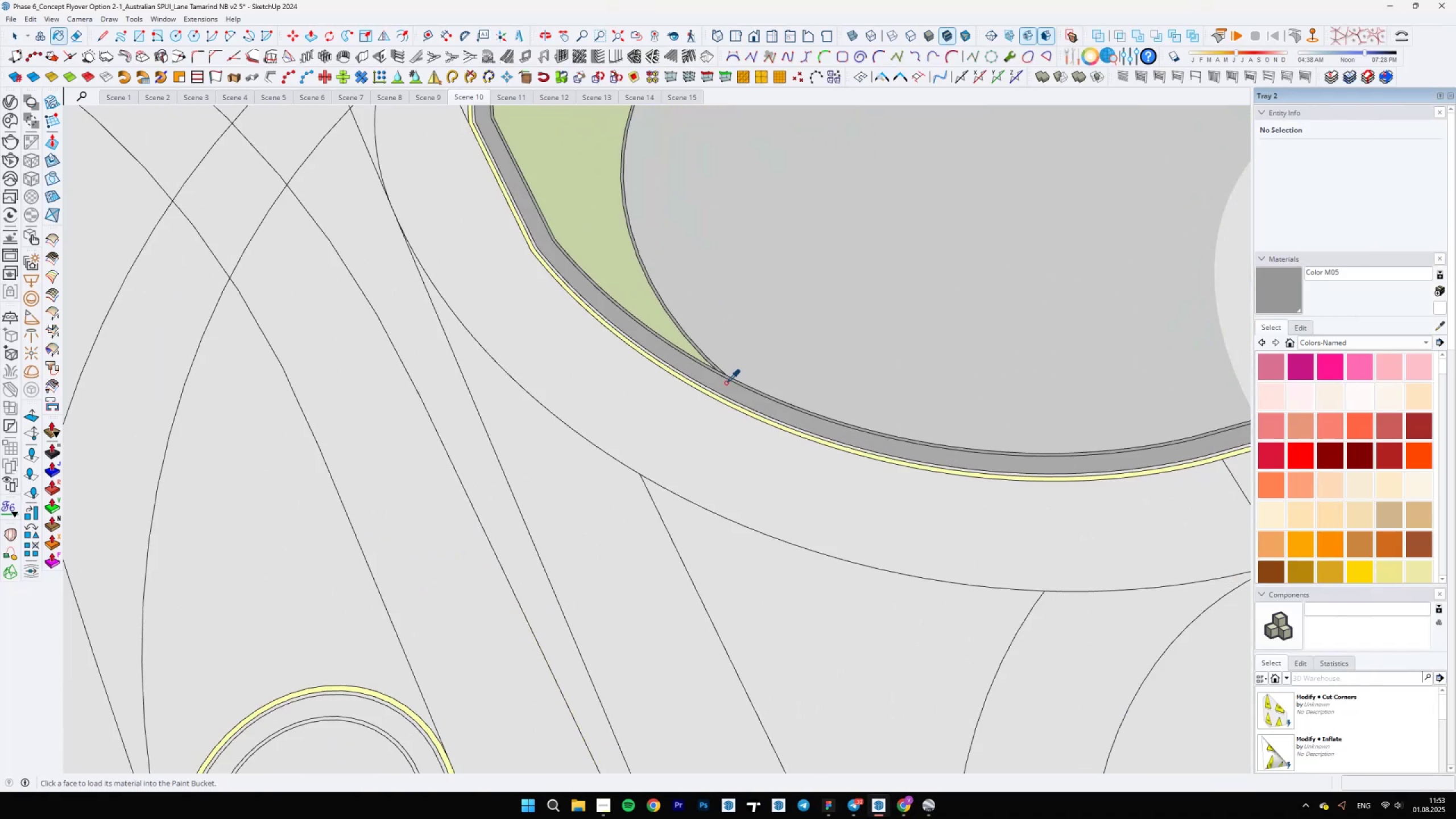 
scroll: coordinate [509, 498], scroll_direction: none, amount: 0.0
 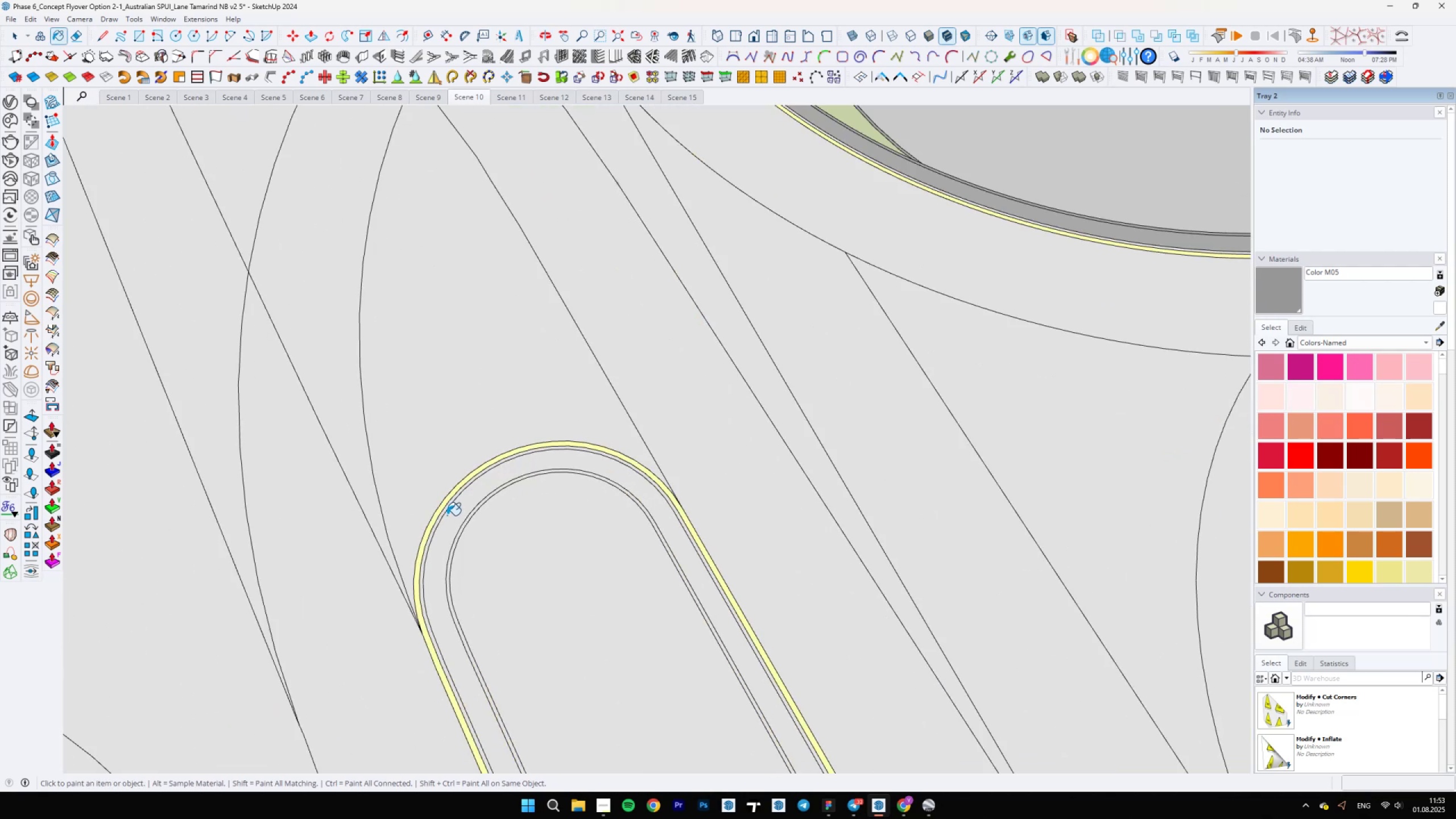 
hold_key(key=ShiftLeft, duration=0.49)
 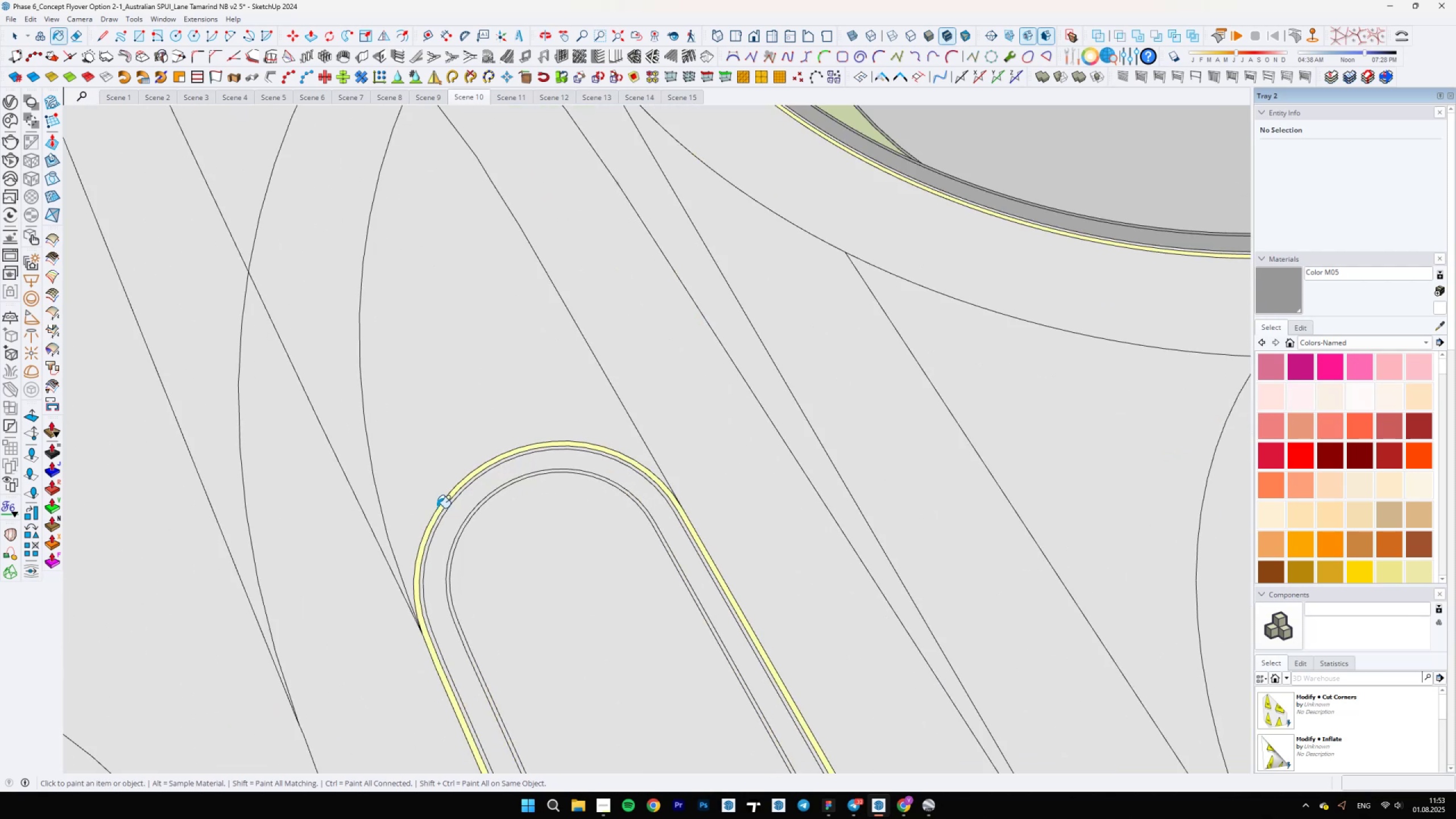 
left_click([447, 515])
 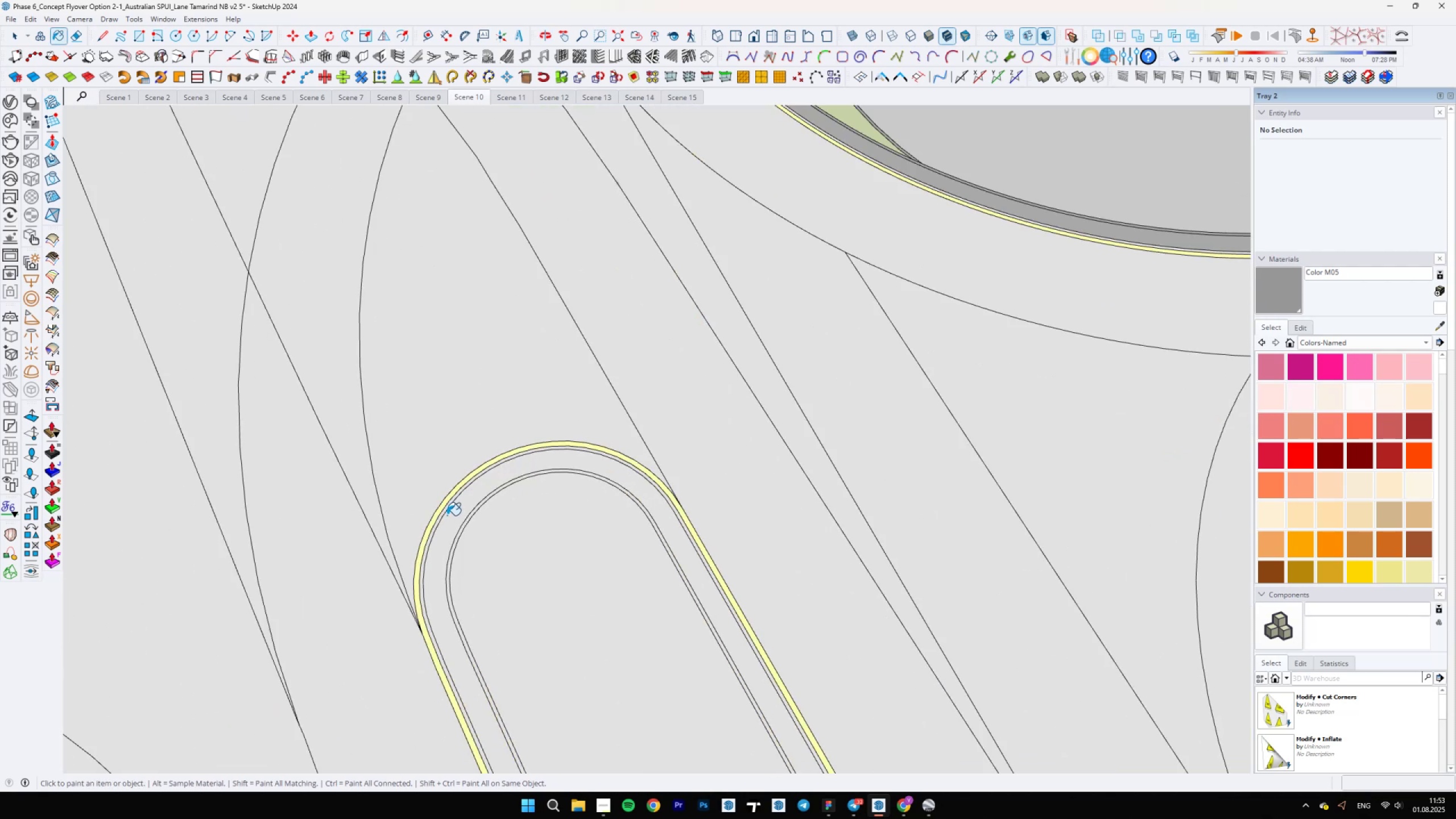 
scroll: coordinate [447, 516], scroll_direction: up, amount: 5.0
 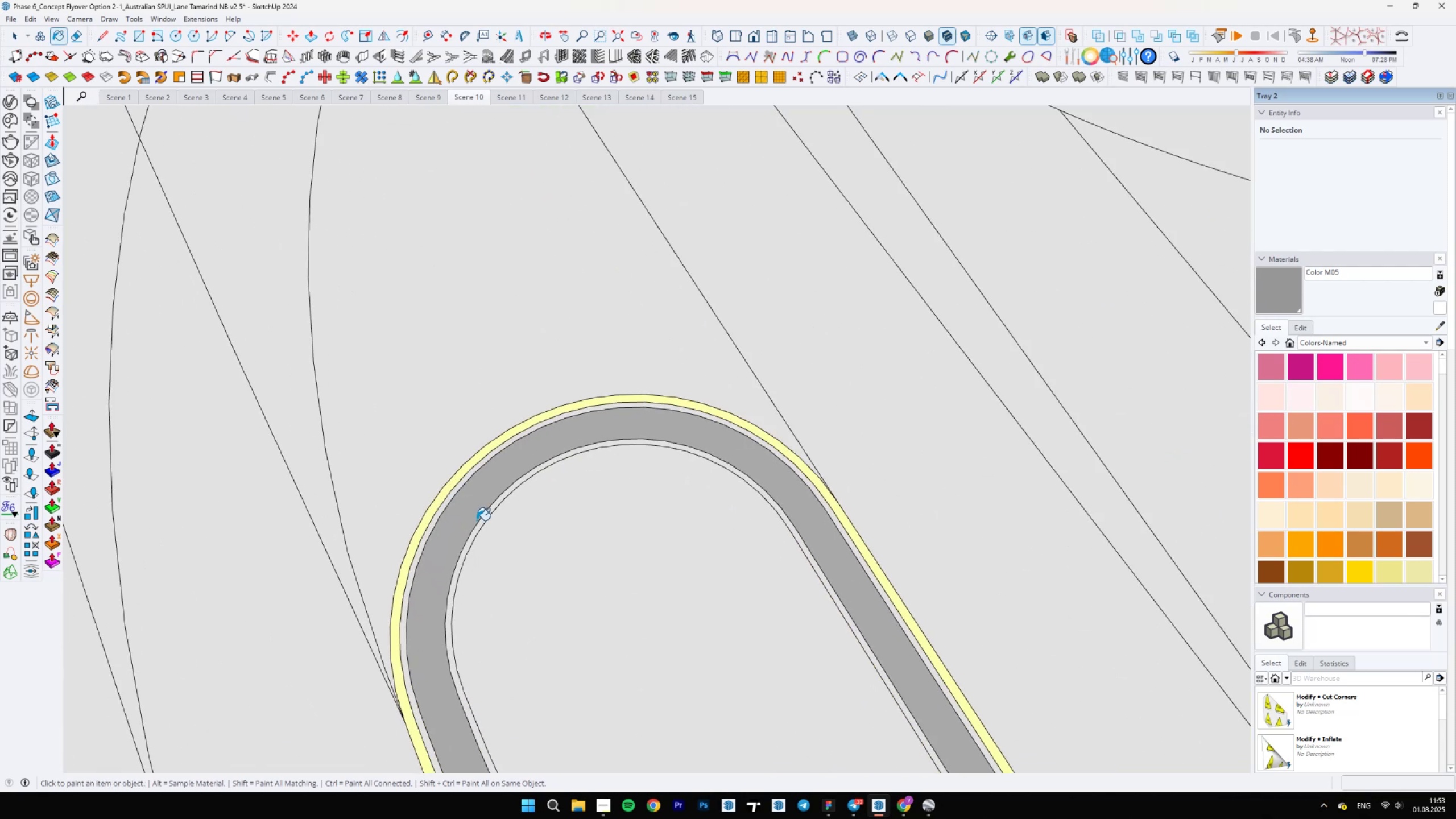 
left_click([482, 519])
 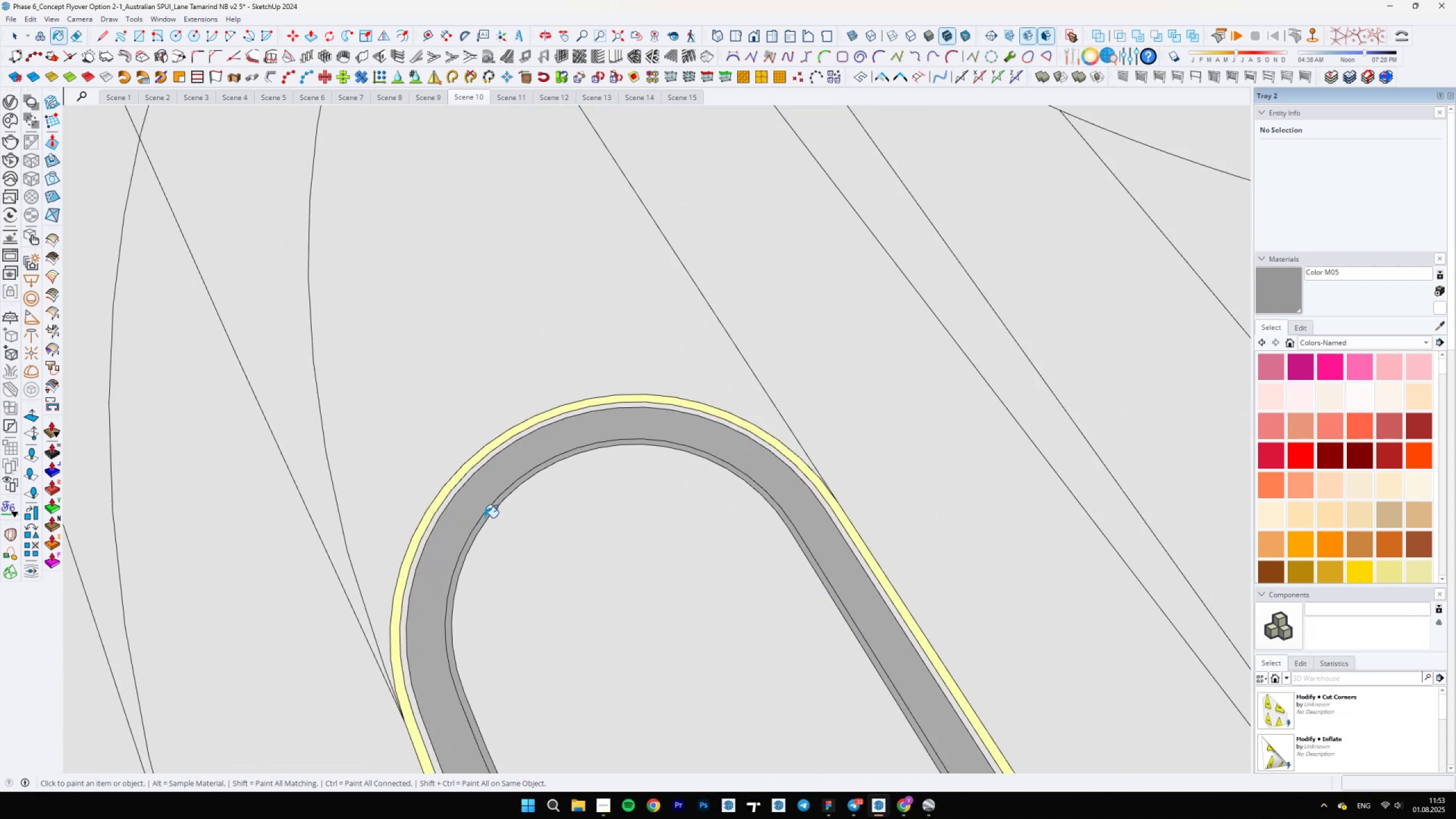 
scroll: coordinate [527, 508], scroll_direction: down, amount: 25.0
 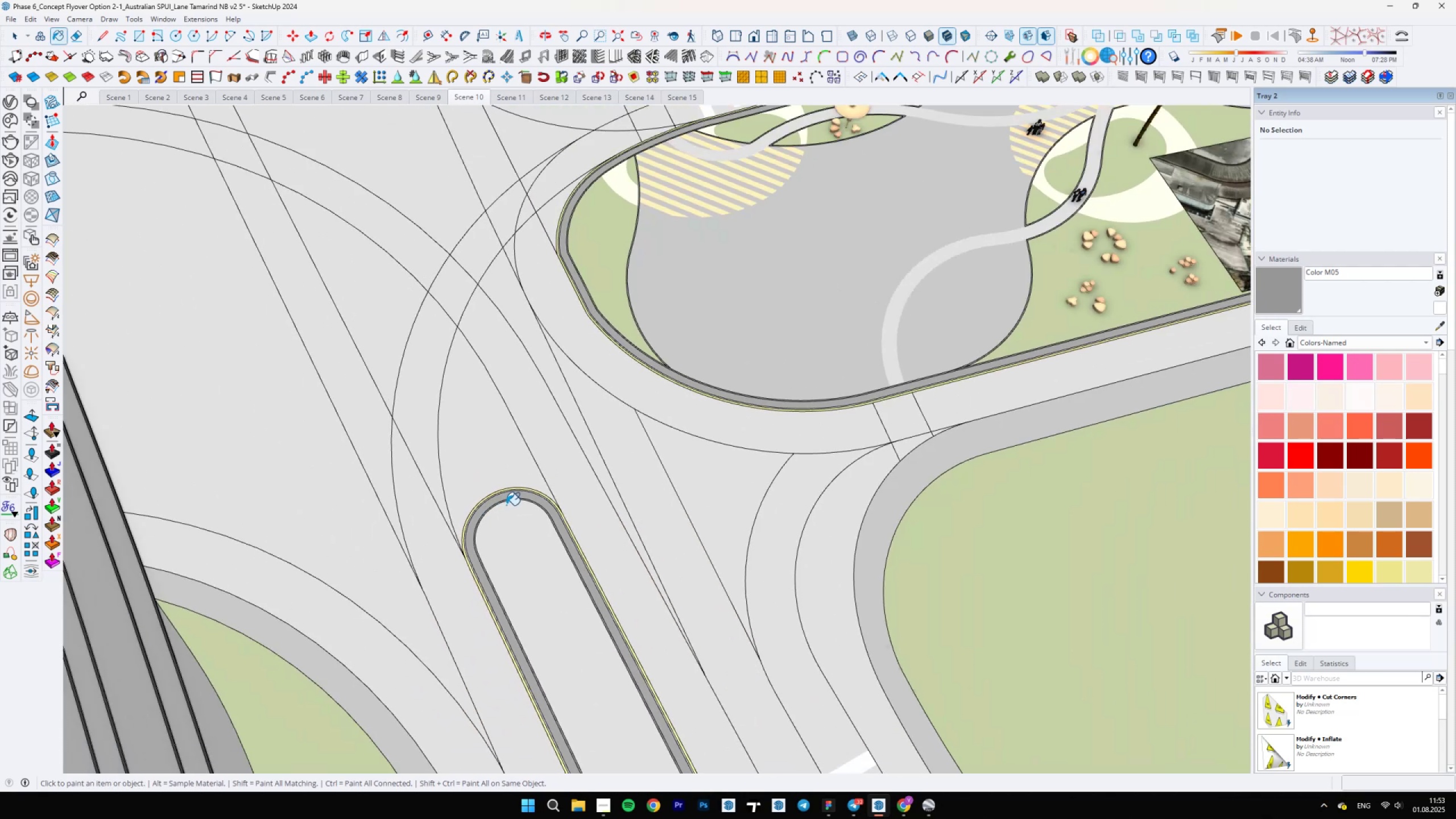 
hold_key(key=AltLeft, duration=0.54)
left_click([887, 564])
 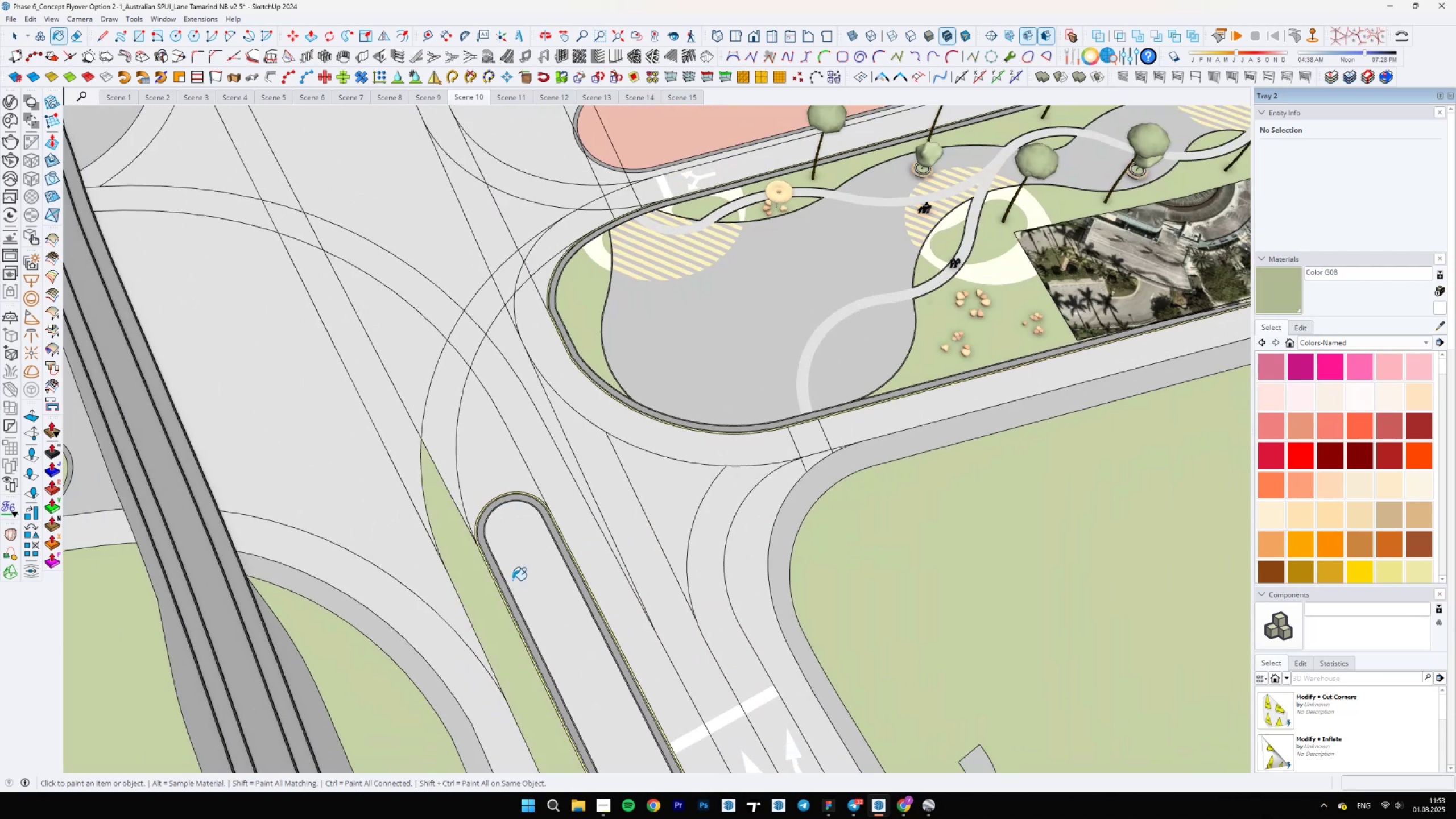 
key(Control+Z)
 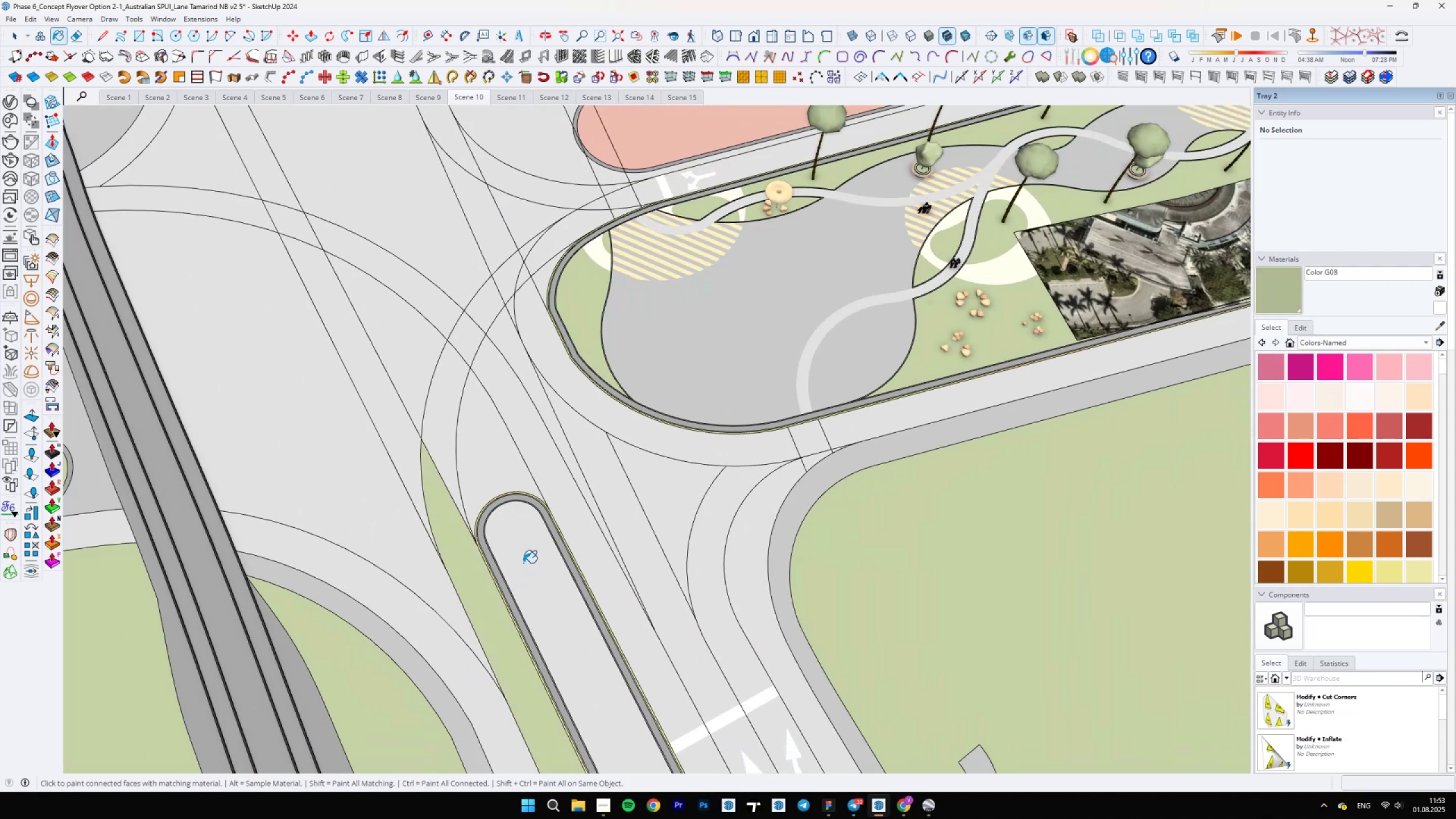 
left_click([523, 560])
 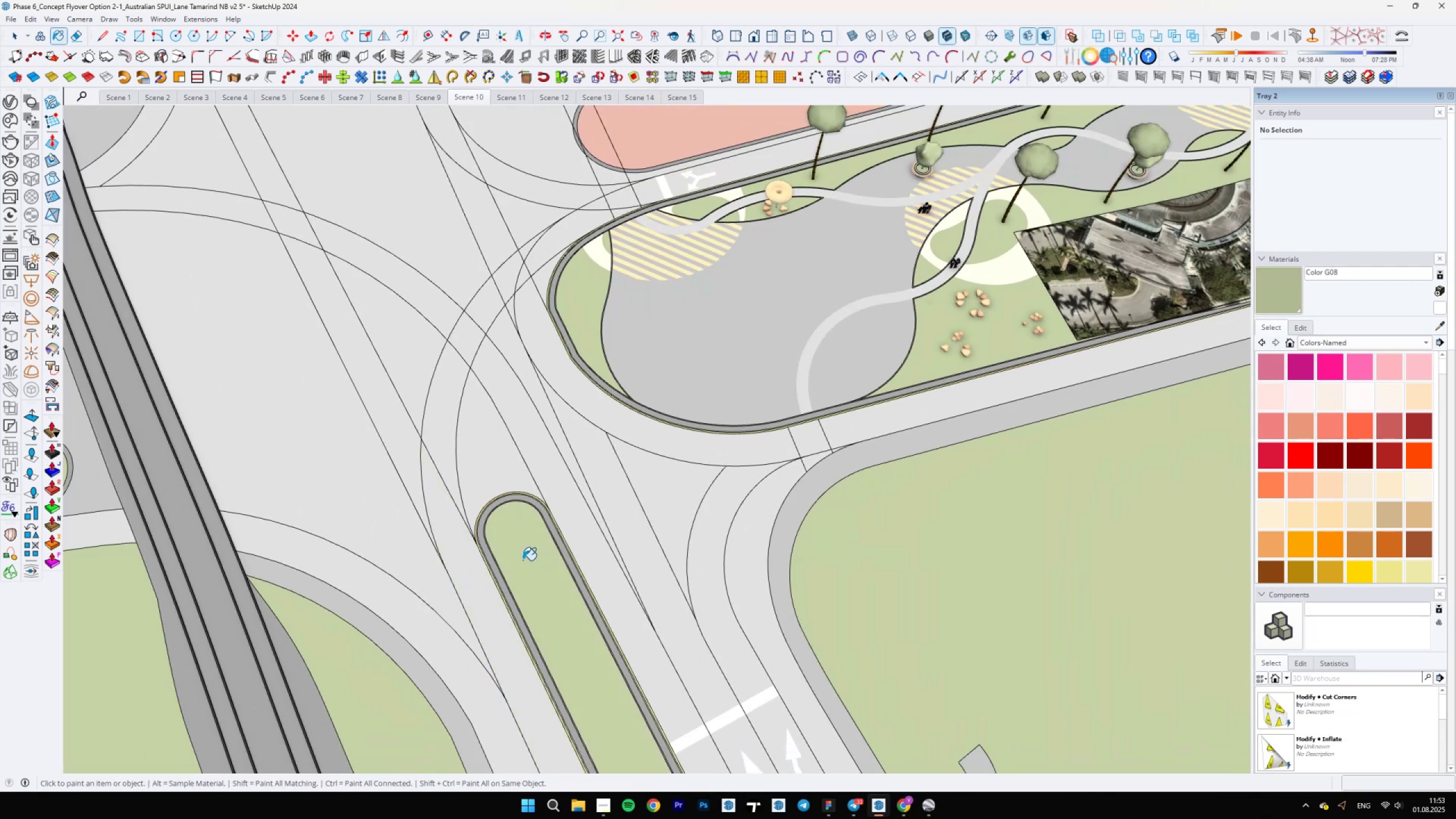 
scroll: coordinate [647, 395], scroll_direction: down, amount: 23.0
 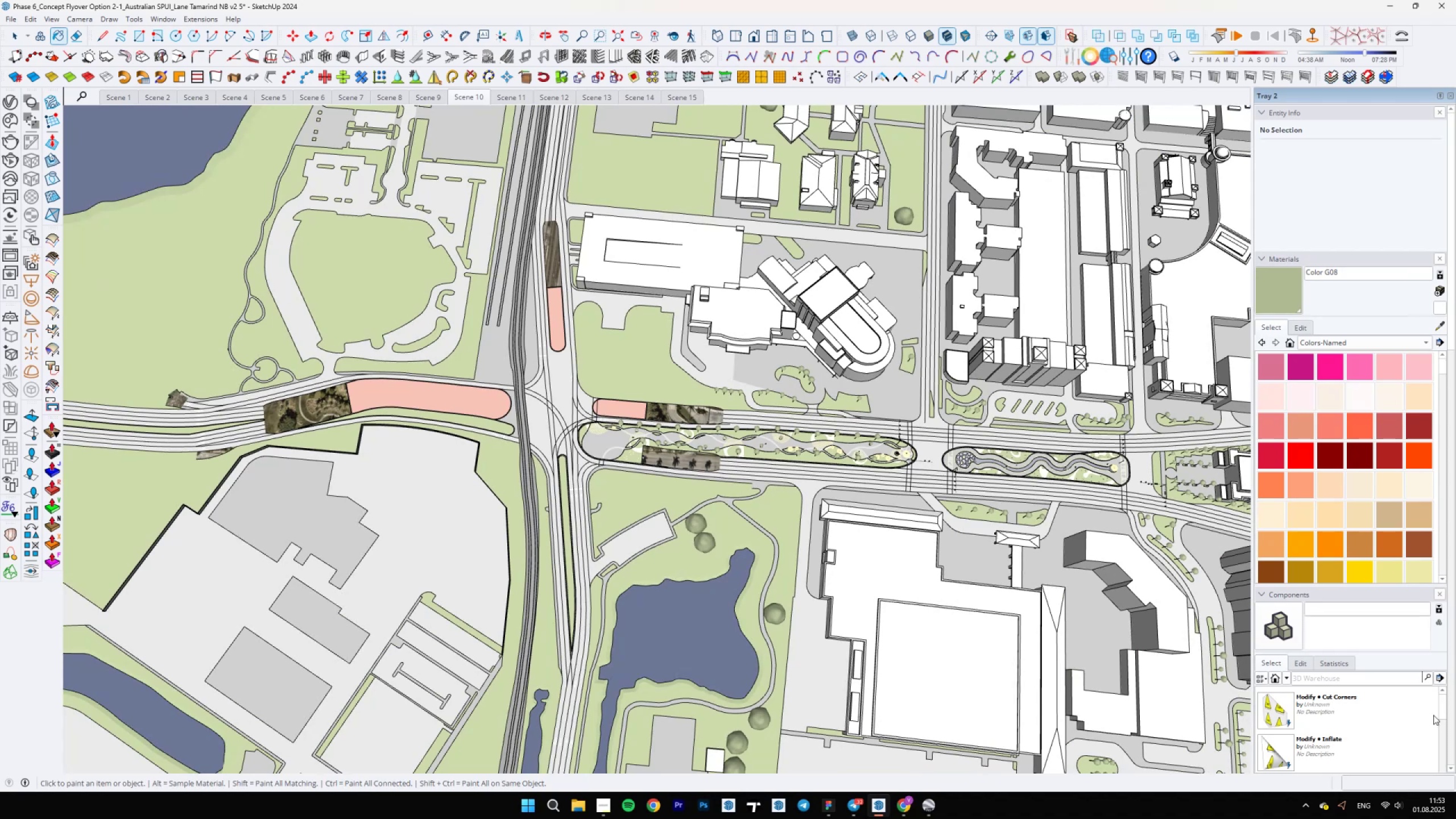 
scroll: coordinate [276, 386], scroll_direction: up, amount: 4.0
 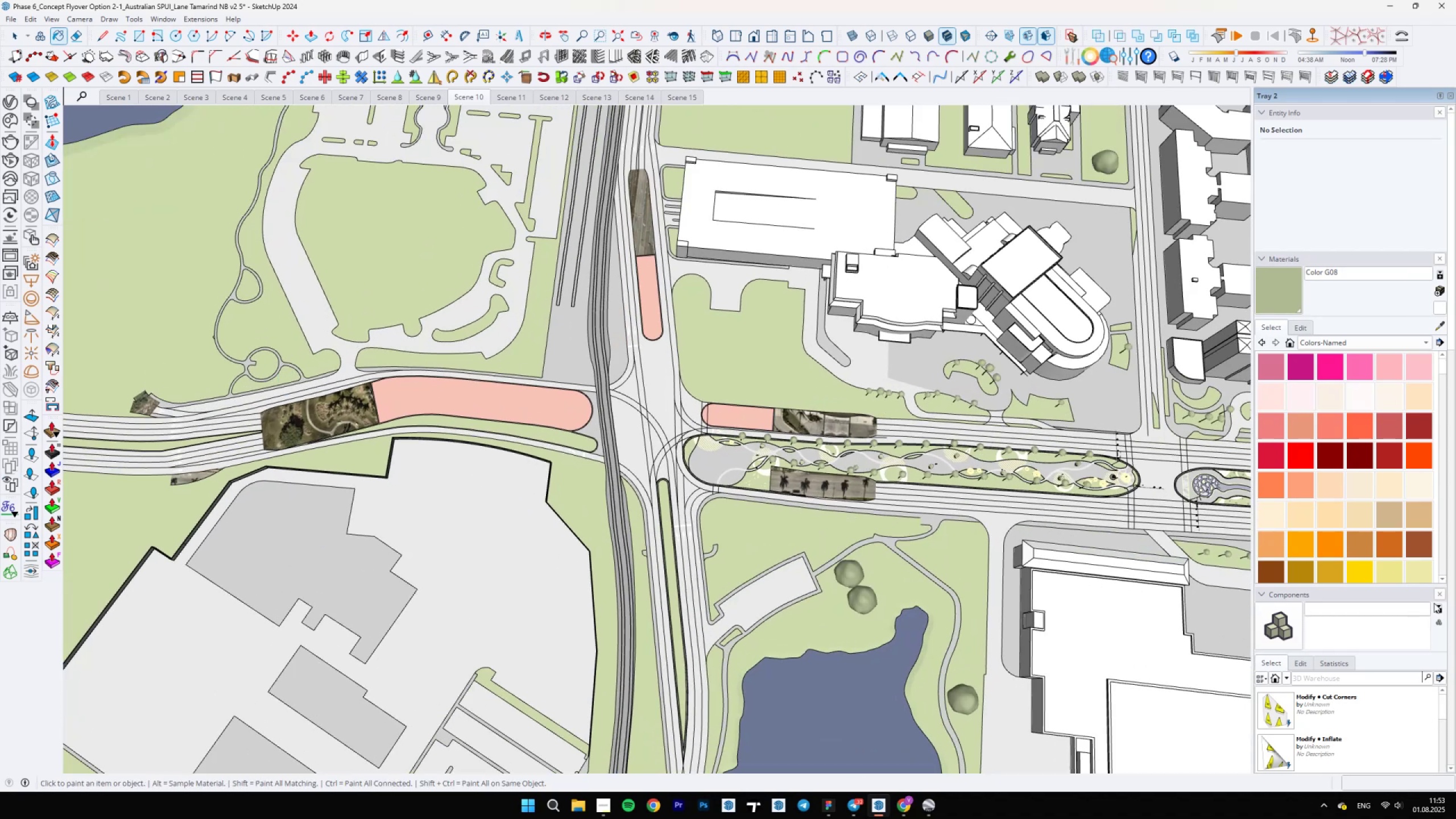 
scroll: coordinate [1446, 625], scroll_direction: down, amount: 13.0
 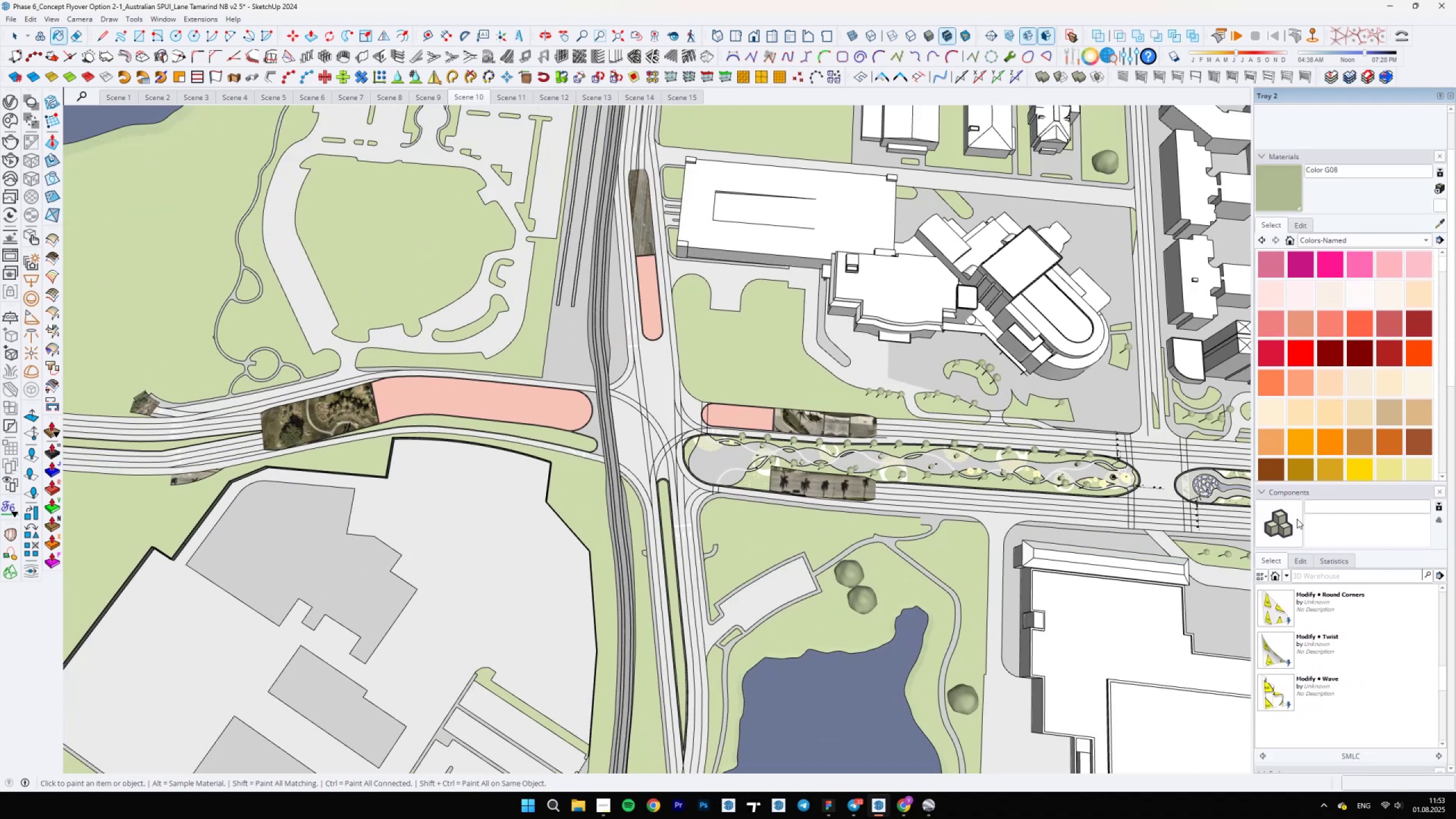 
left_click([1306, 497])
 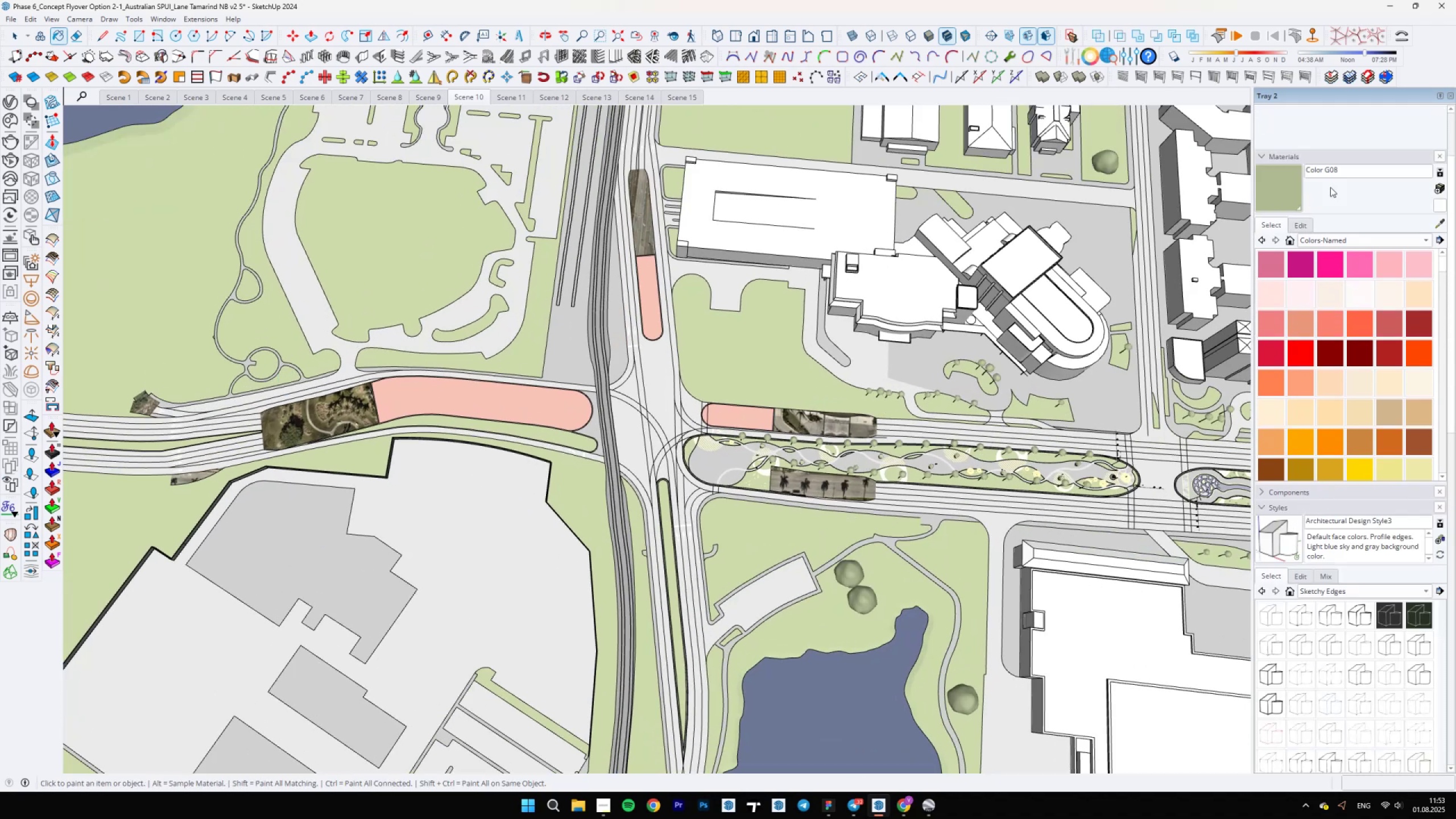 
left_click([1343, 161])
 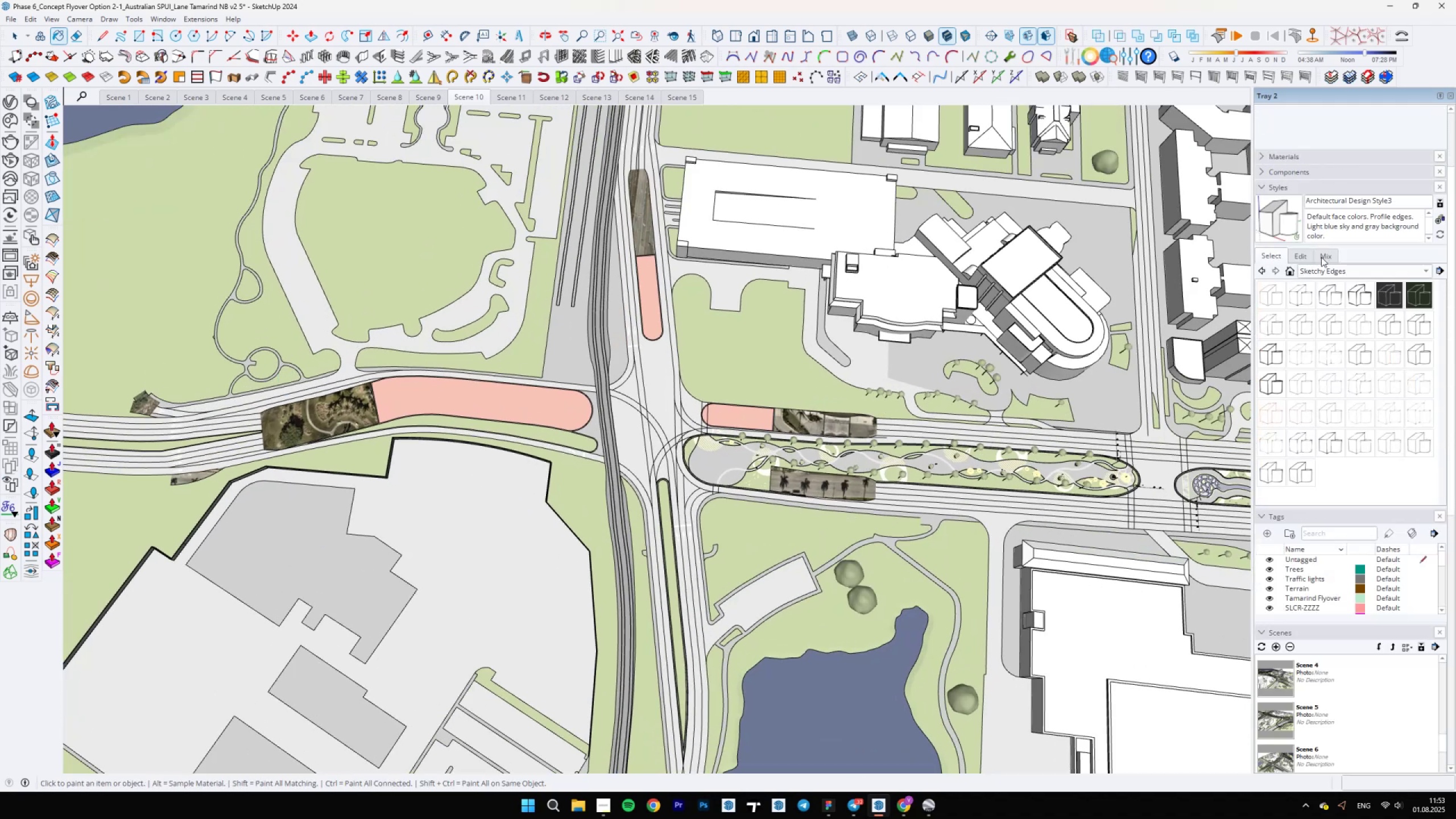 
left_click([1302, 258])
 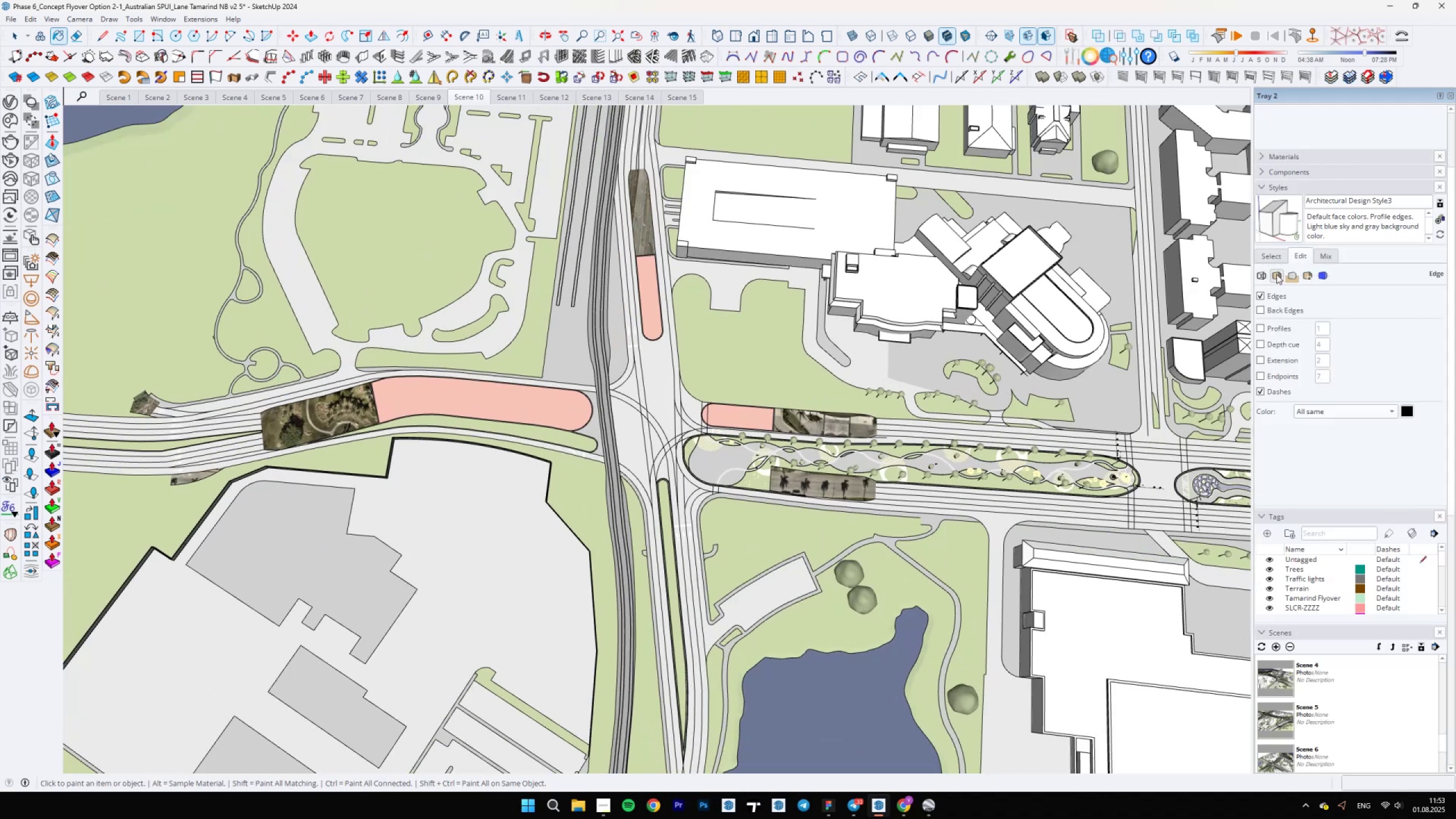 
double_click([1265, 275])
 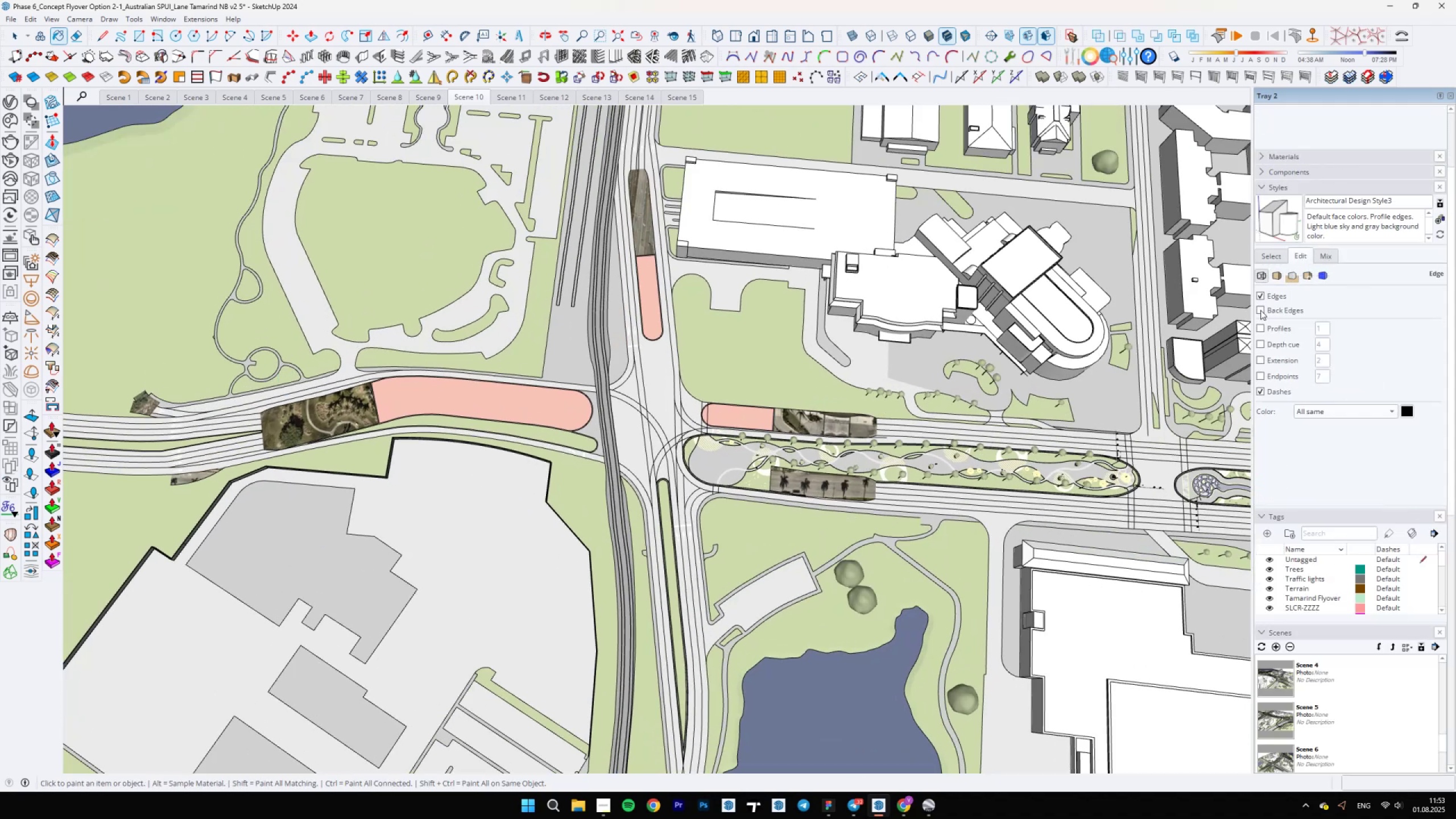 
left_click([1258, 297])
 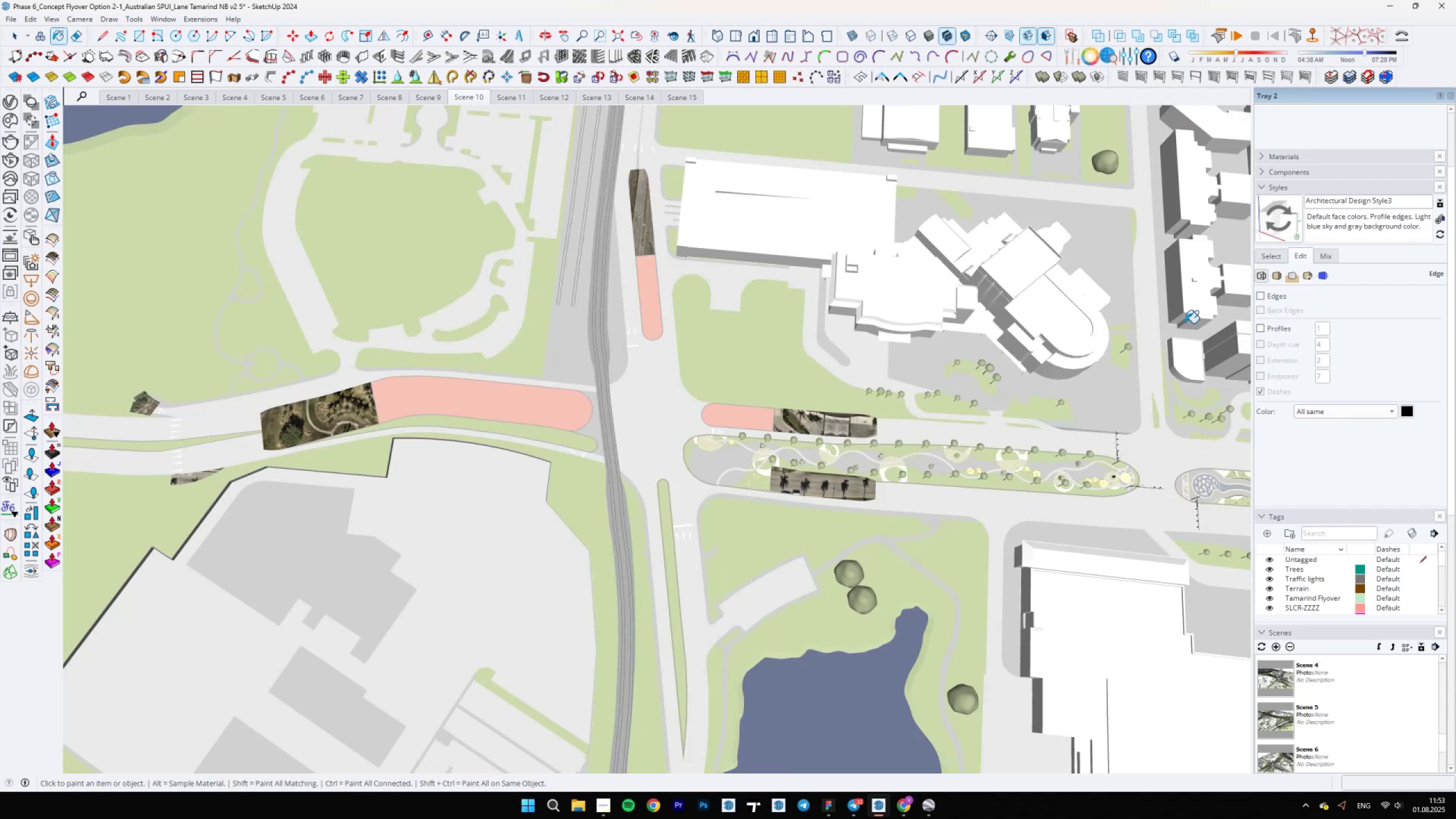 
scroll: coordinate [667, 509], scroll_direction: up, amount: 10.0
 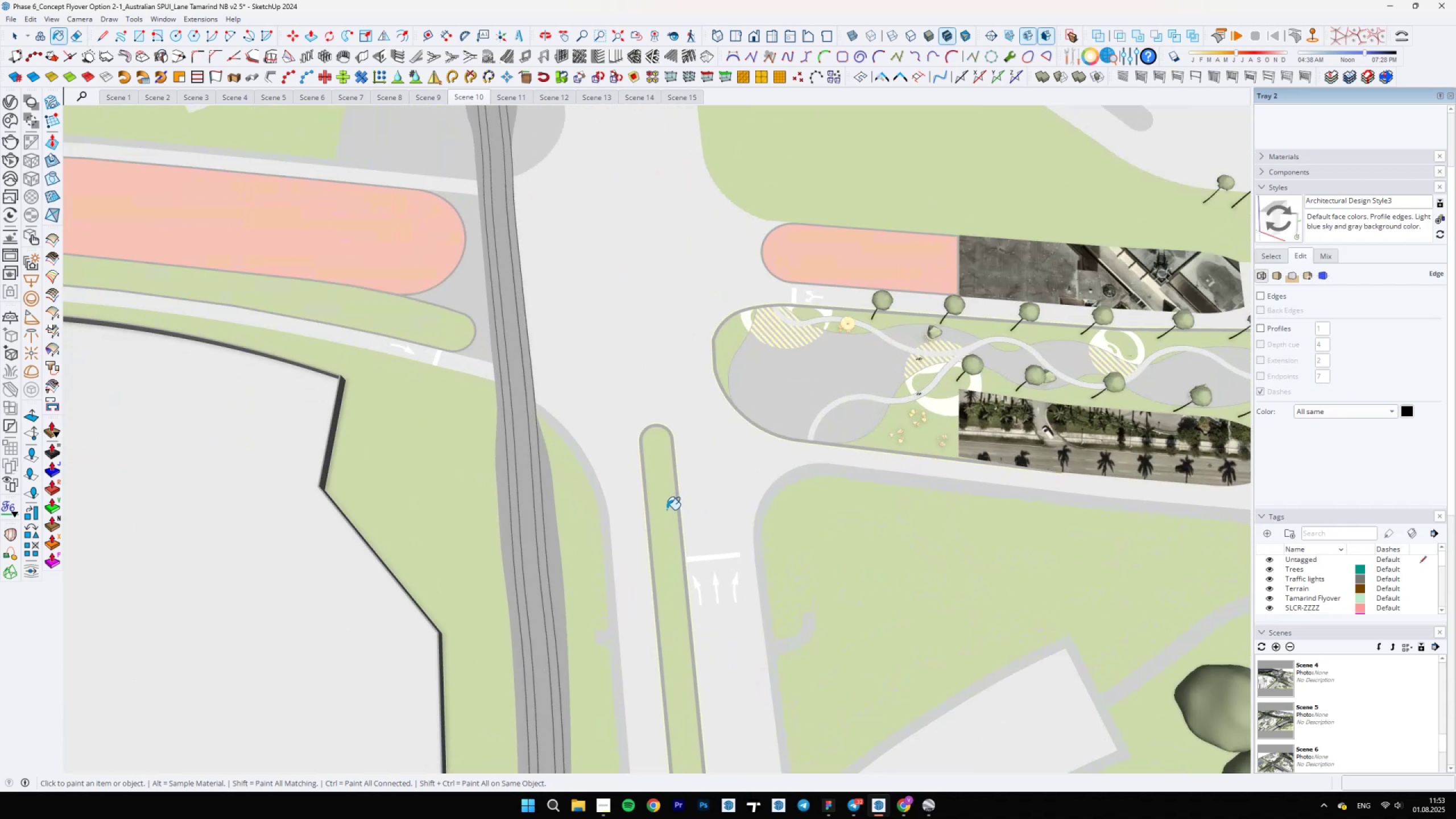 
scroll: coordinate [598, 362], scroll_direction: down, amount: 15.0
 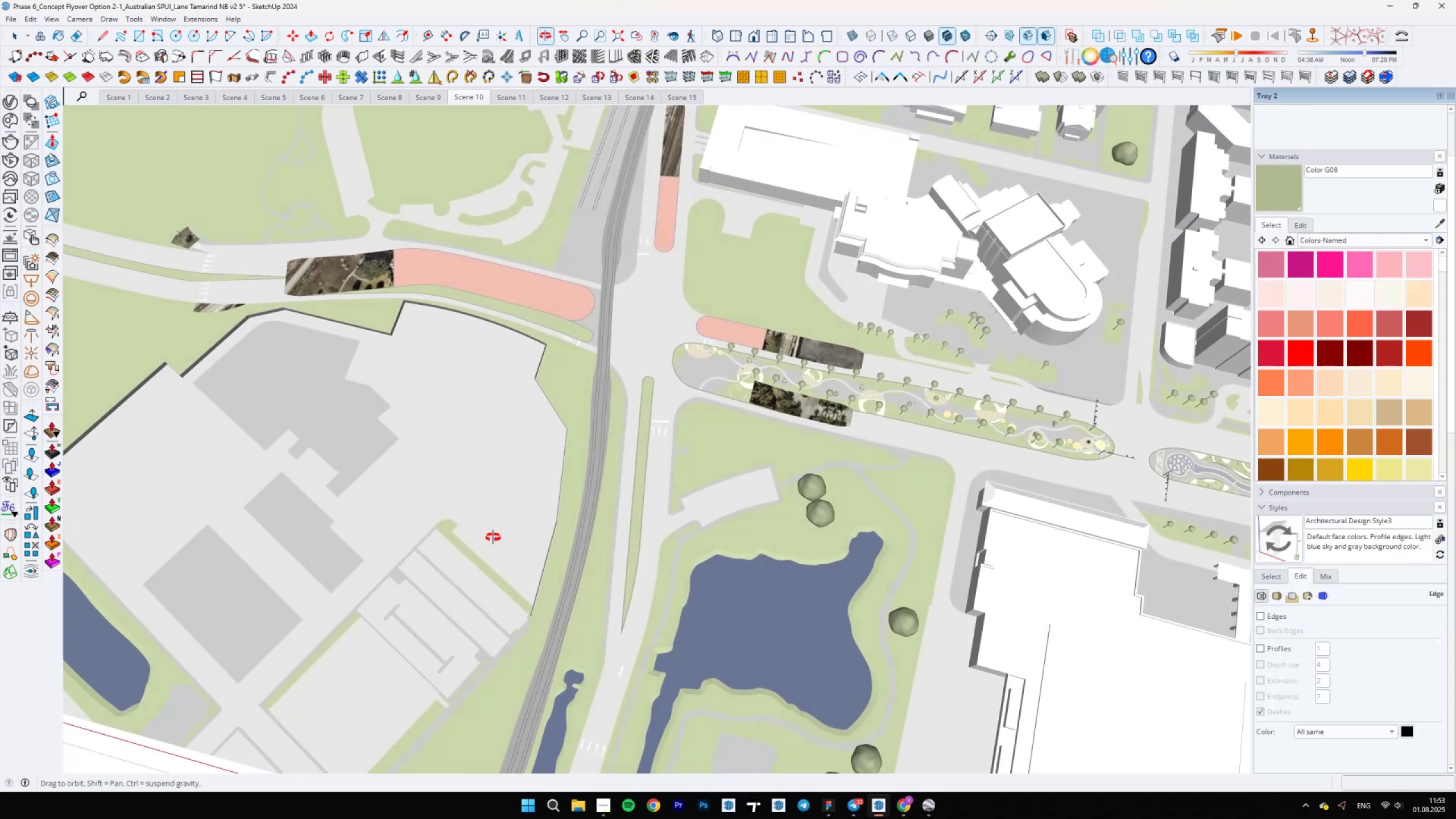 
scroll: coordinate [589, 493], scroll_direction: up, amount: 11.0
 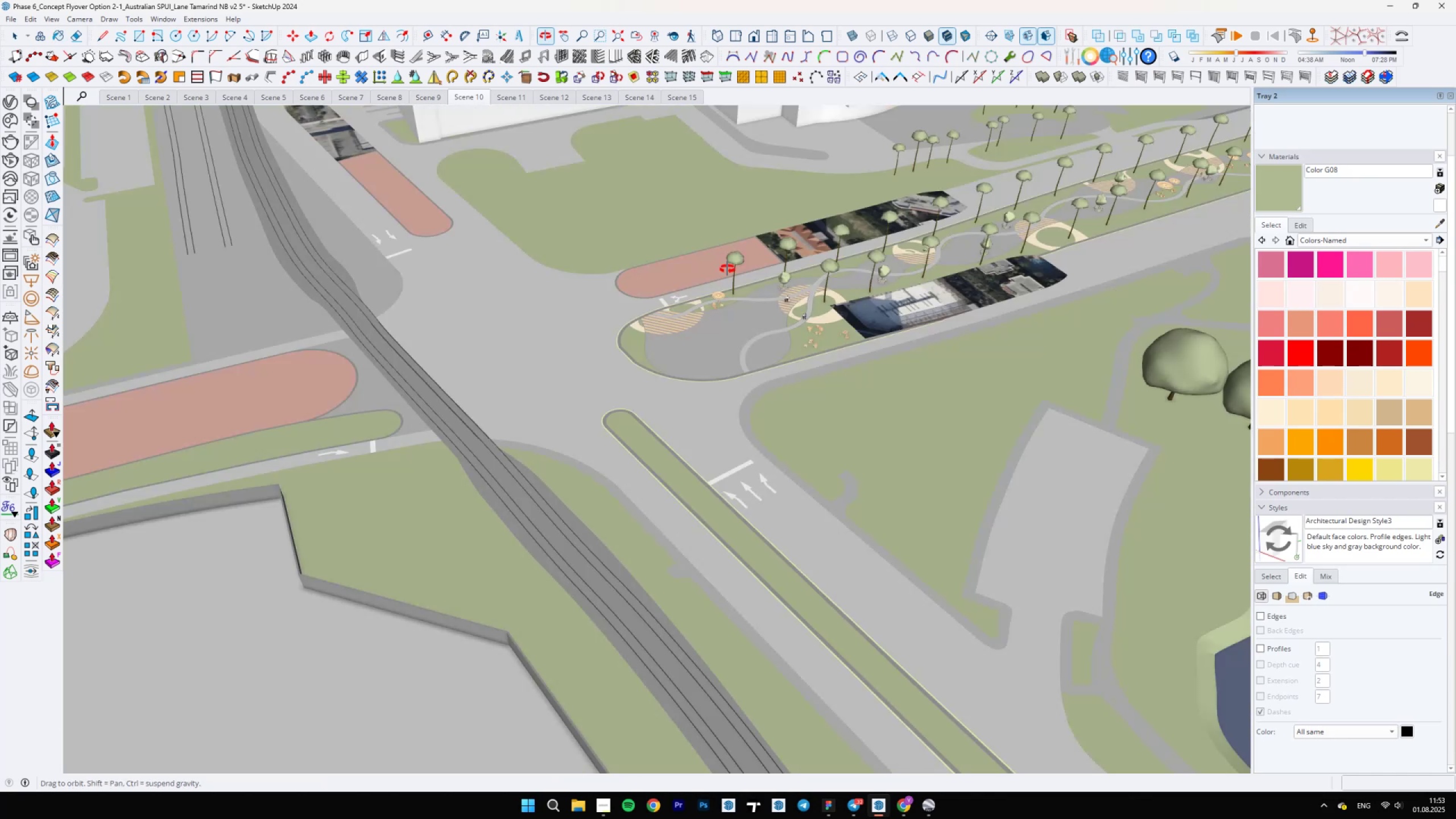 
scroll: coordinate [624, 530], scroll_direction: down, amount: 9.0
 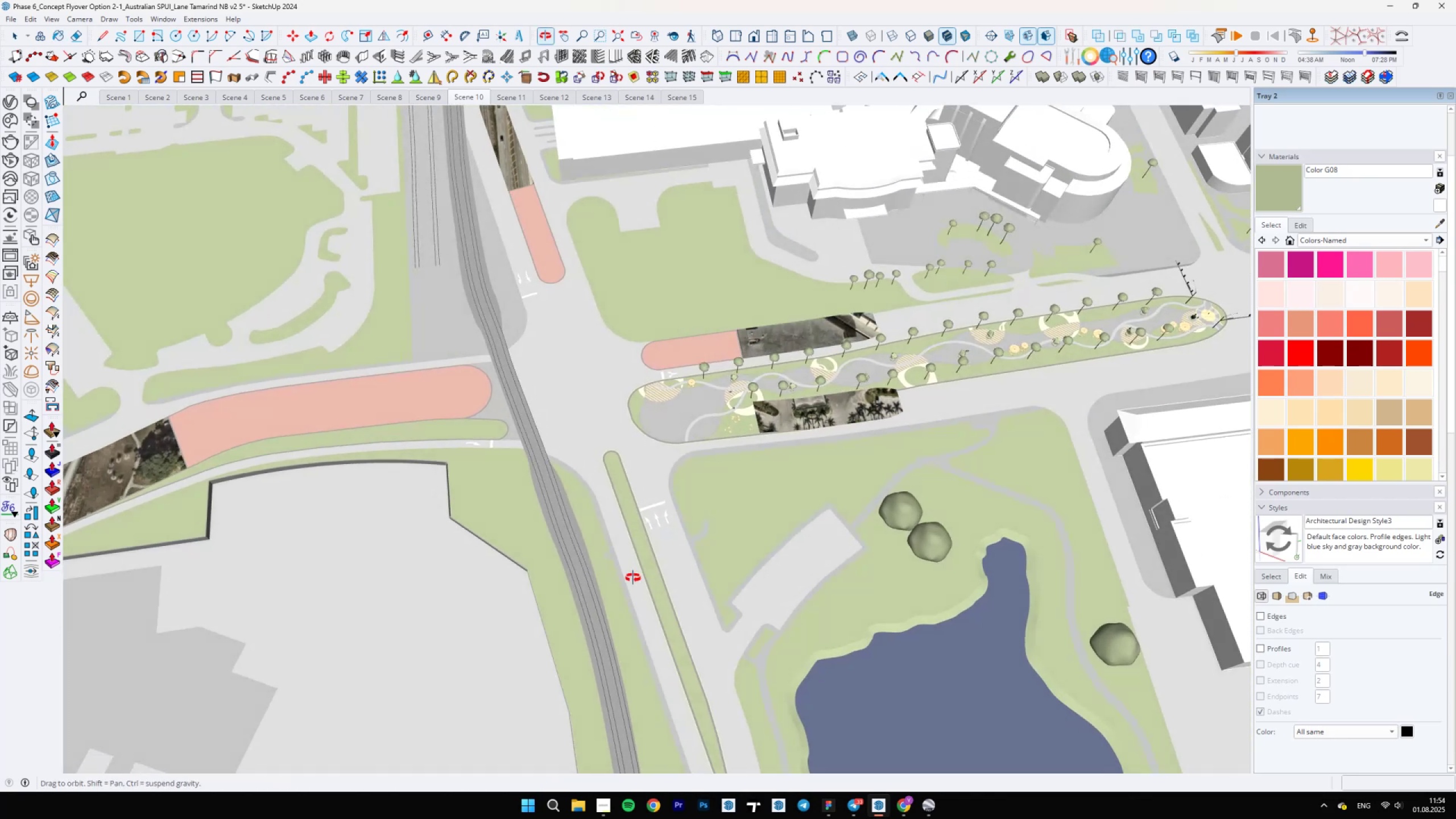 
scroll: coordinate [867, 474], scroll_direction: up, amount: 10.0
 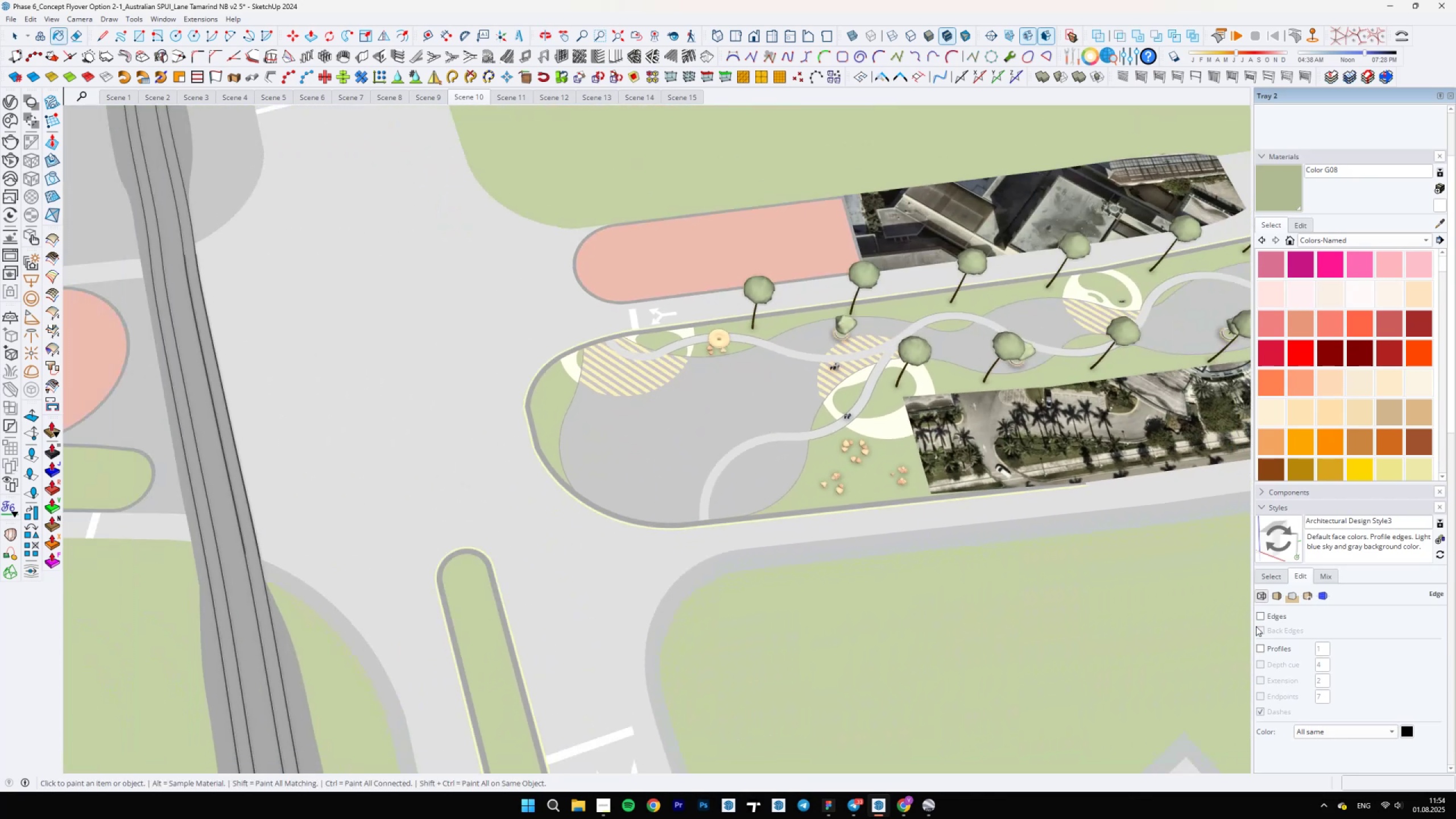 
left_click([1260, 618])
 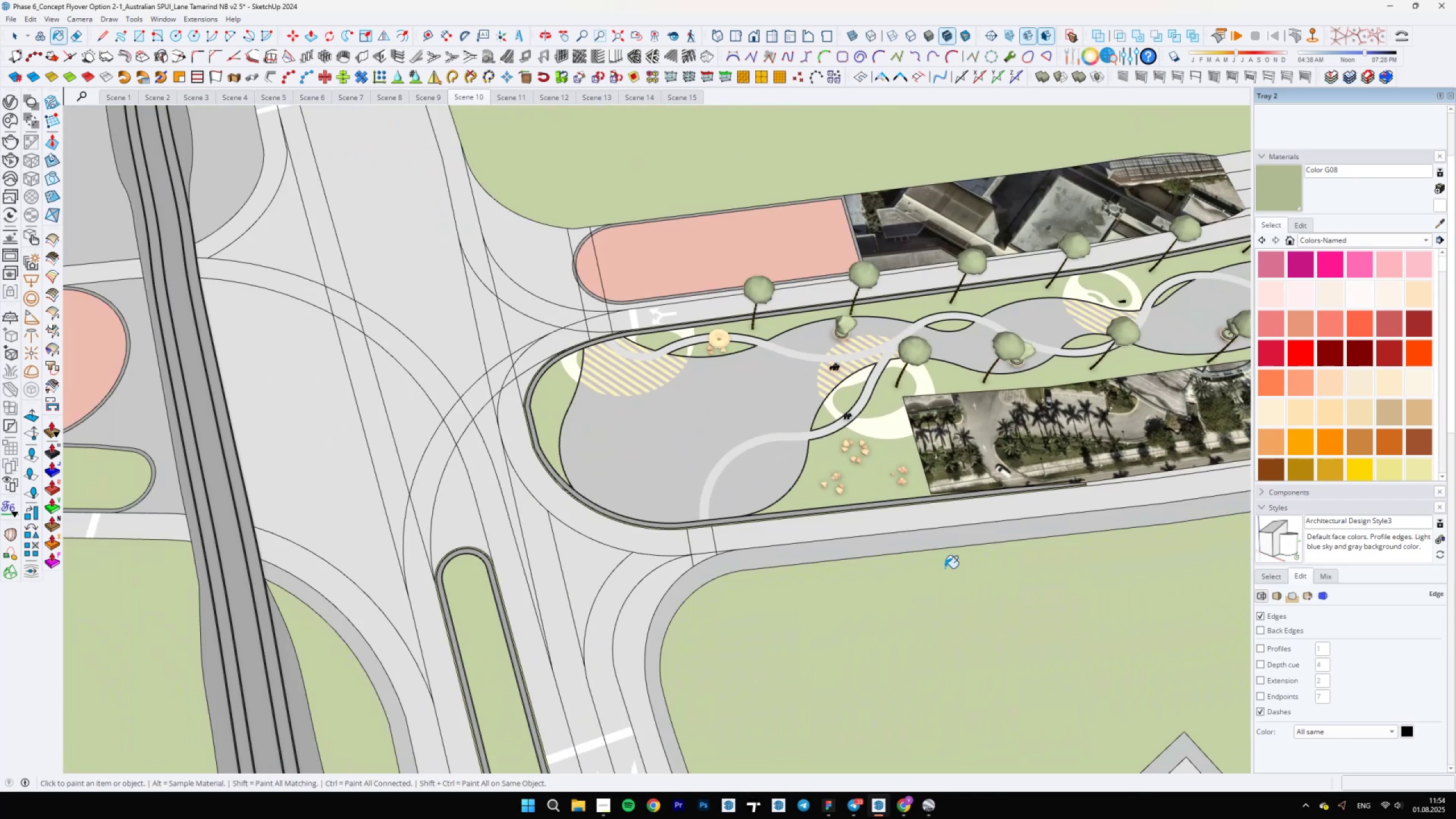 
scroll: coordinate [599, 476], scroll_direction: down, amount: 15.0
 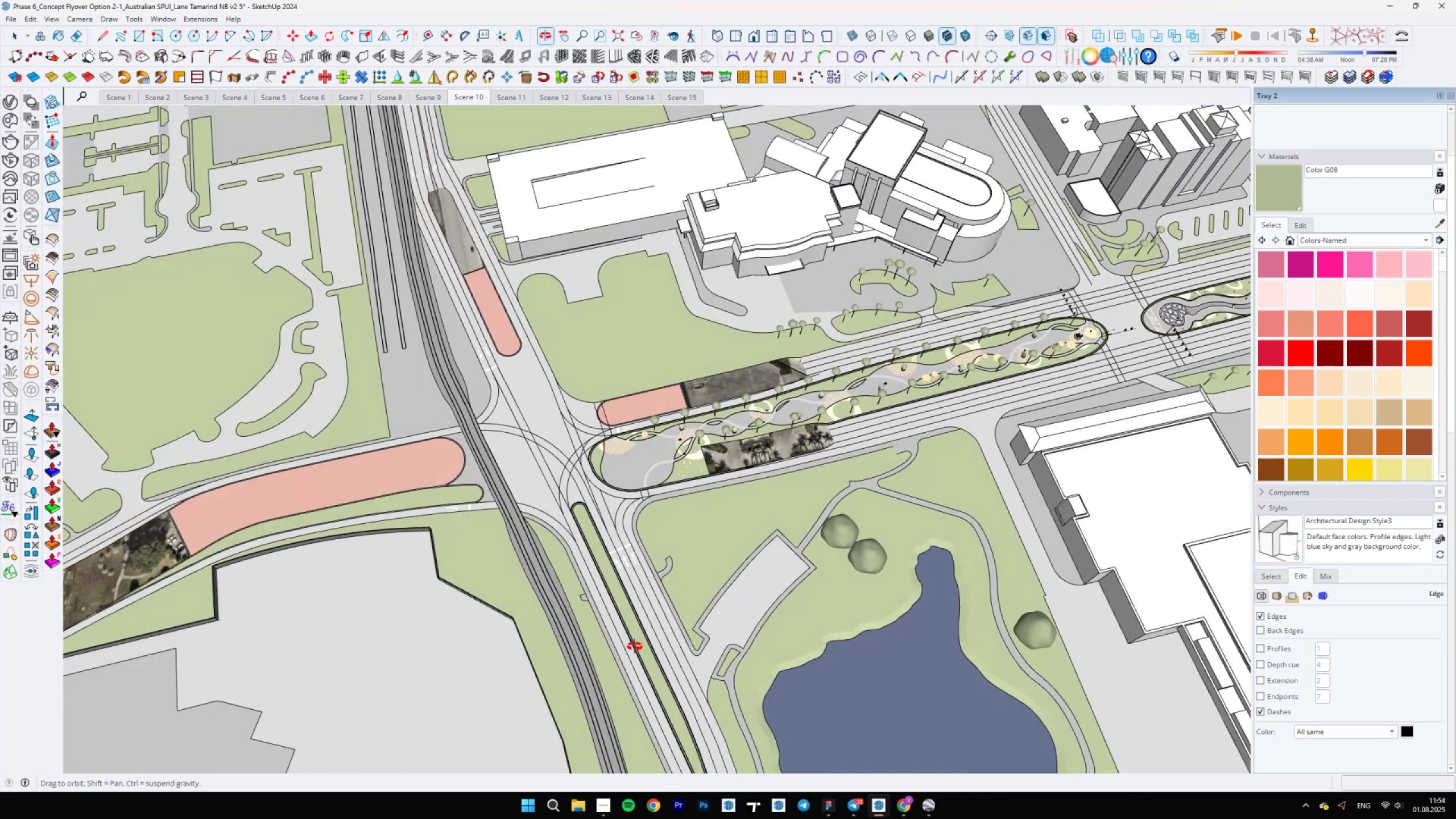 
scroll: coordinate [607, 576], scroll_direction: up, amount: 9.0
 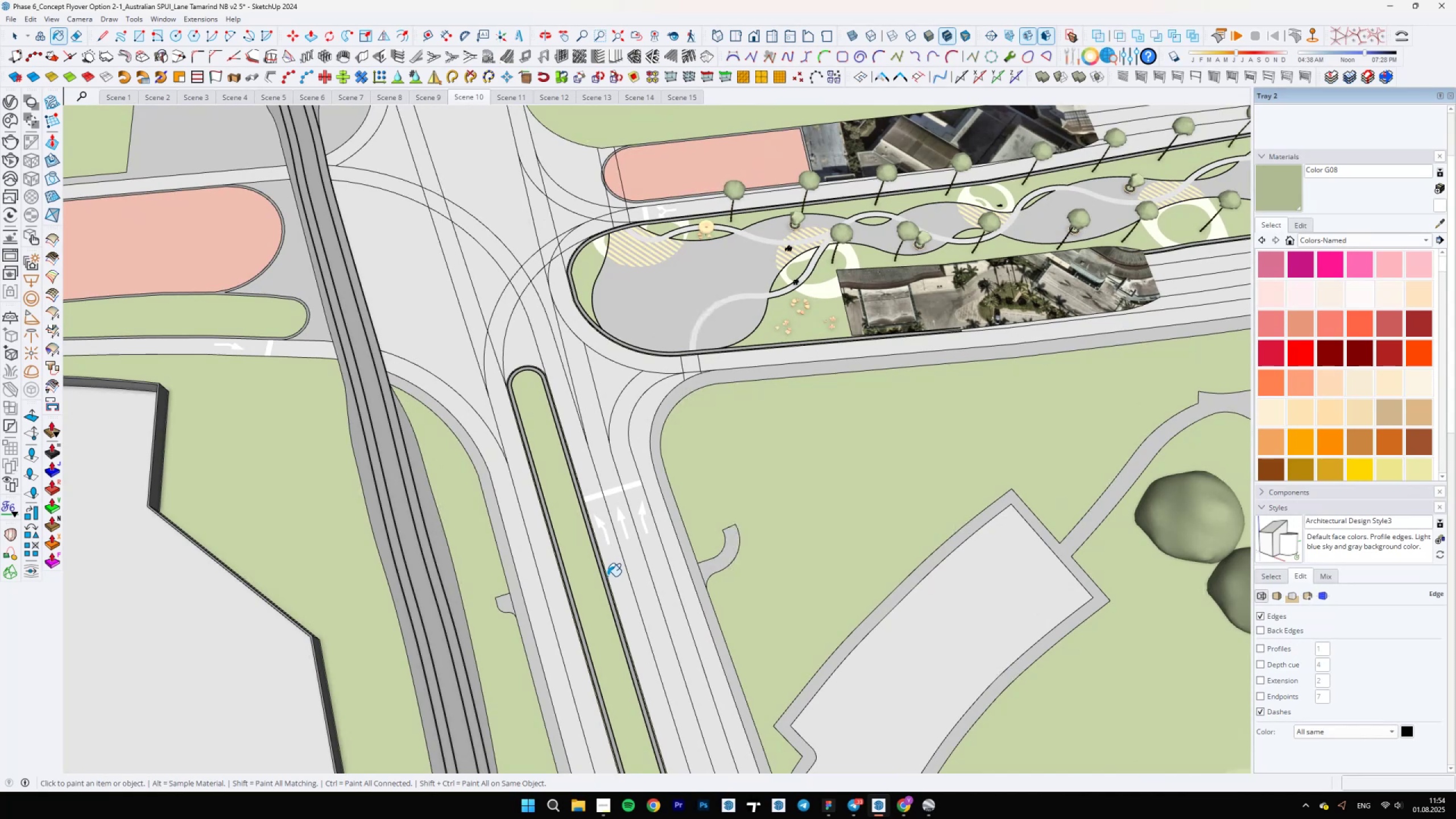 
scroll: coordinate [603, 417], scroll_direction: down, amount: 5.0
 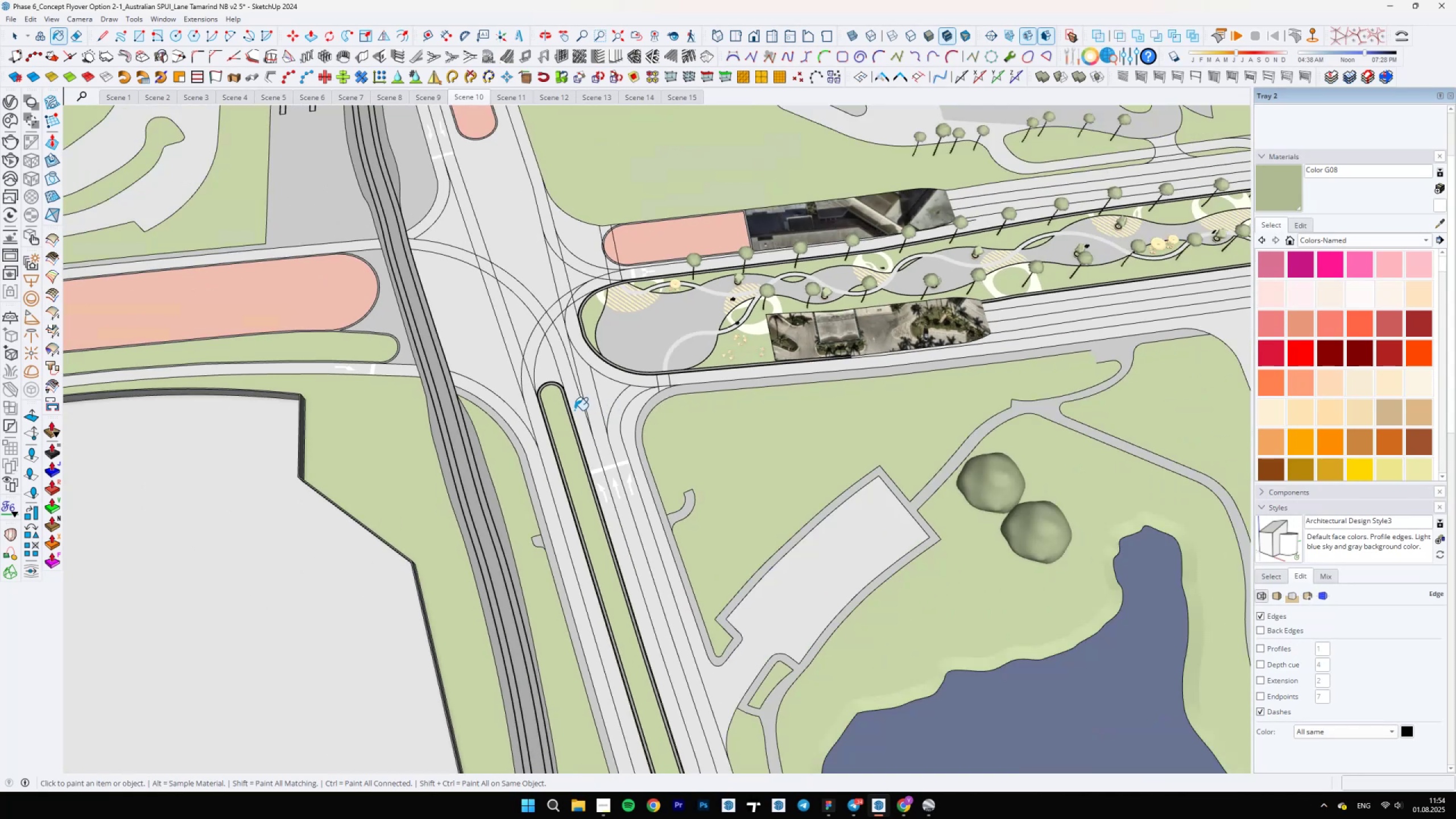 
scroll: coordinate [518, 376], scroll_direction: up, amount: 5.0
 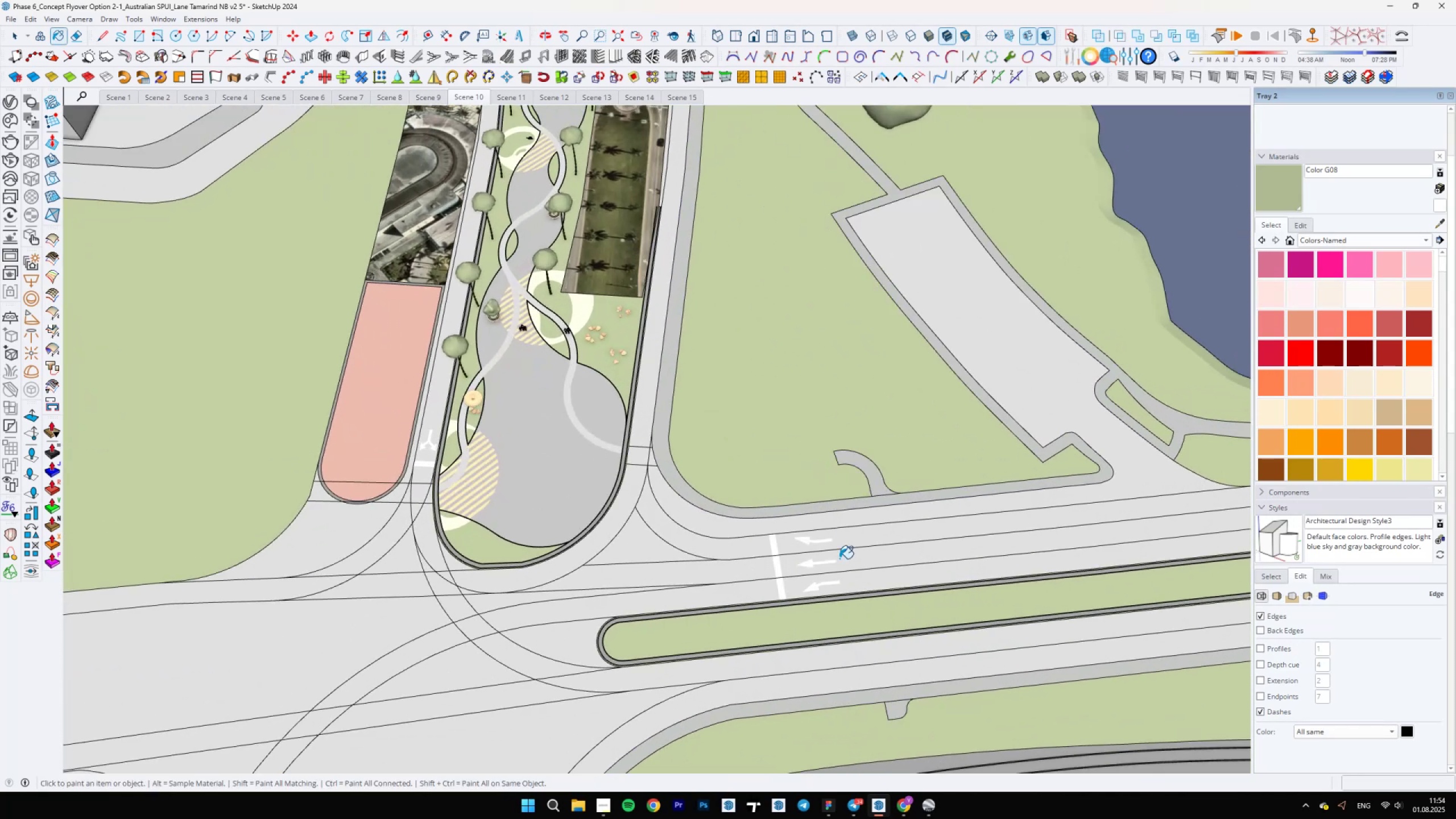 
scroll: coordinate [204, 594], scroll_direction: down, amount: 12.0
 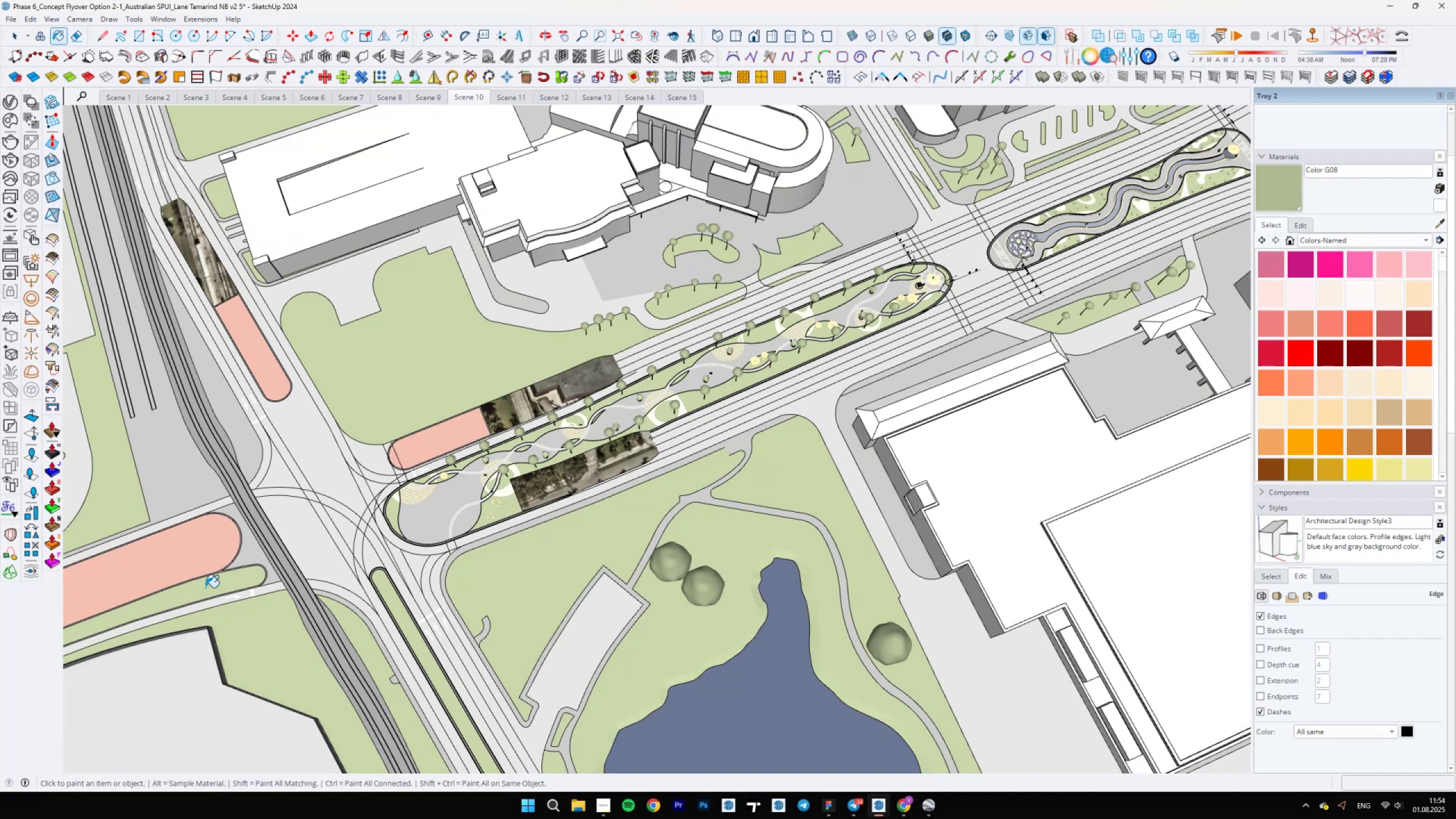 
scroll: coordinate [631, 448], scroll_direction: up, amount: 10.0
 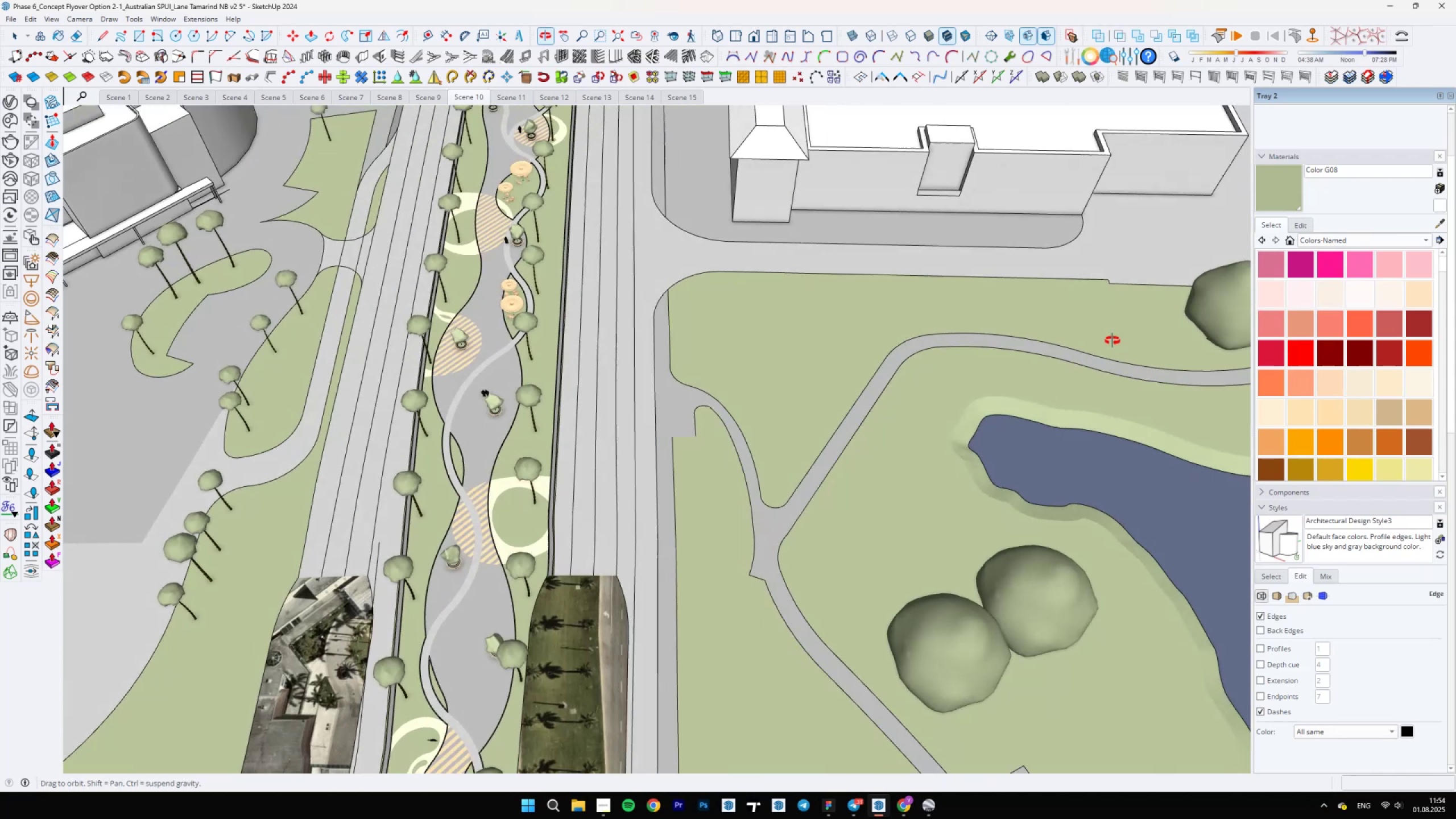 
scroll: coordinate [664, 478], scroll_direction: down, amount: 10.0
 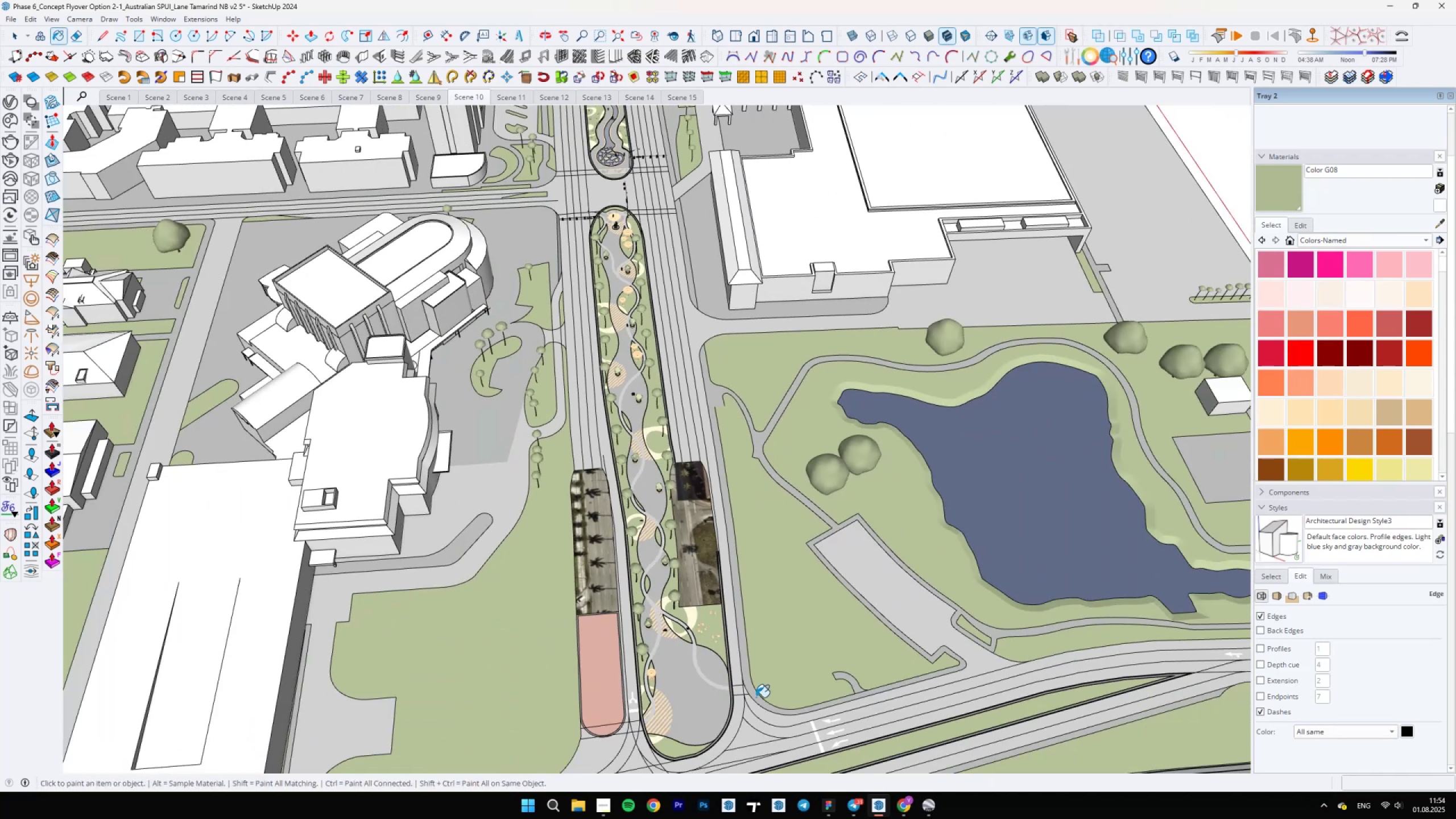 
scroll: coordinate [681, 717], scroll_direction: up, amount: 7.0
 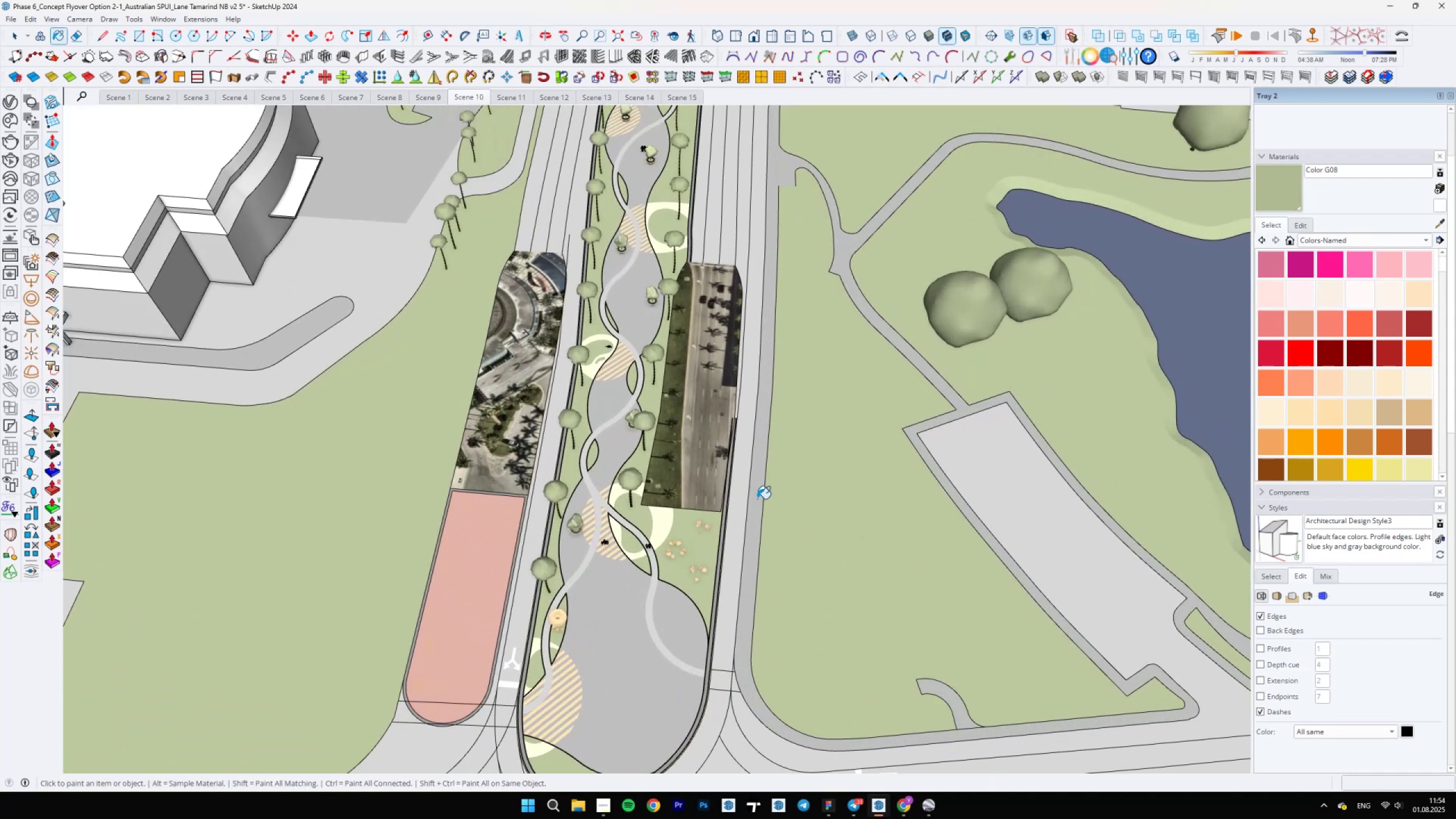 
scroll: coordinate [750, 524], scroll_direction: down, amount: 8.0
 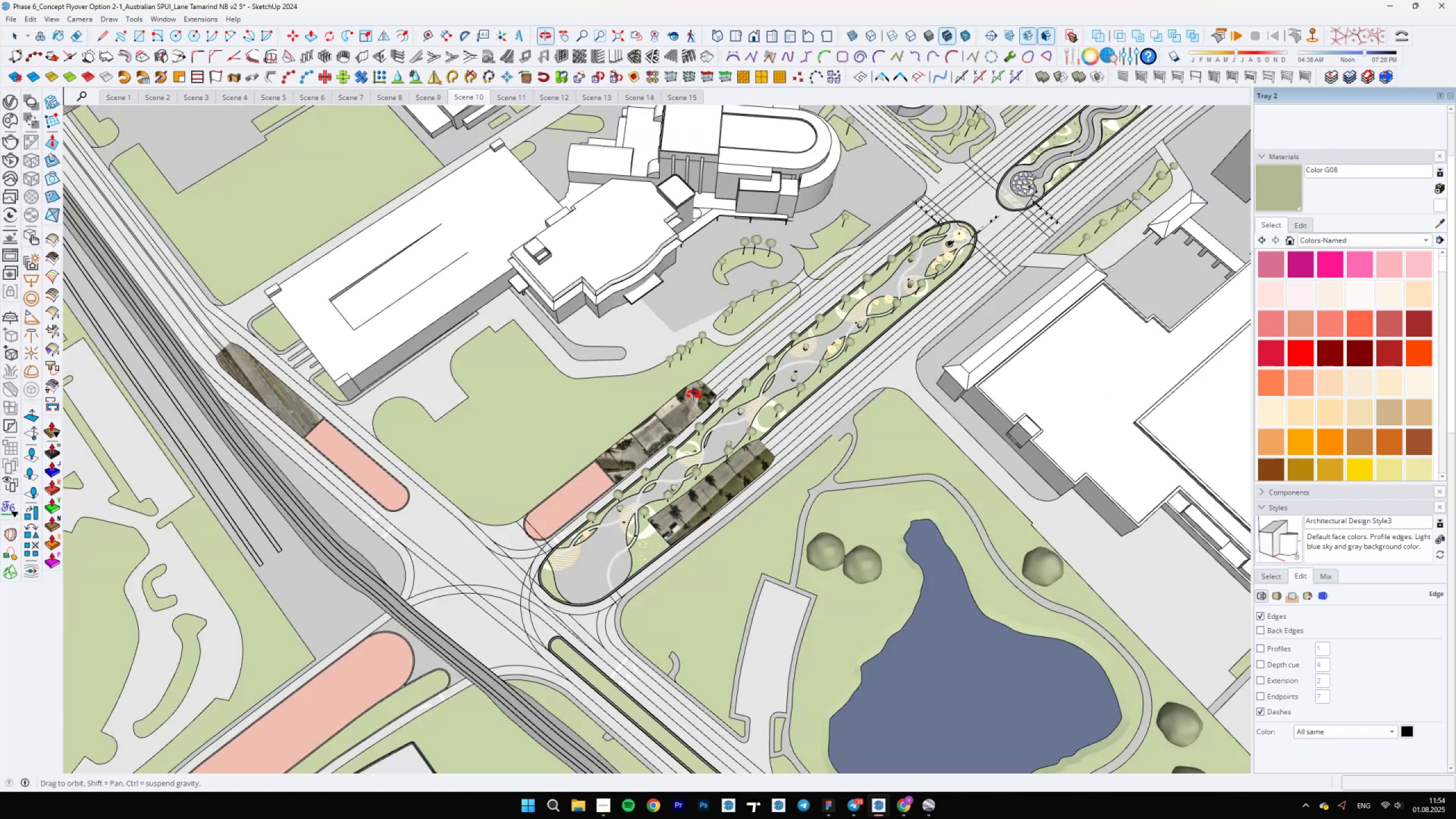 
scroll: coordinate [820, 496], scroll_direction: up, amount: 17.0
 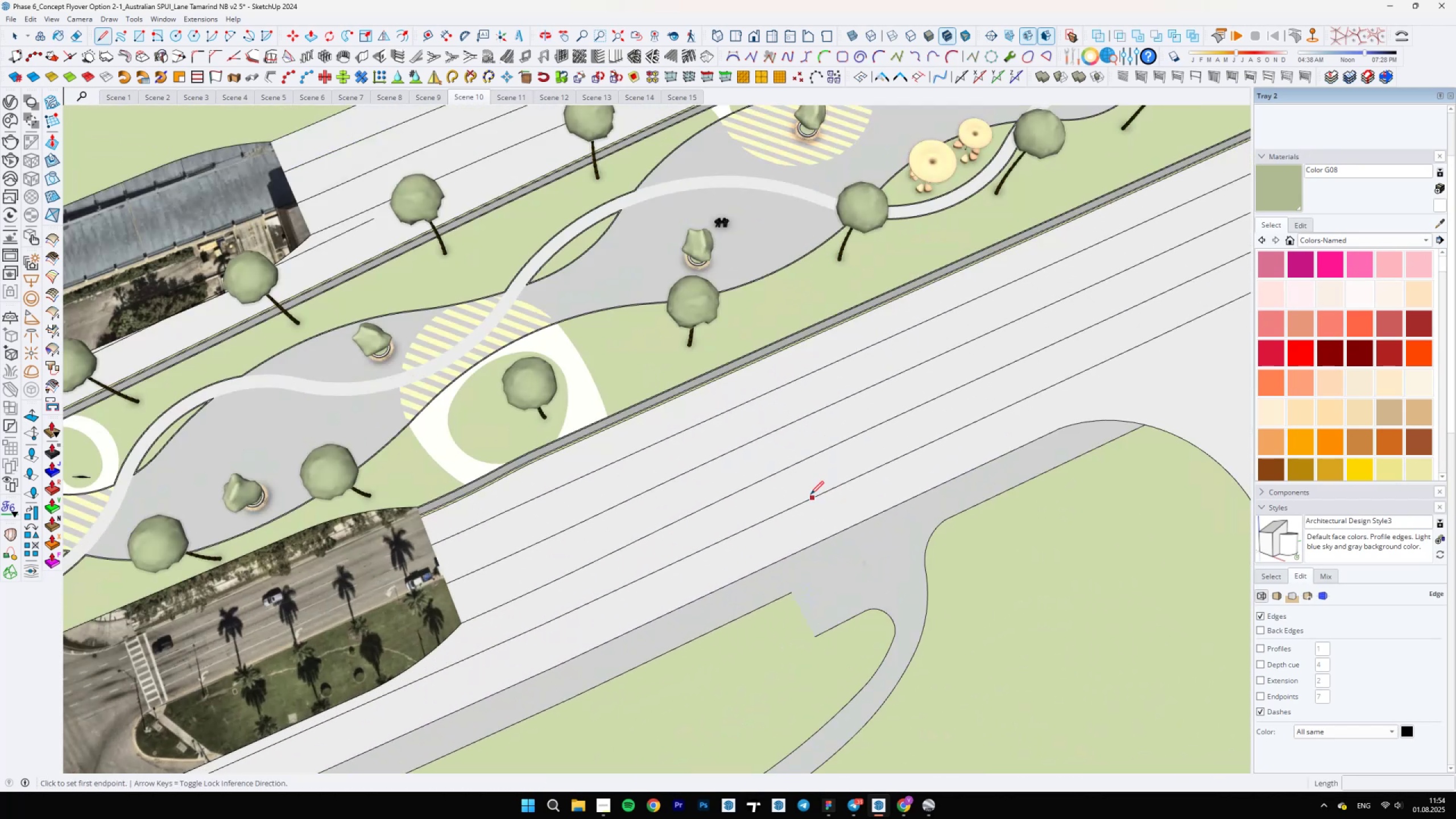 
key(L)
 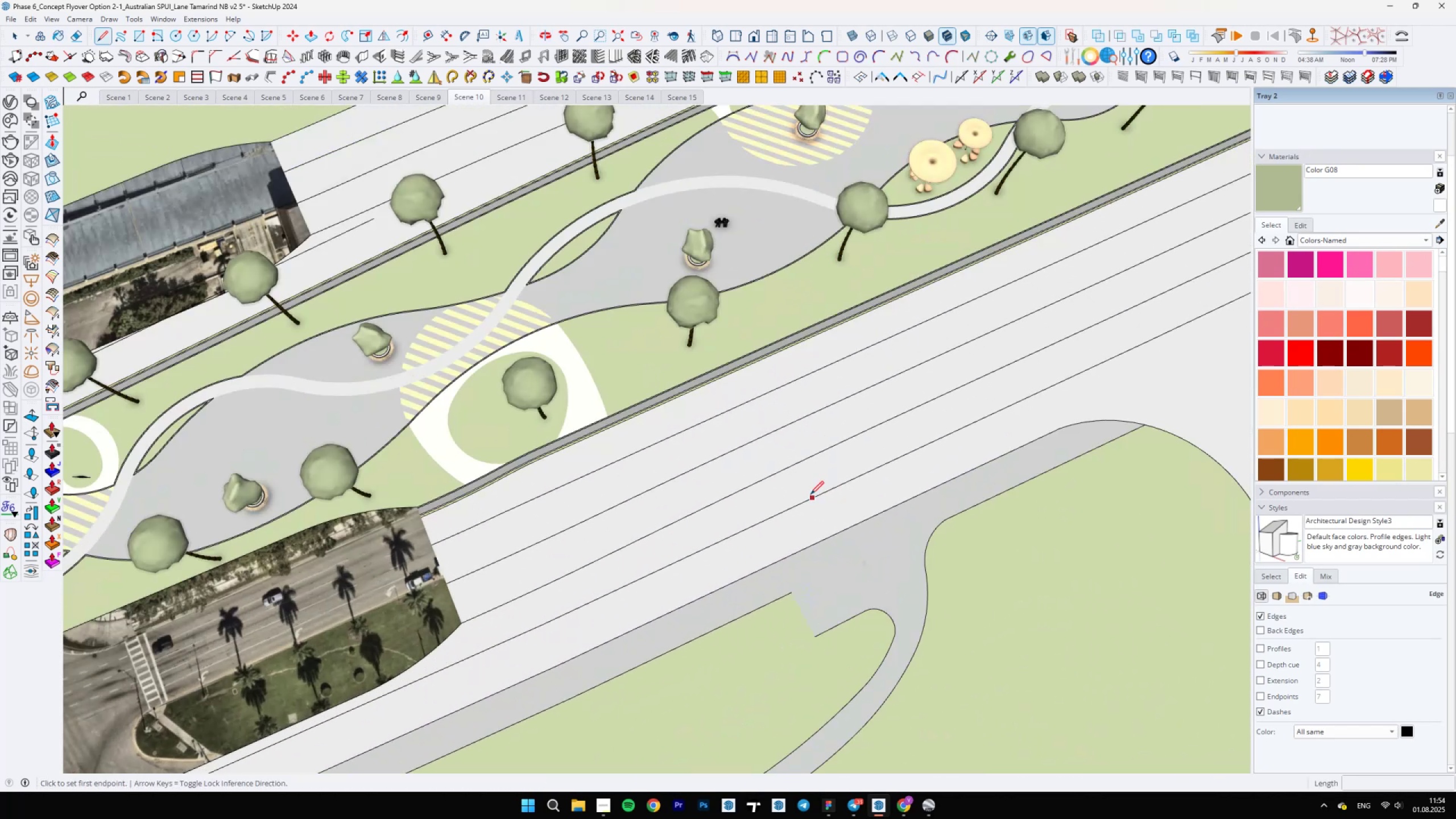 
left_click([813, 496])
 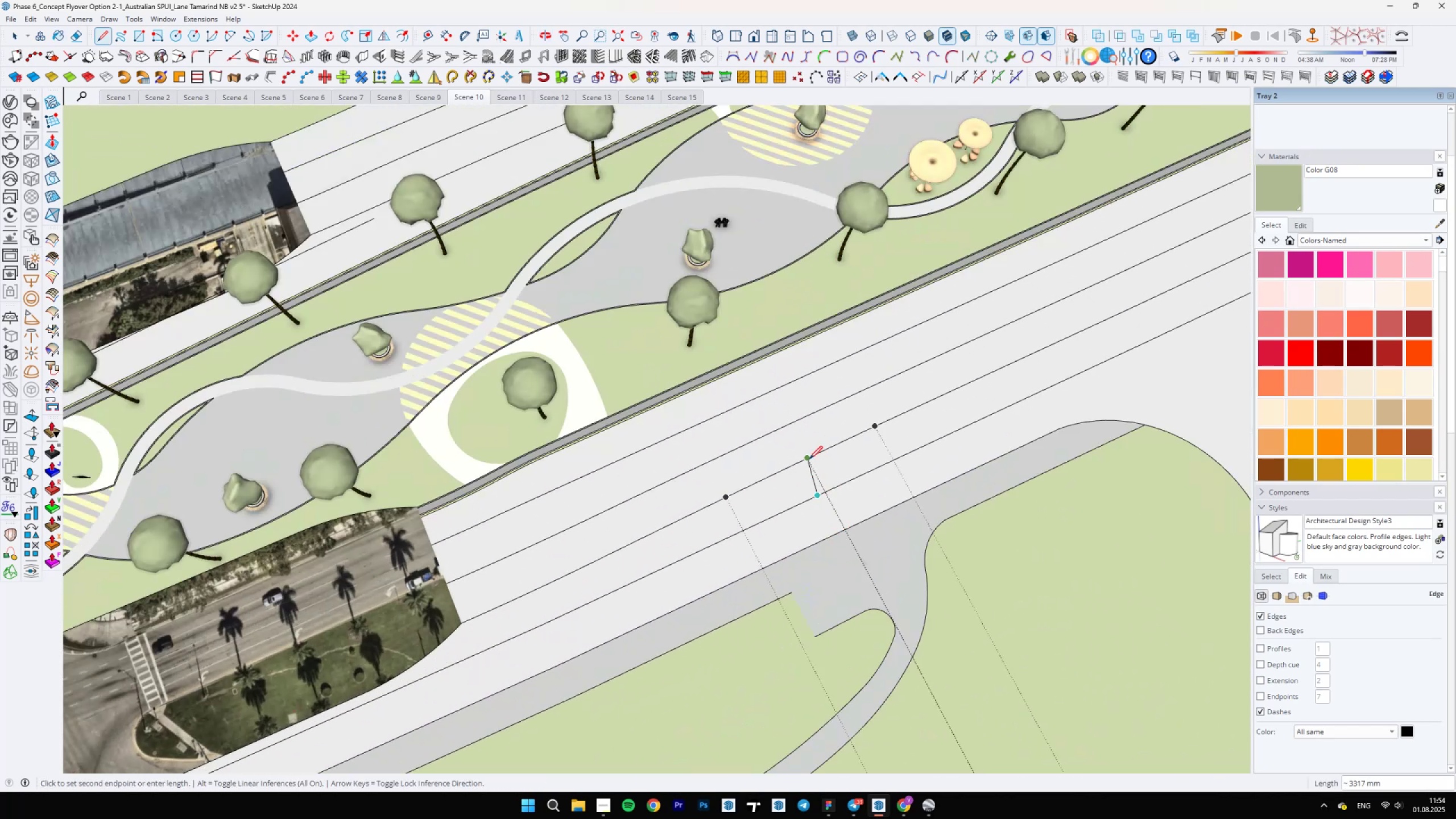 
key(Space)
 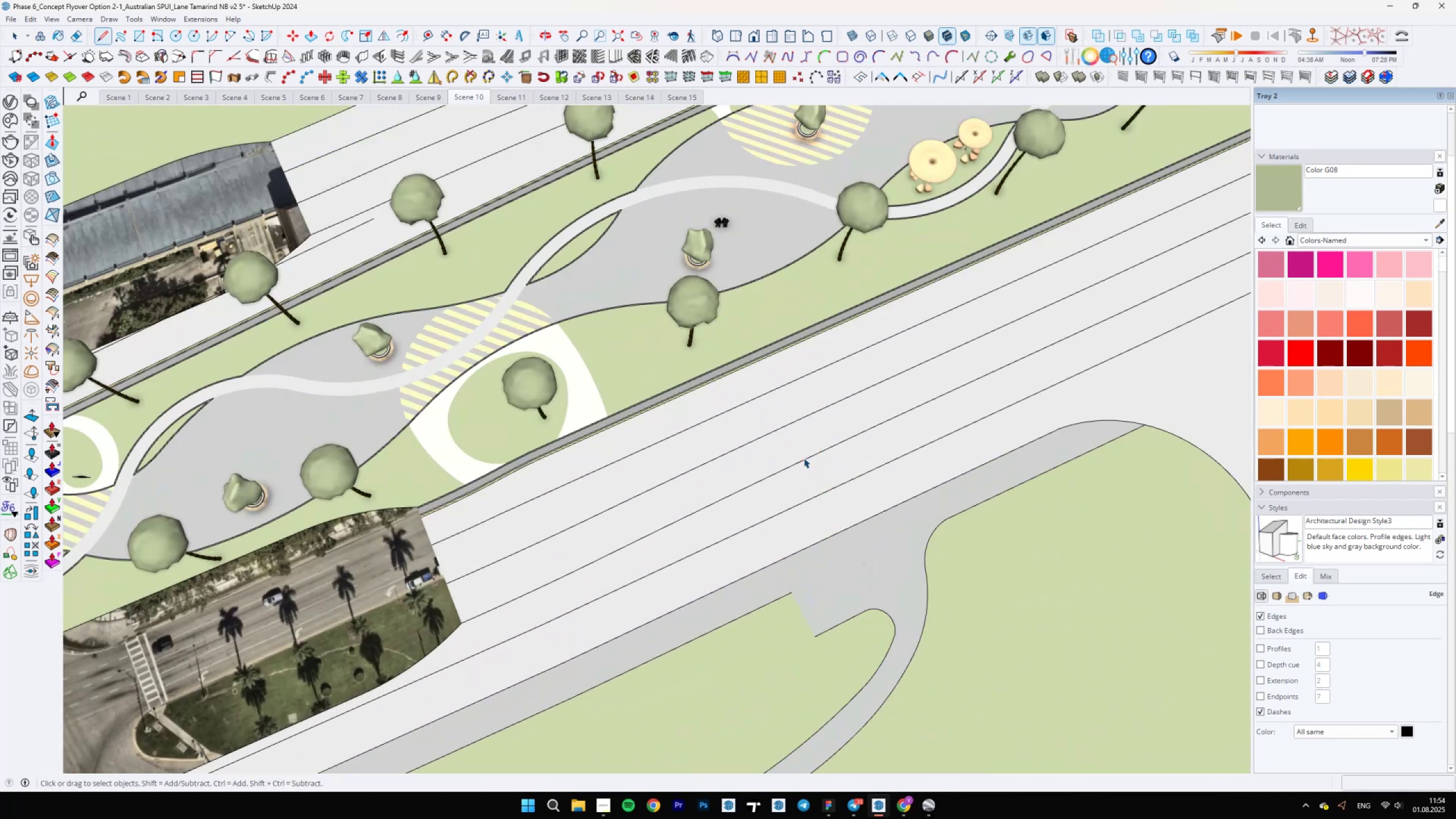 
scroll: coordinate [796, 433], scroll_direction: down, amount: 24.0
 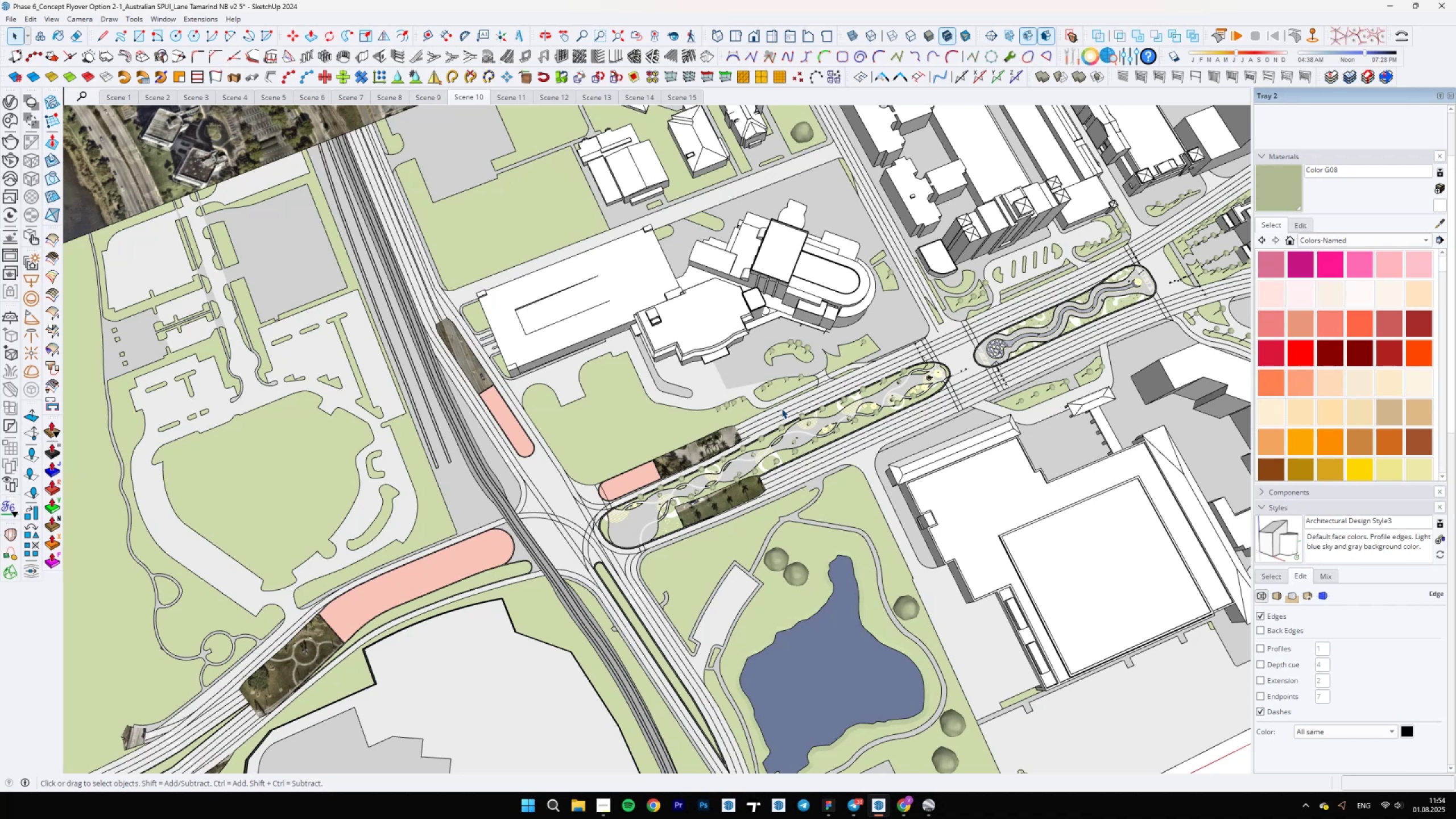 
wait(22.47)
 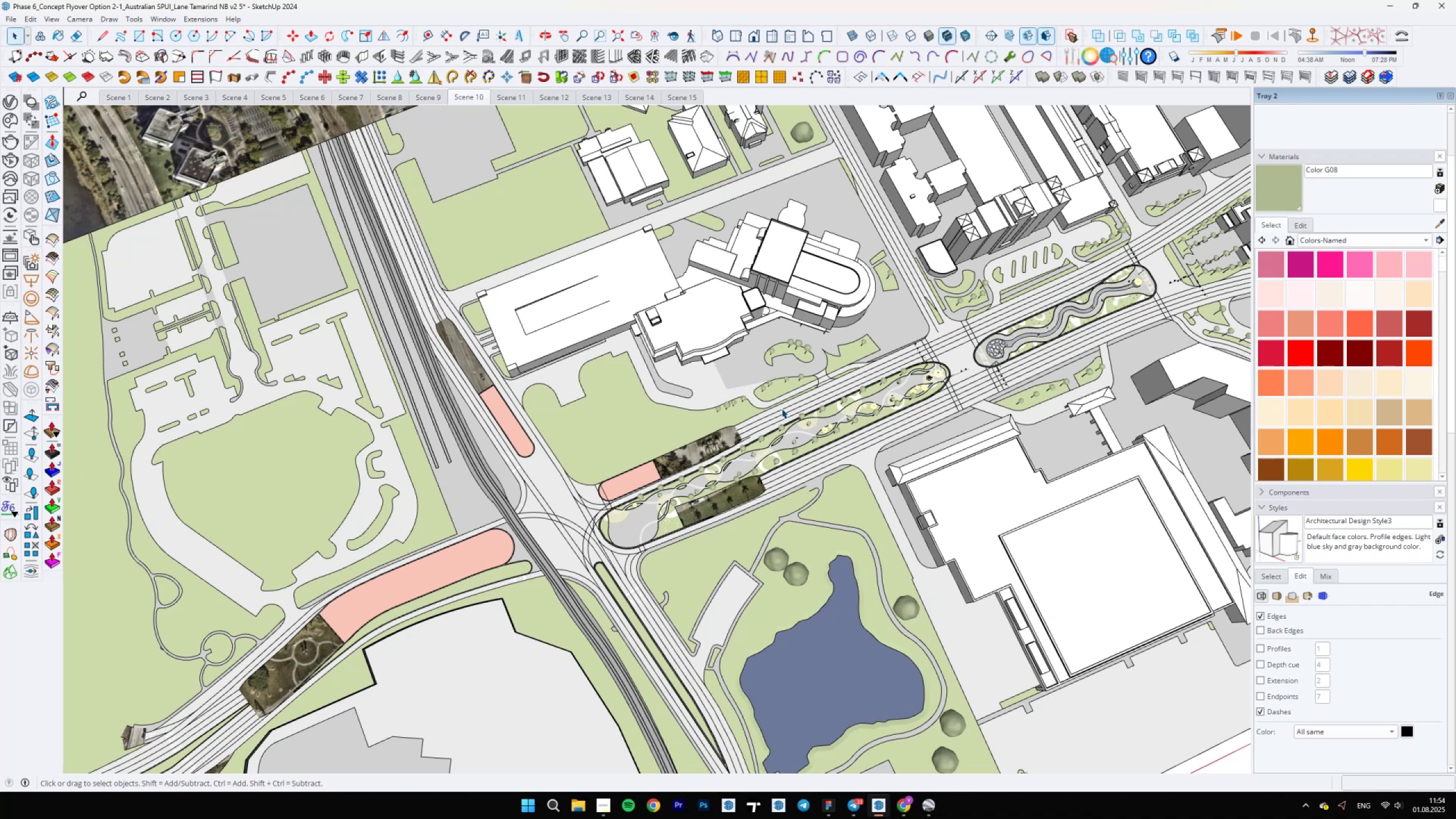 
left_click([1306, 808])
 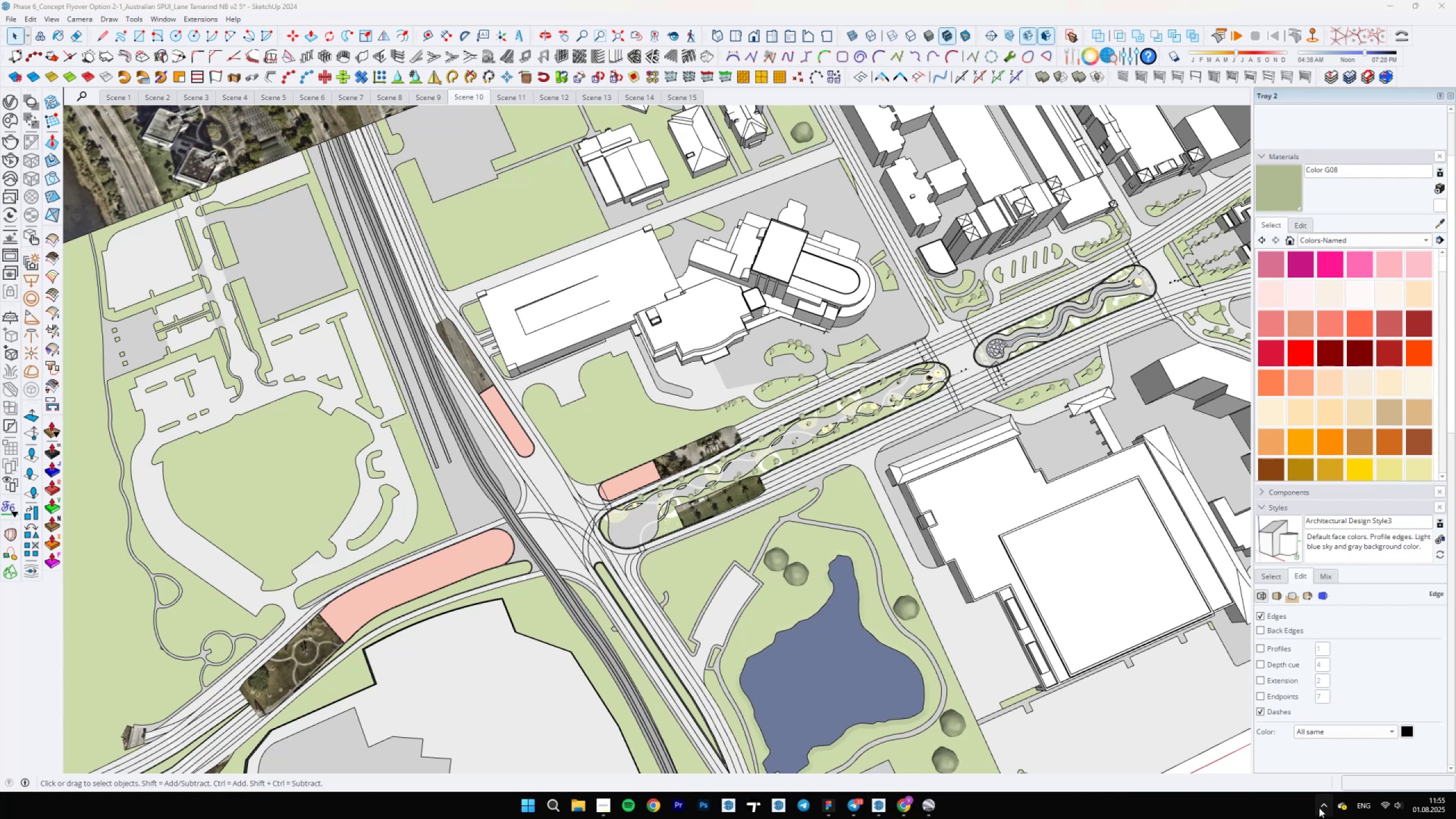 
left_click([1325, 808])
 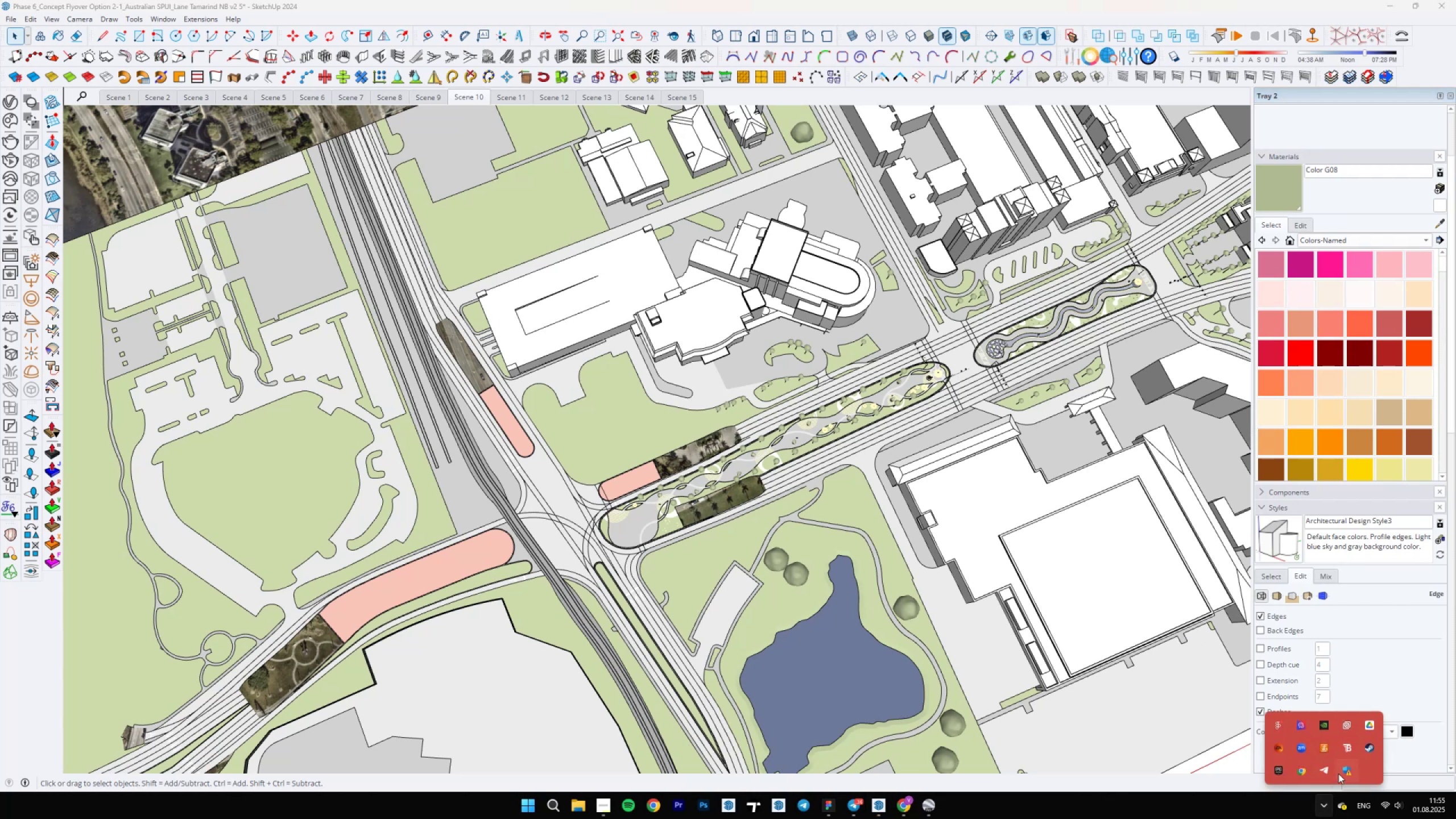 
right_click([1330, 774])
 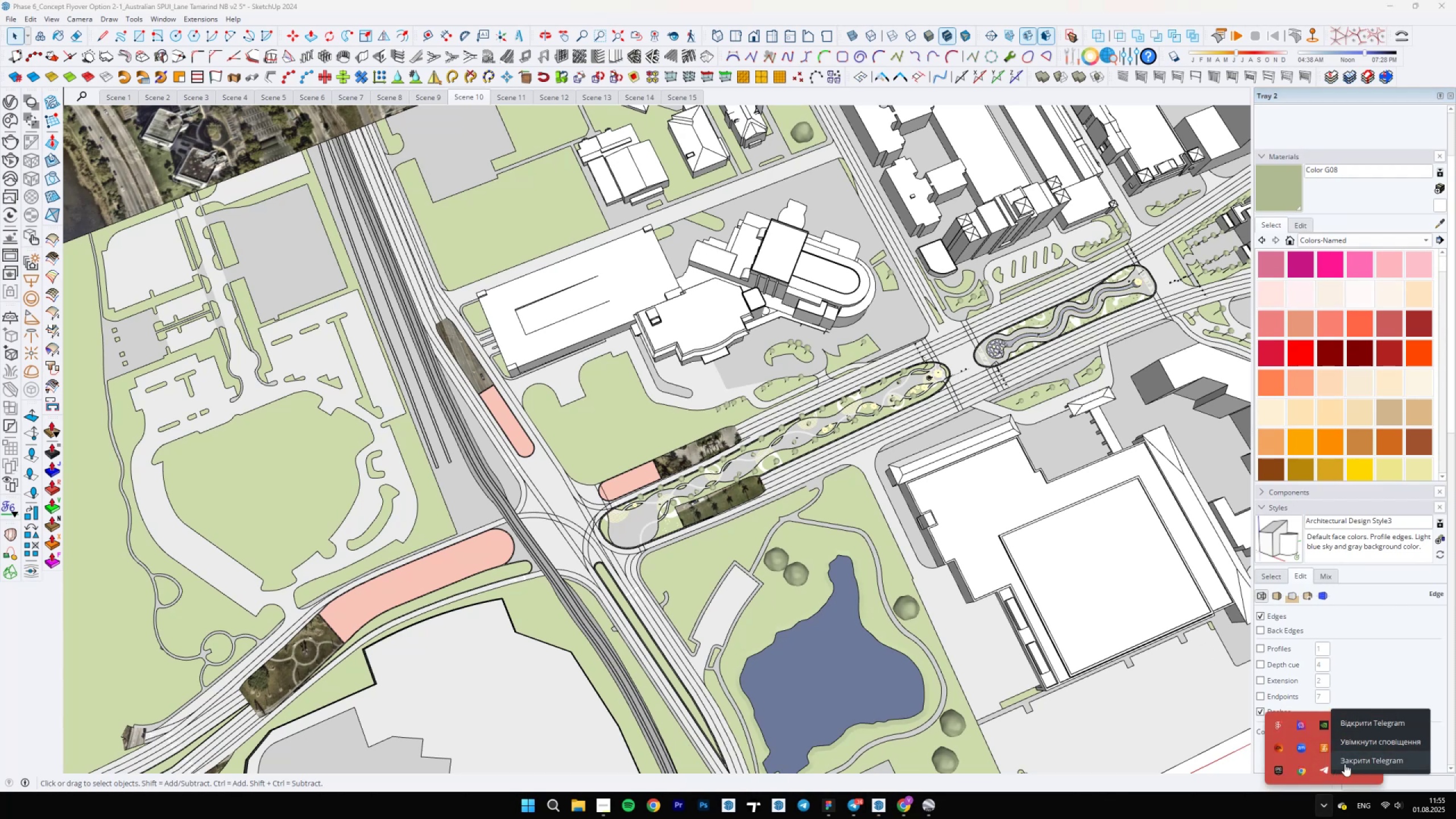 
left_click([1345, 764])
 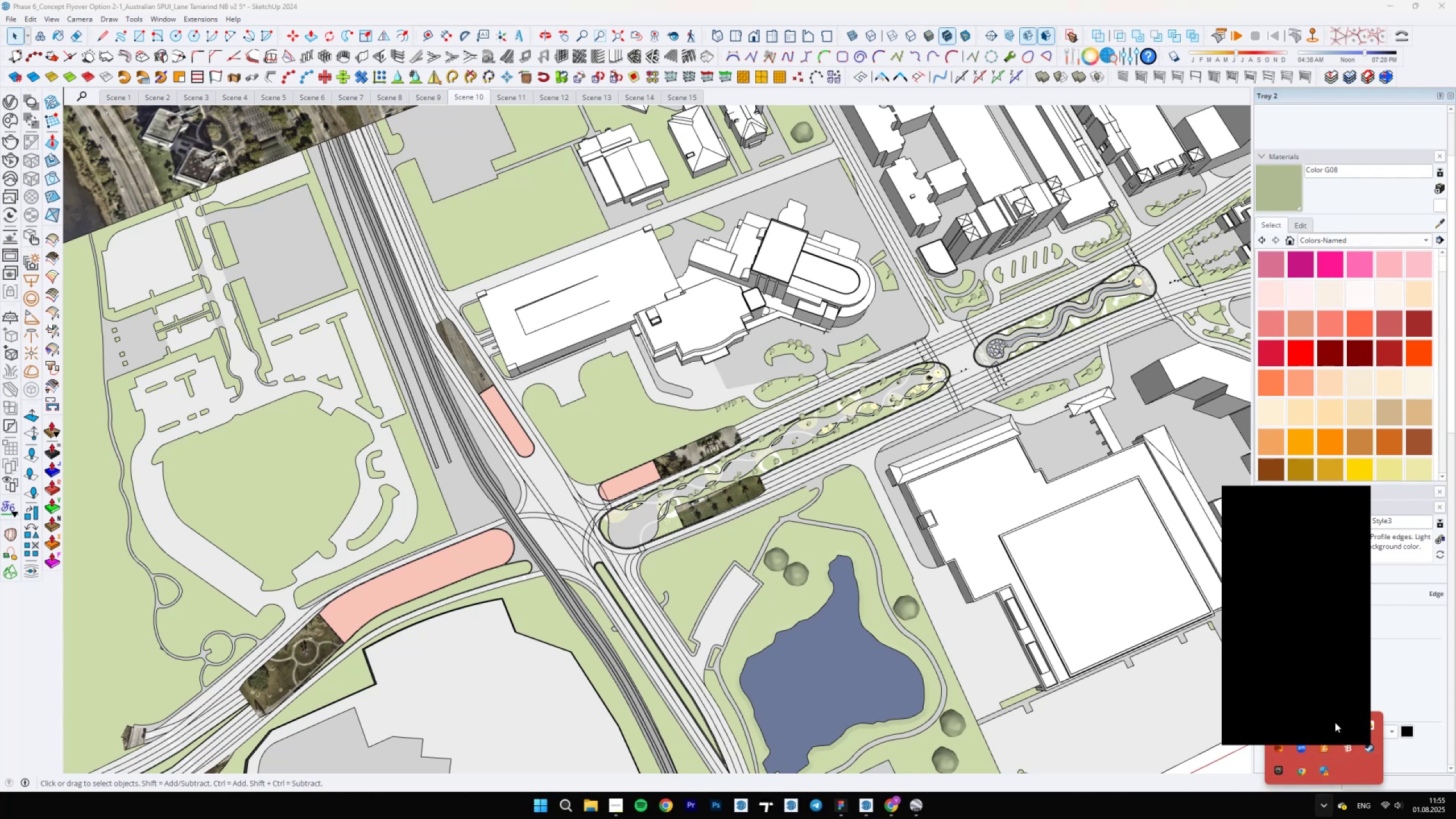 
mouse_move([1308, 736])
 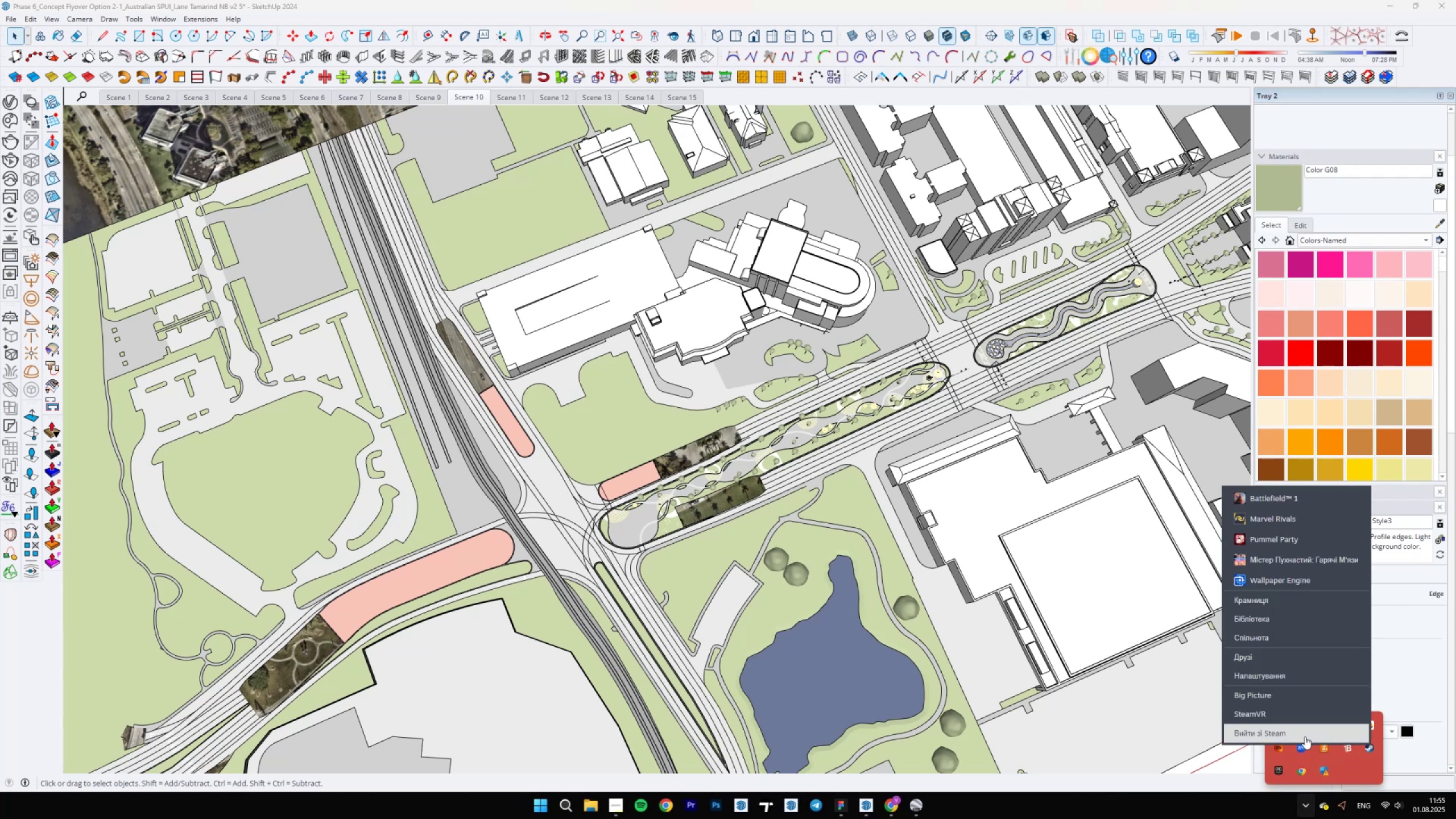 
left_click([1305, 737])
 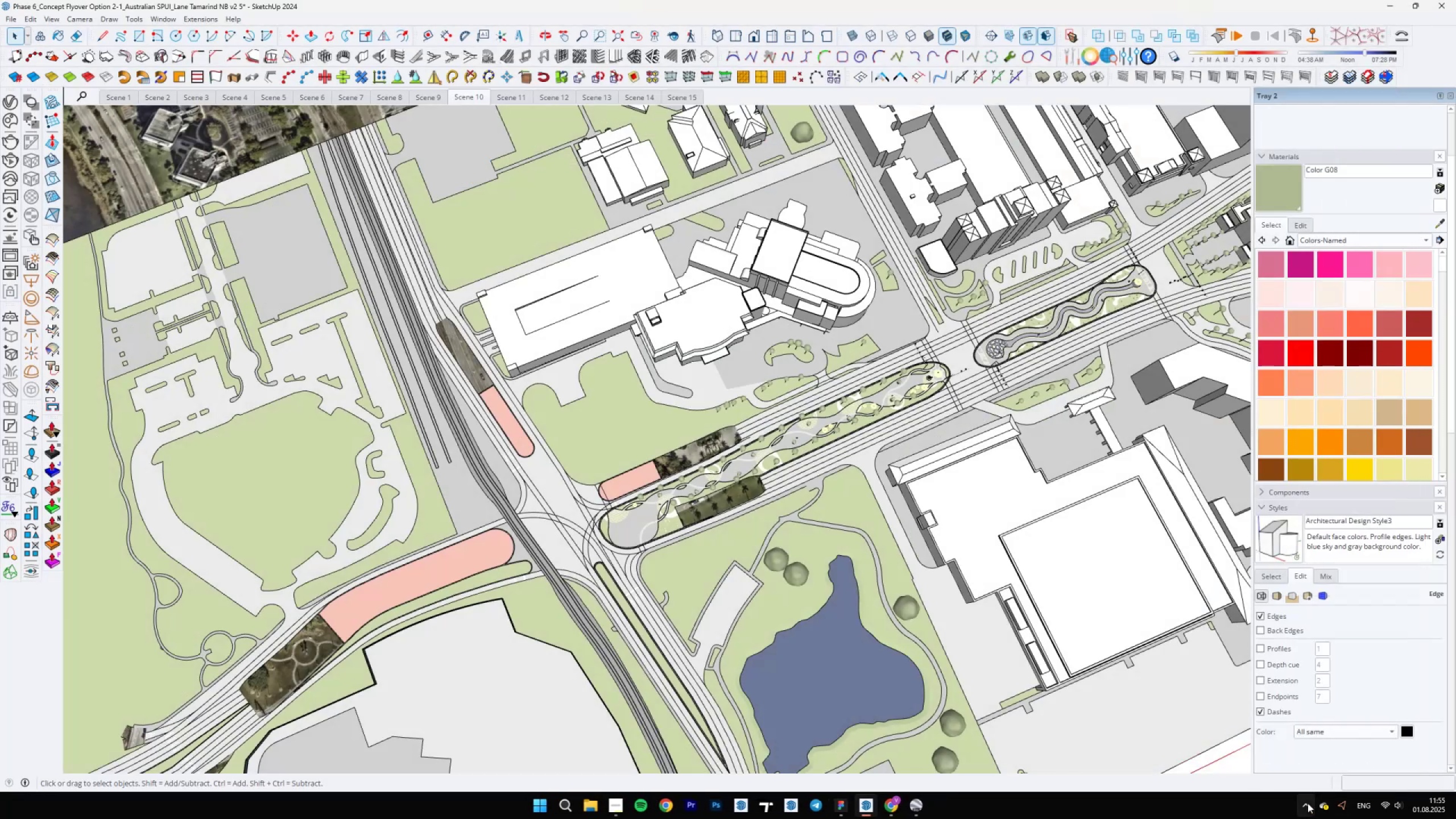 
double_click([1307, 803])
 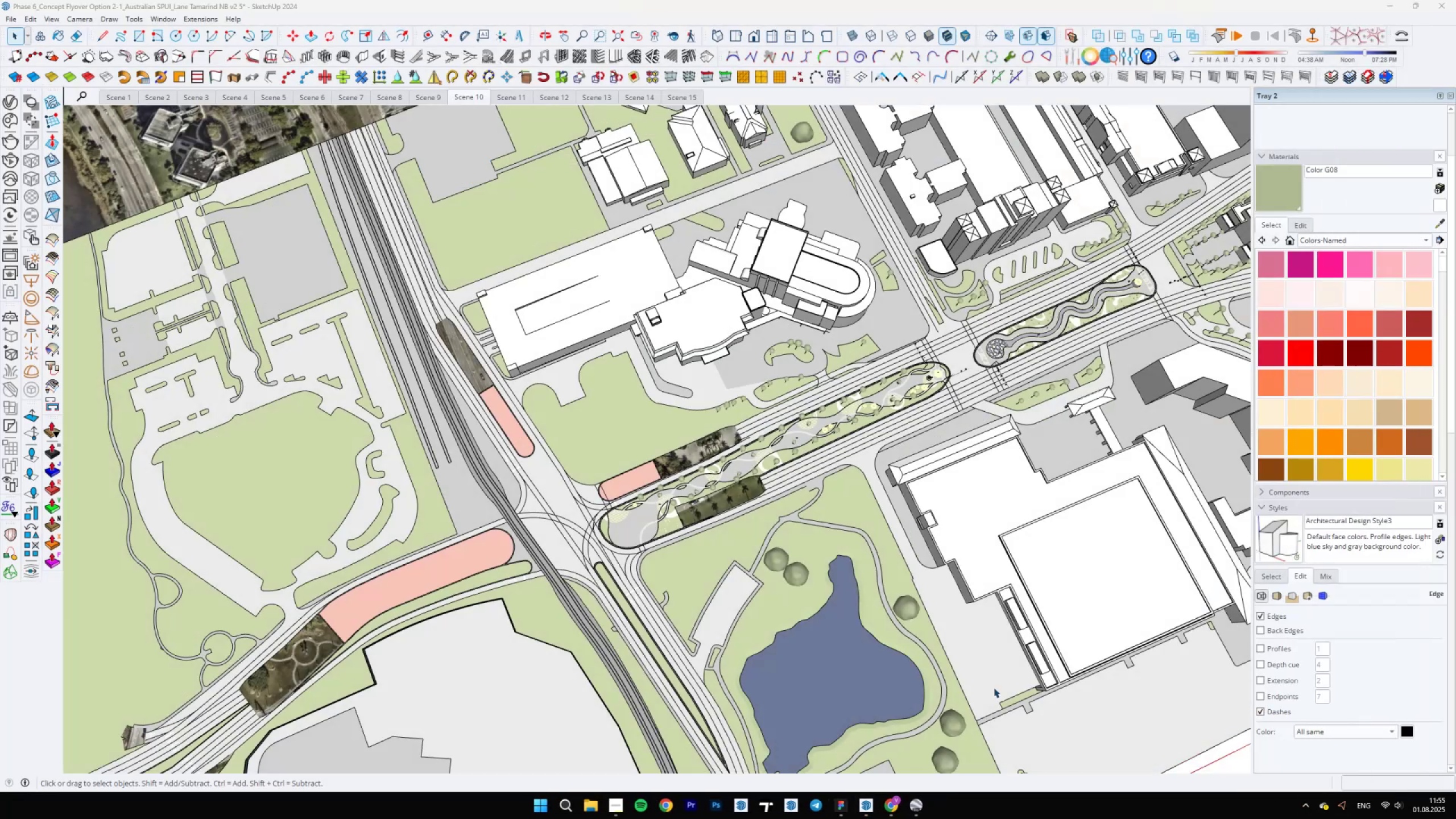 
scroll: coordinate [896, 630], scroll_direction: down, amount: 4.0
 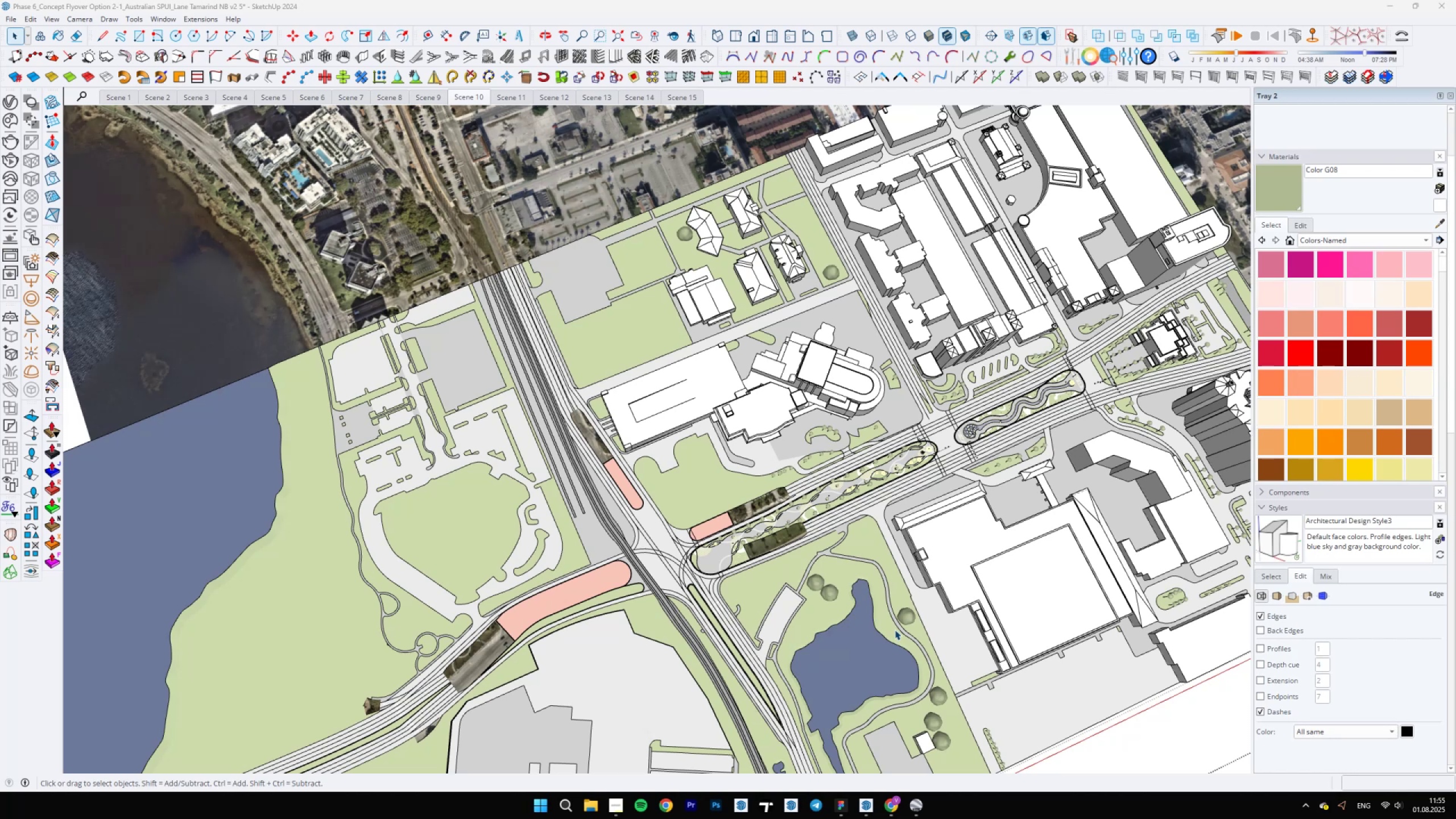 
wait(22.47)
 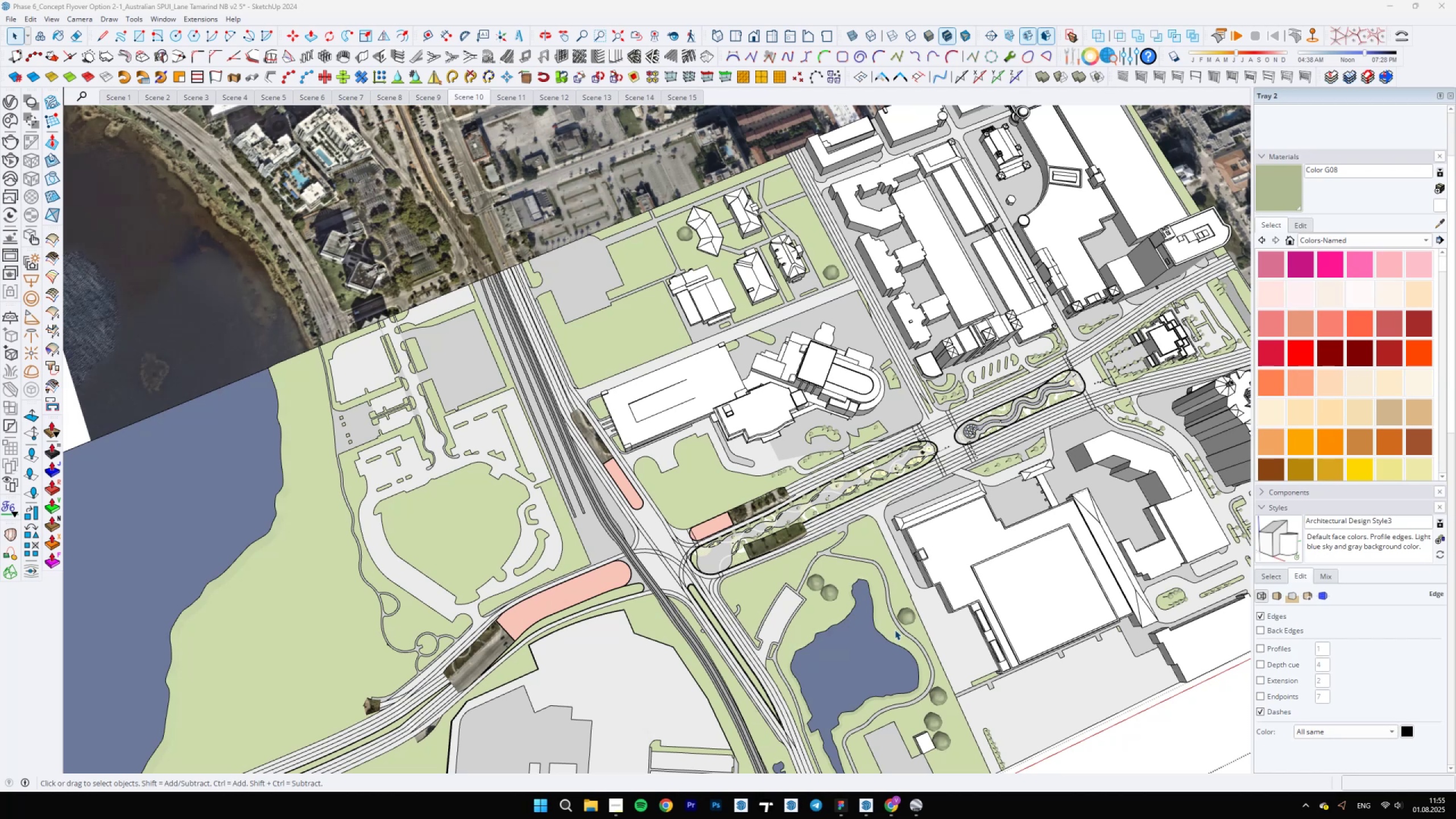 
scroll: coordinate [800, 552], scroll_direction: up, amount: 16.0
 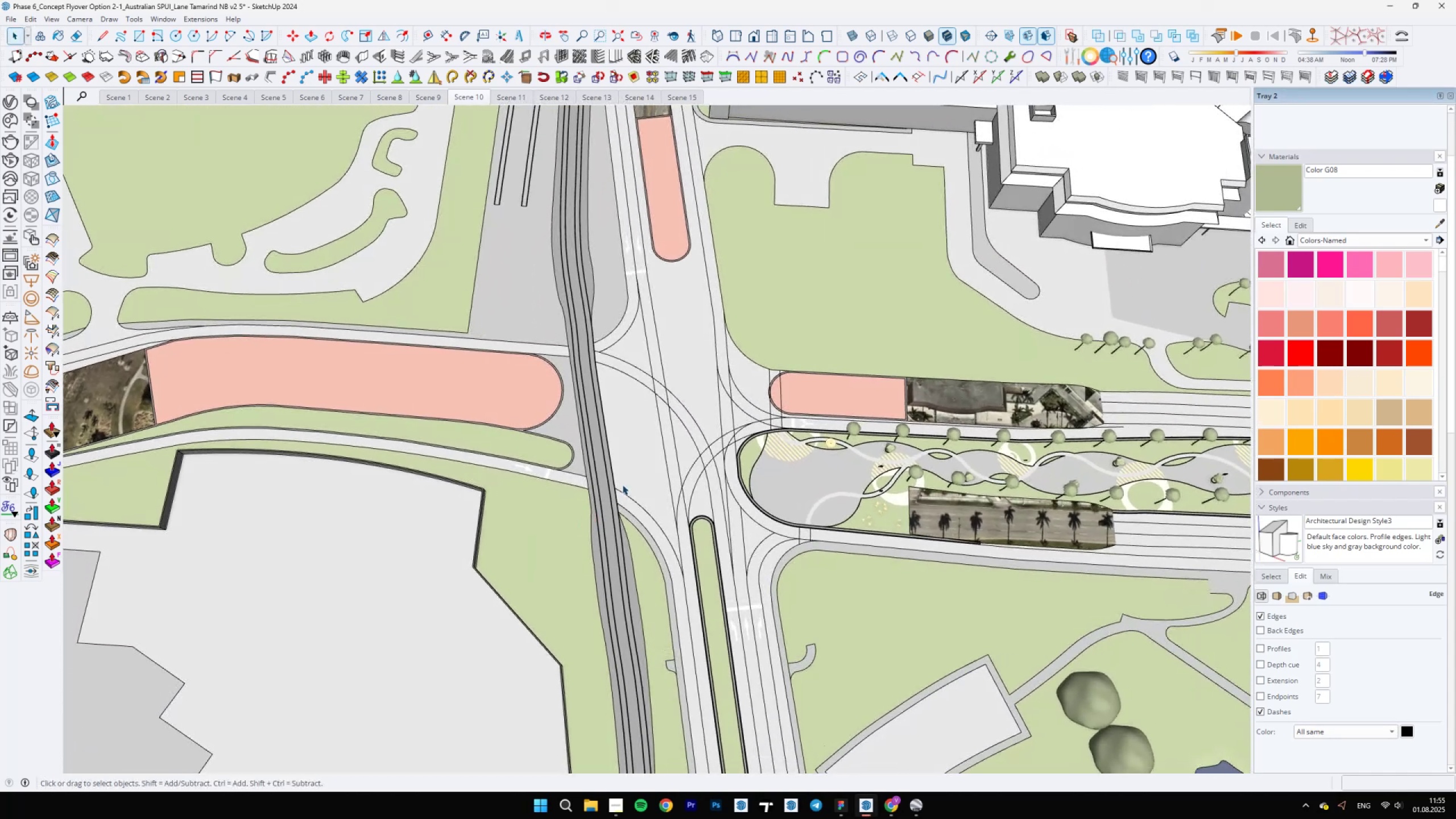 
scroll: coordinate [664, 310], scroll_direction: down, amount: 3.0
 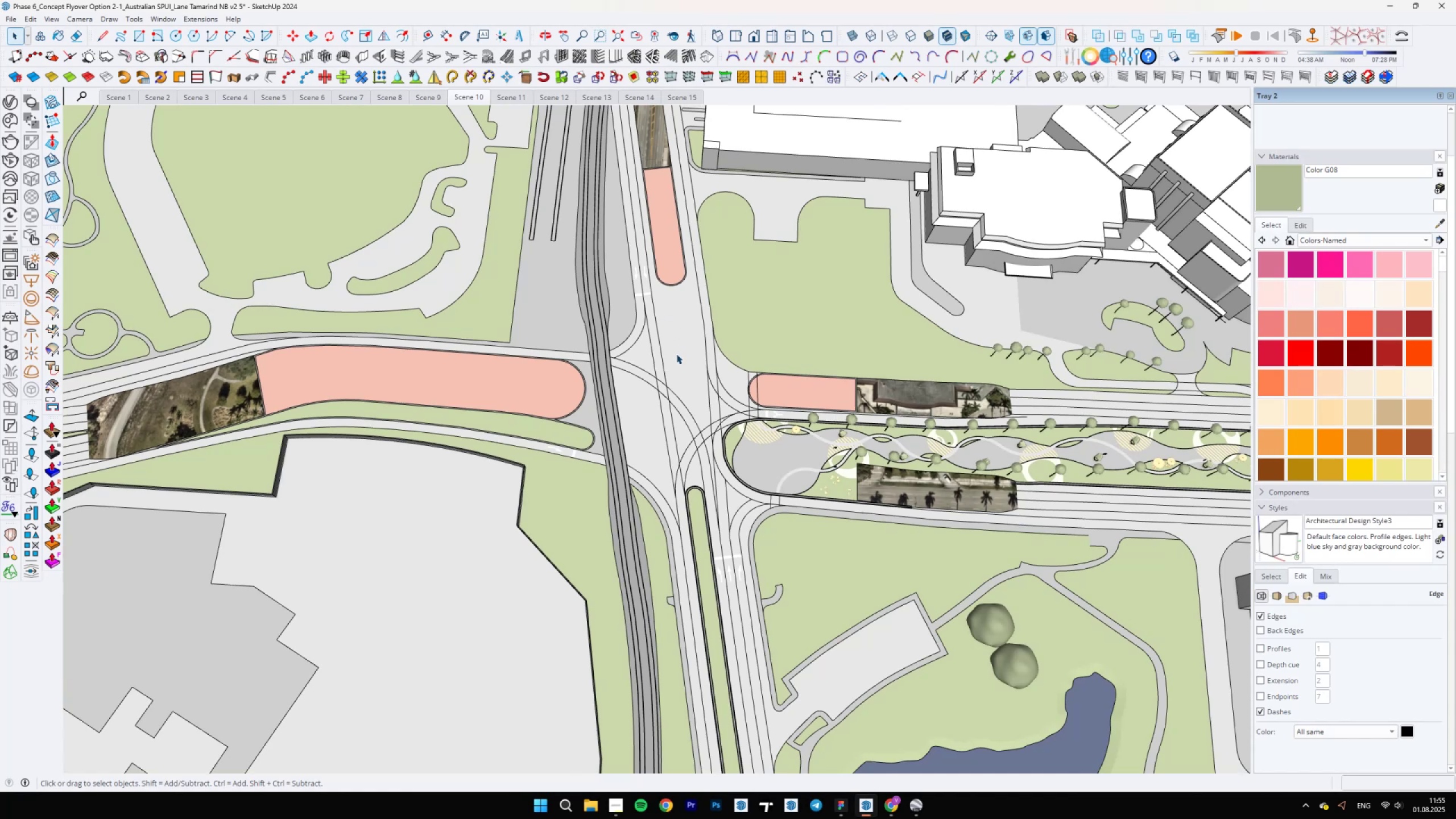 
scroll: coordinate [690, 383], scroll_direction: up, amount: 1.0
 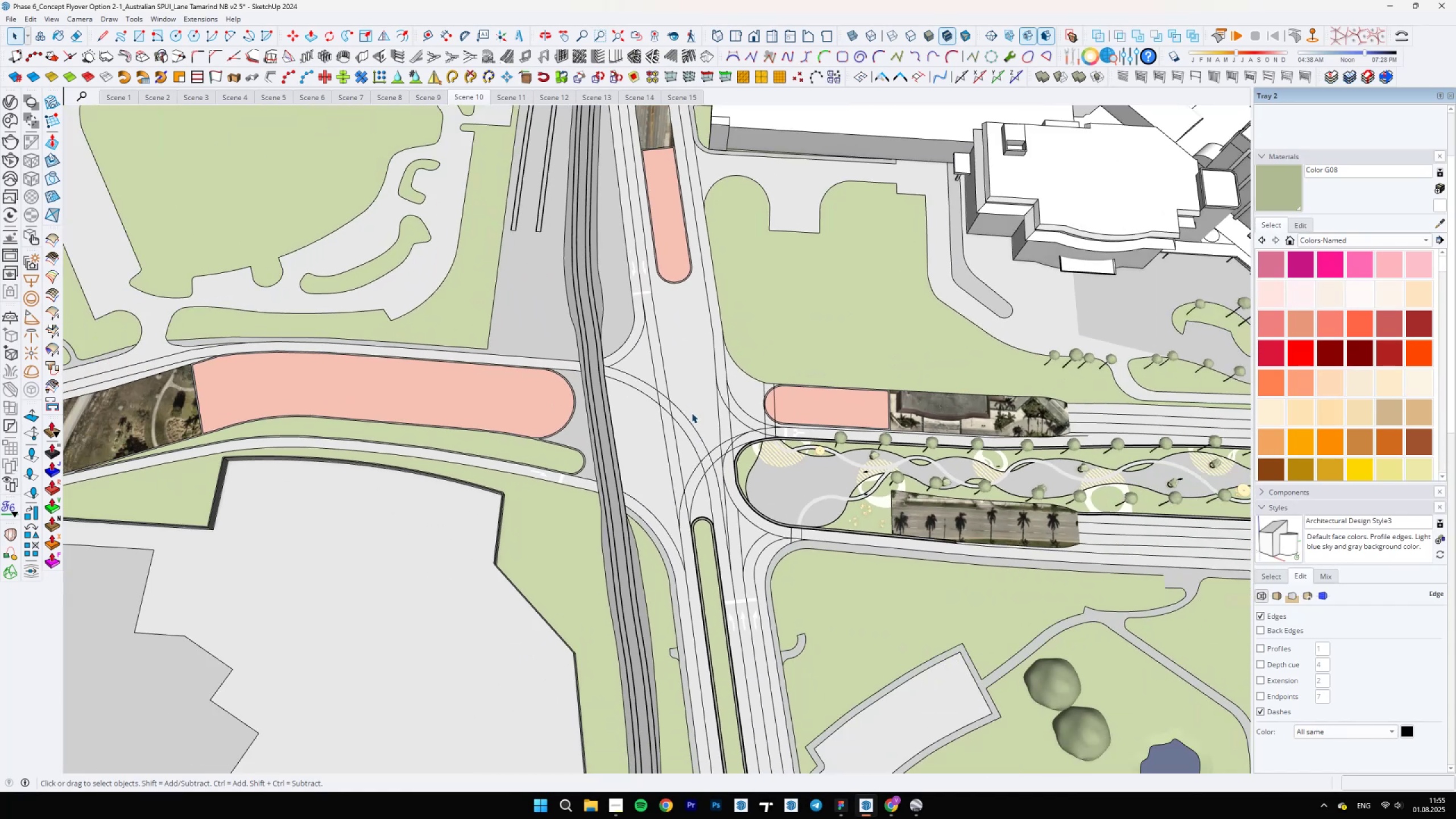 
scroll: coordinate [660, 204], scroll_direction: down, amount: 9.0
 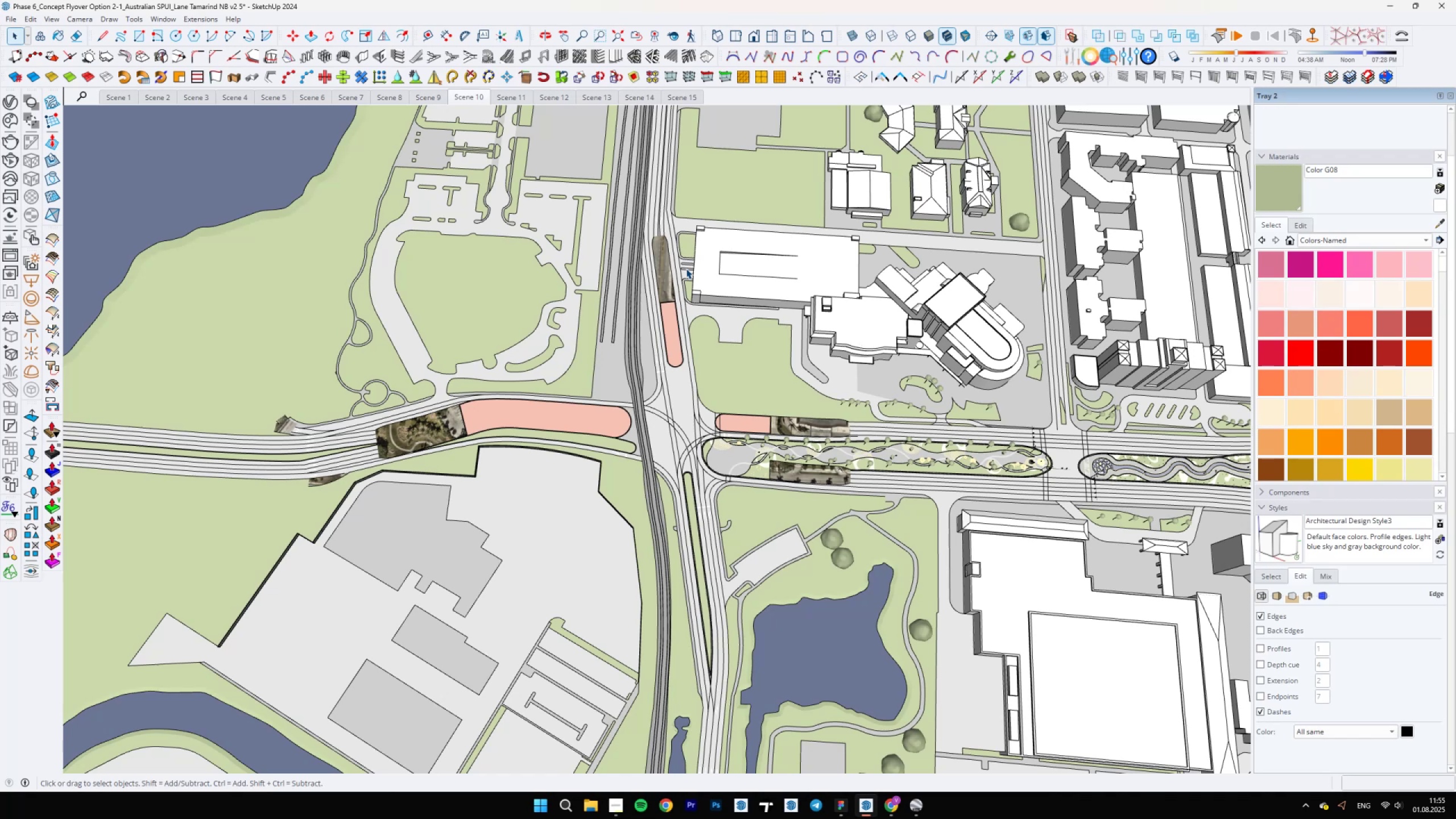 
wait(9.44)
 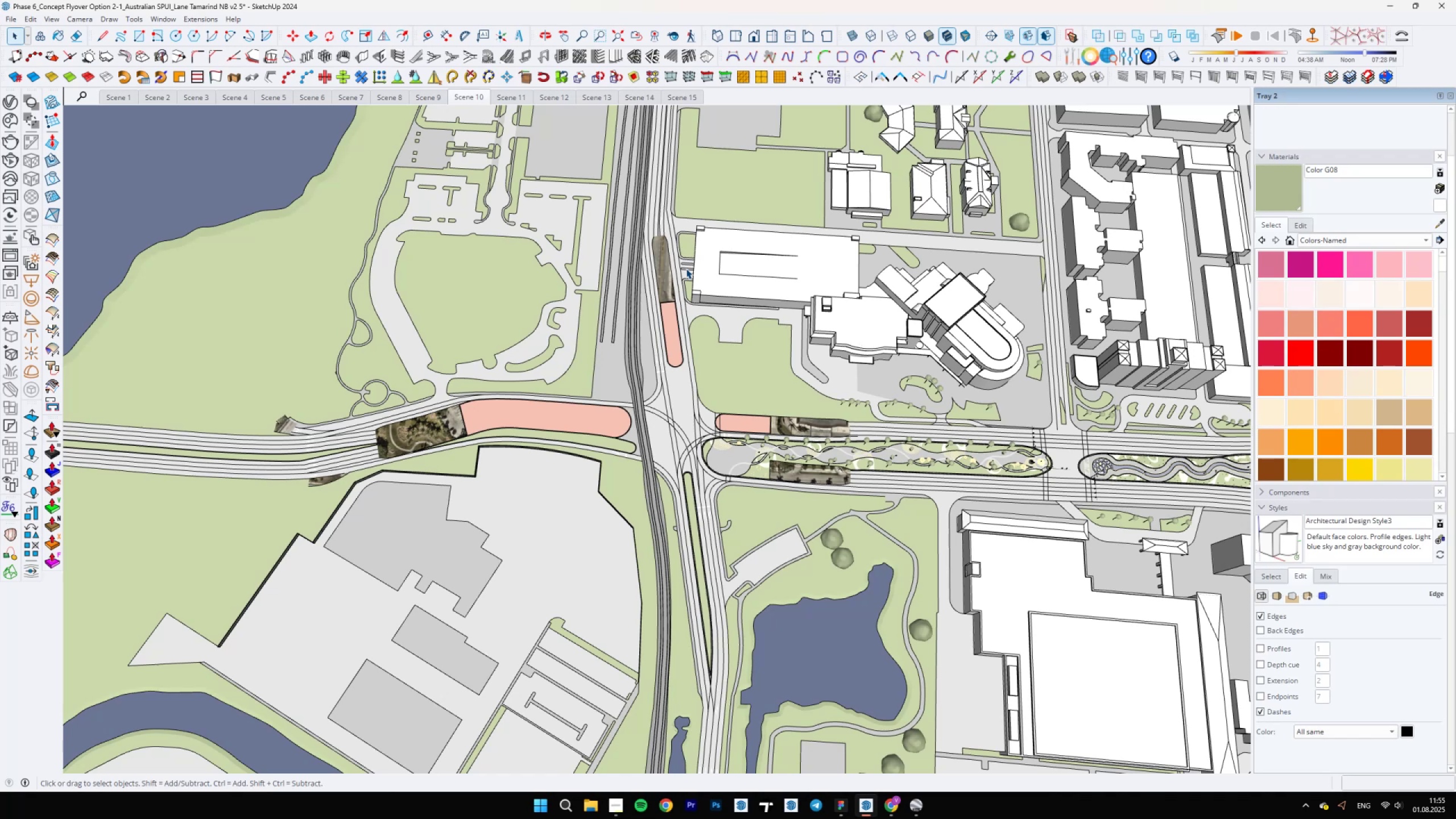 
scroll: coordinate [634, 390], scroll_direction: up, amount: 9.0
 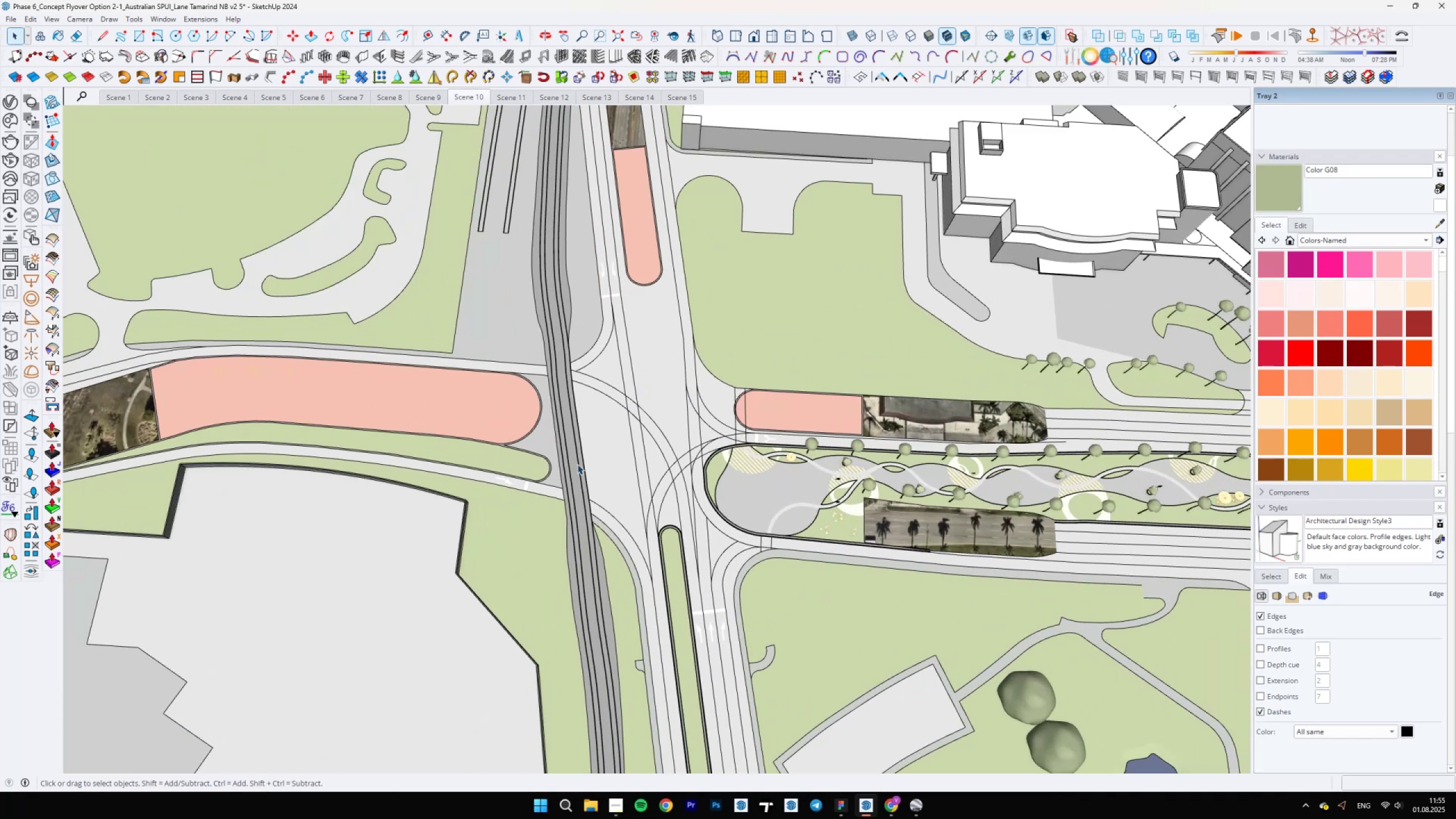 
scroll: coordinate [671, 347], scroll_direction: down, amount: 4.0
 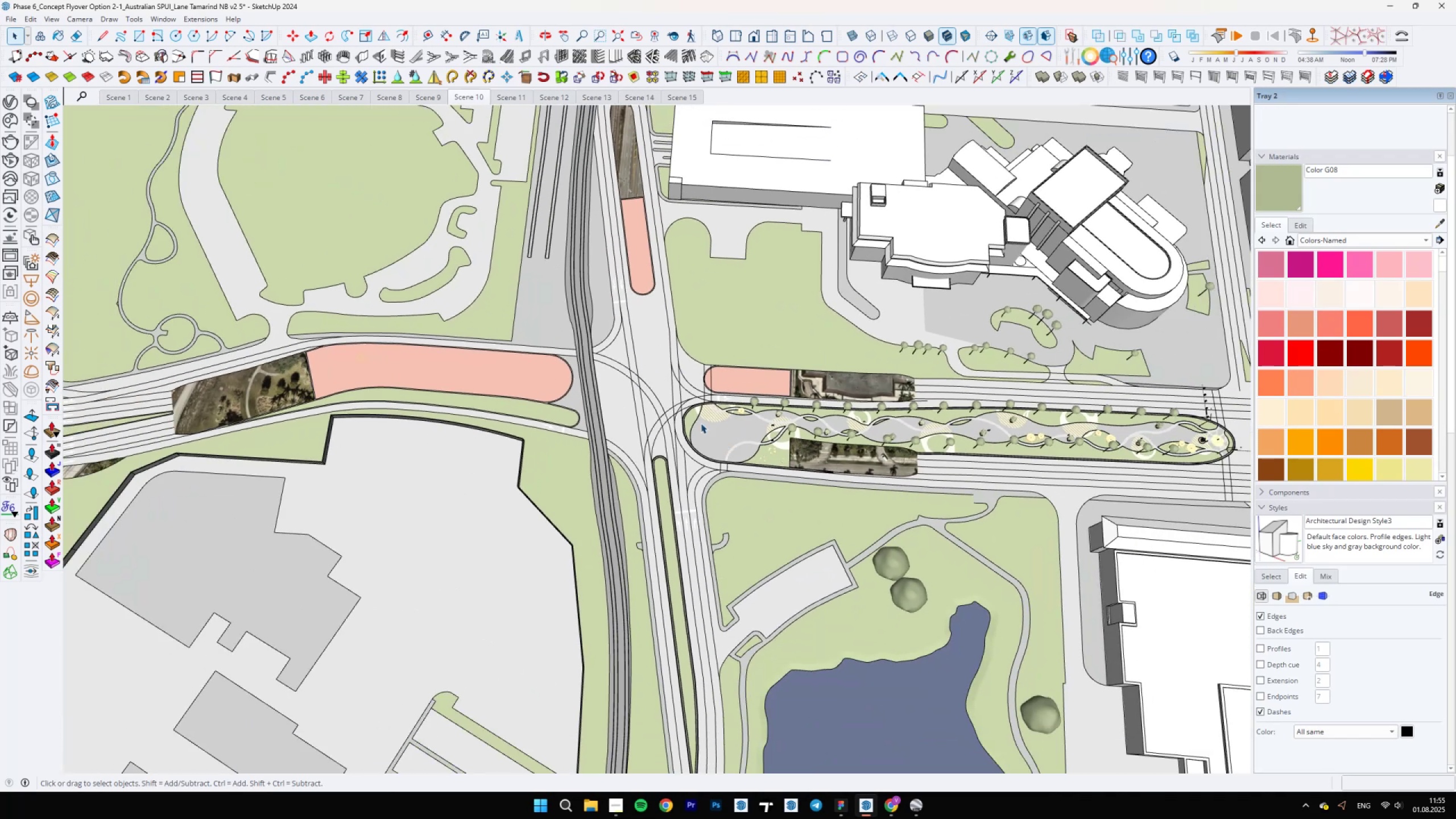 
scroll: coordinate [641, 305], scroll_direction: up, amount: 6.0
 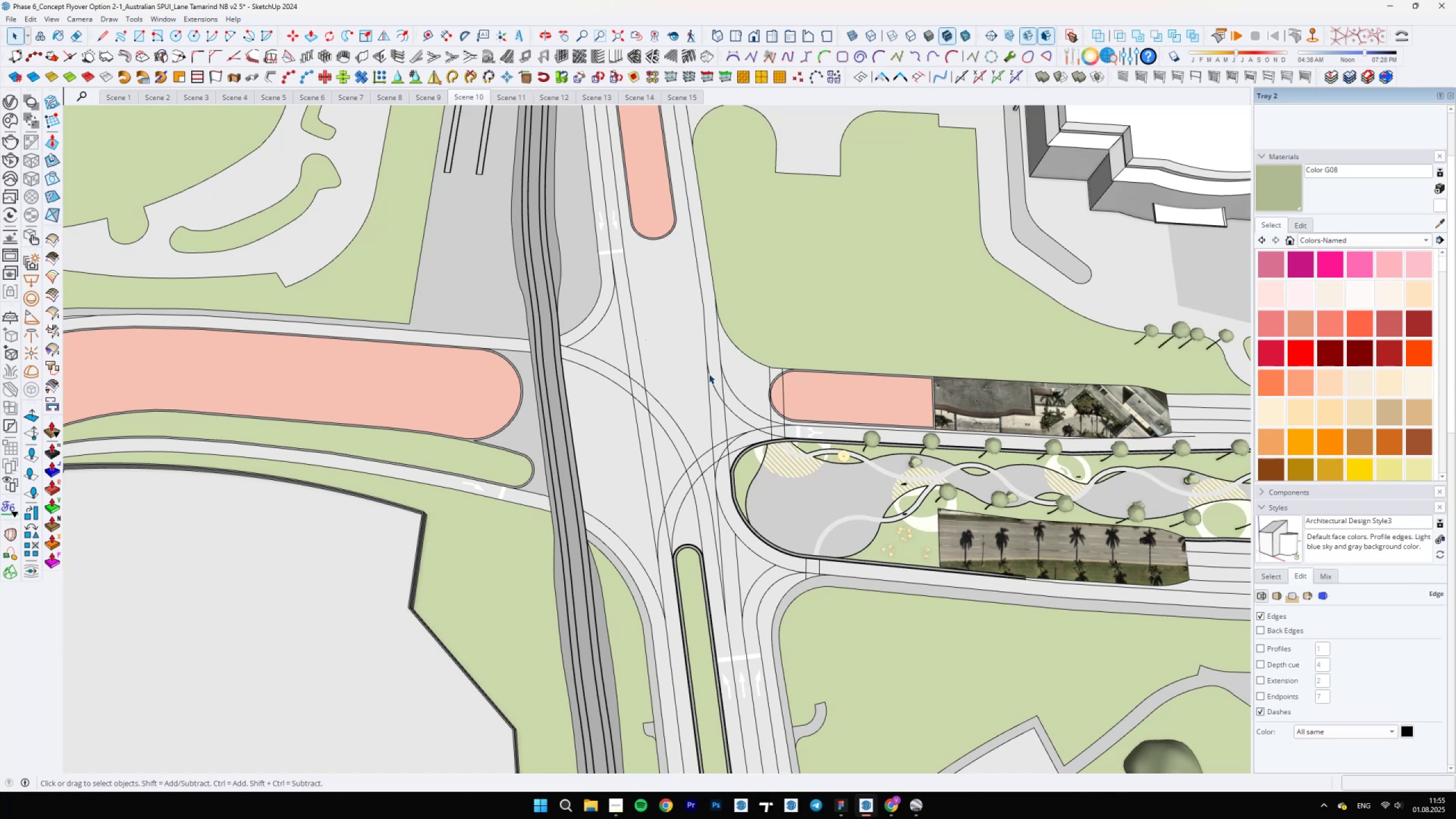 
scroll: coordinate [682, 469], scroll_direction: down, amount: 14.0
 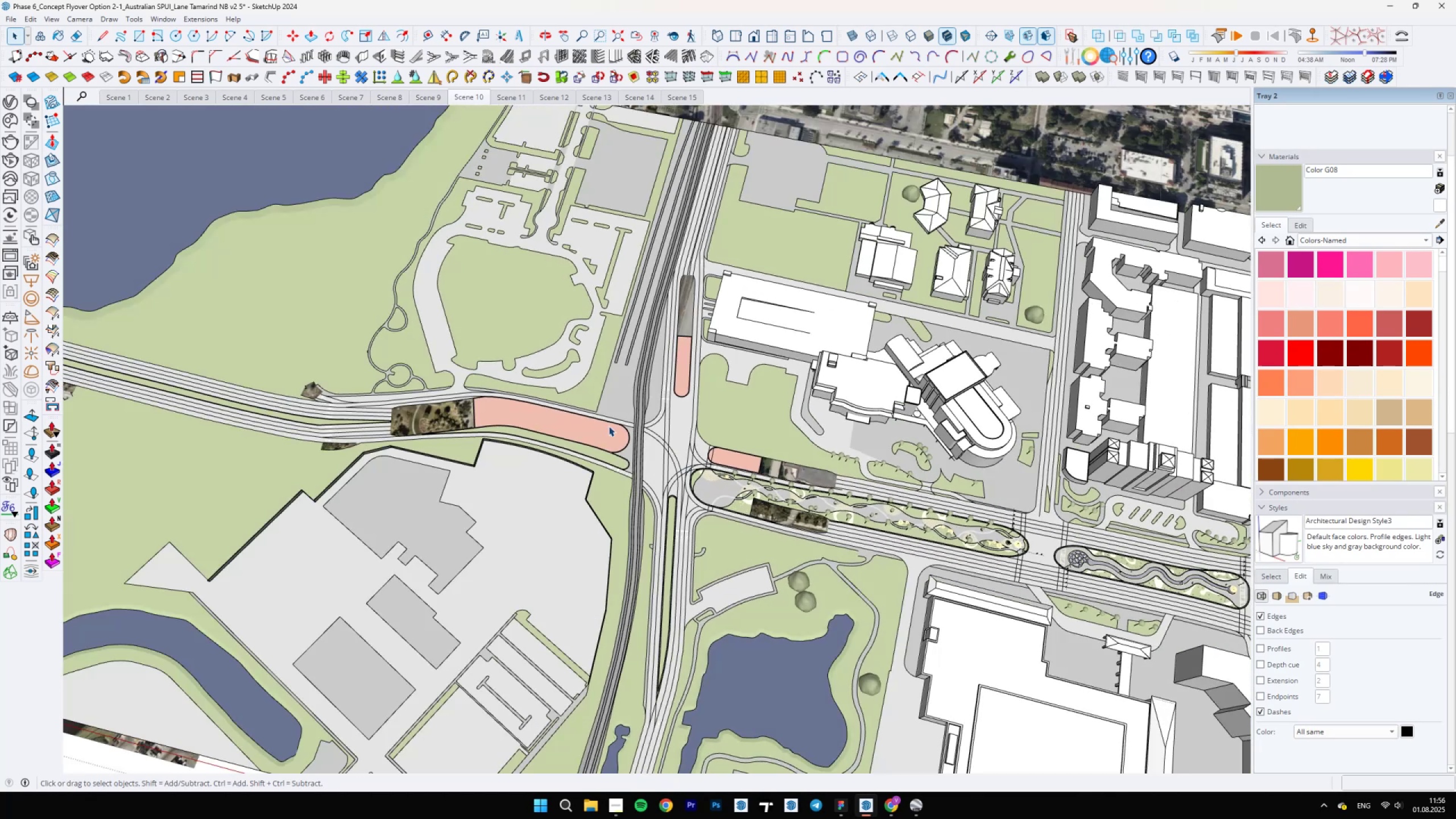 
scroll: coordinate [683, 370], scroll_direction: up, amount: 3.0
 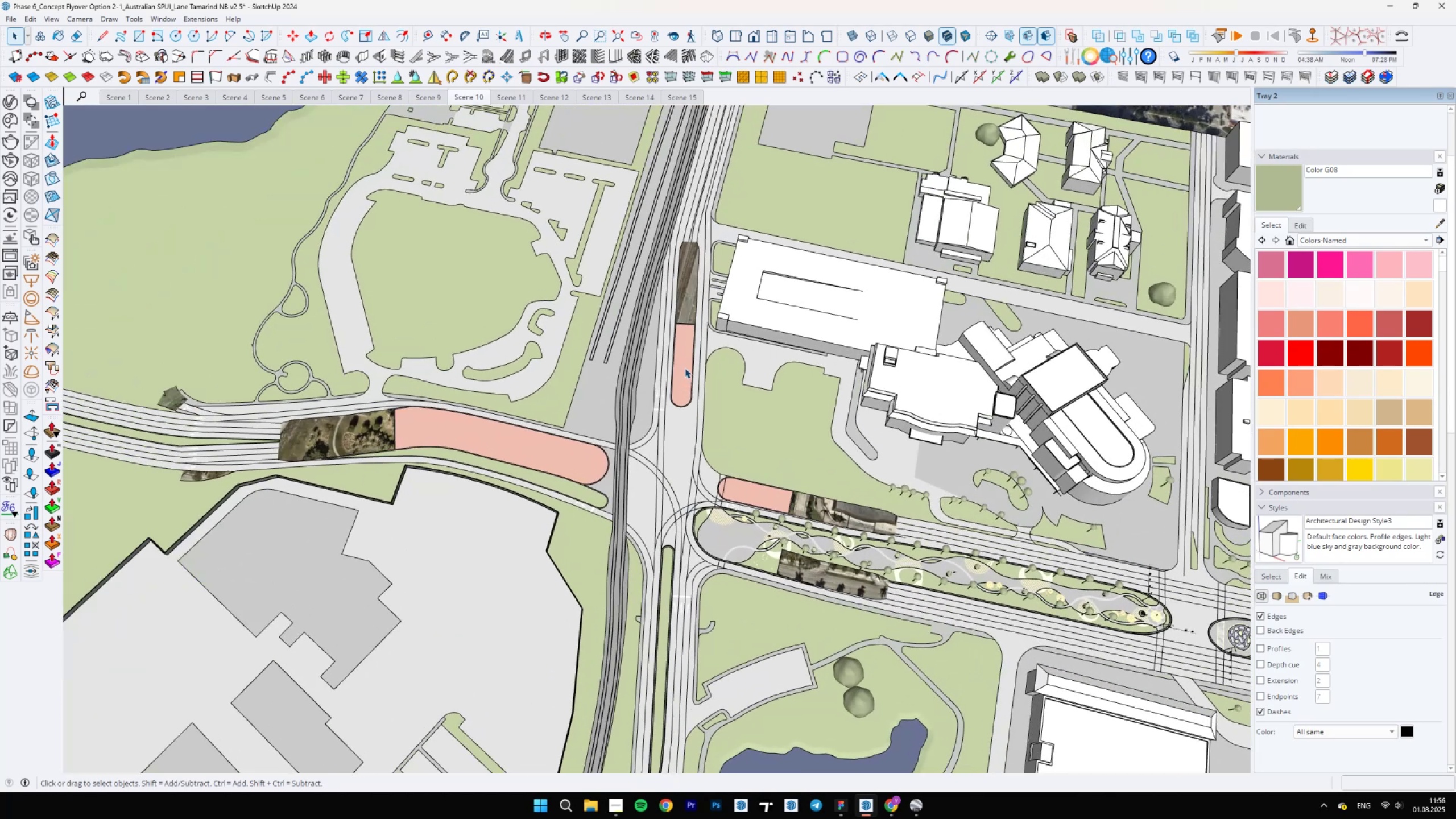 
scroll: coordinate [686, 367], scroll_direction: down, amount: 3.0
 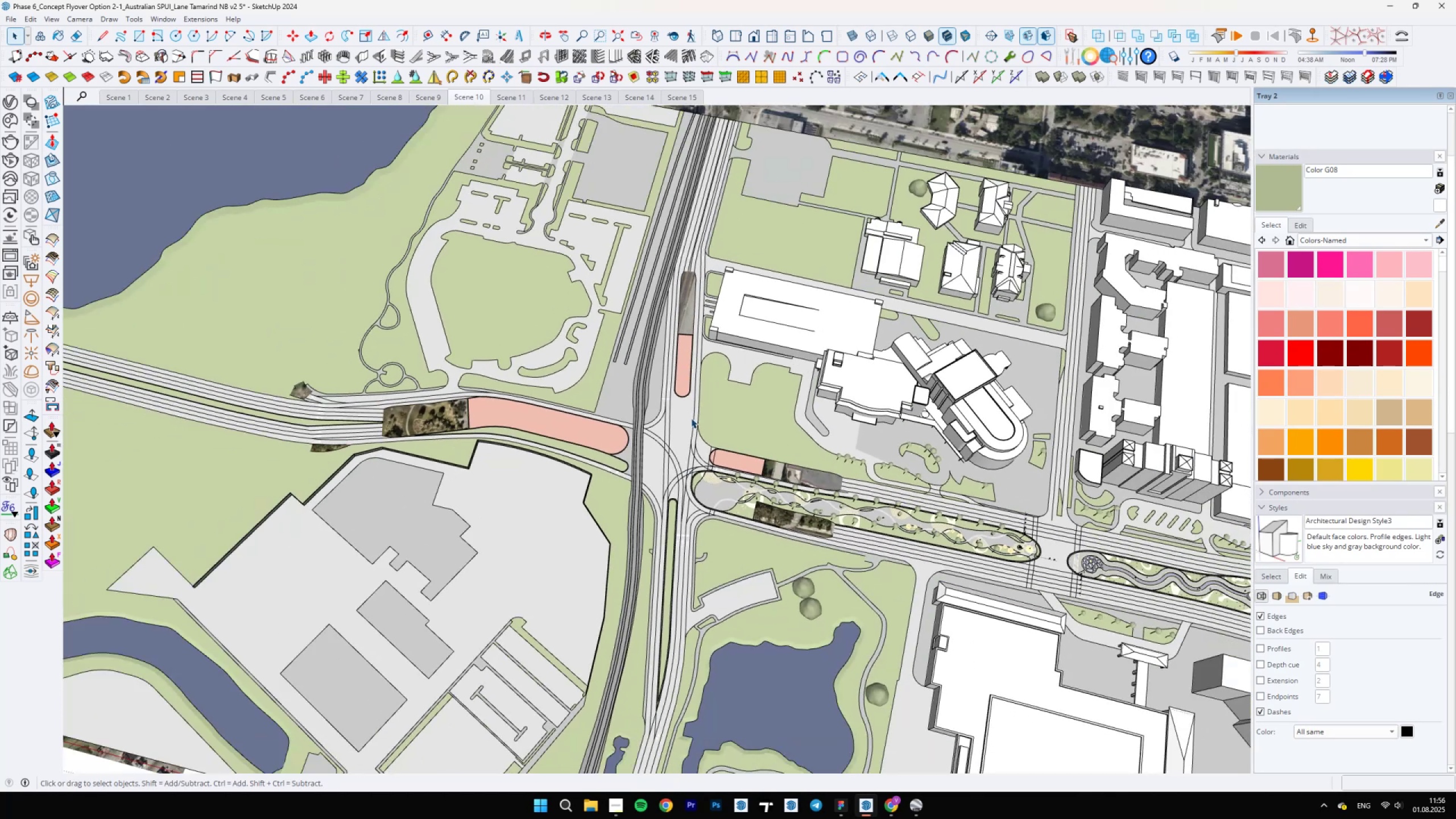 
scroll: coordinate [692, 394], scroll_direction: up, amount: 4.0
 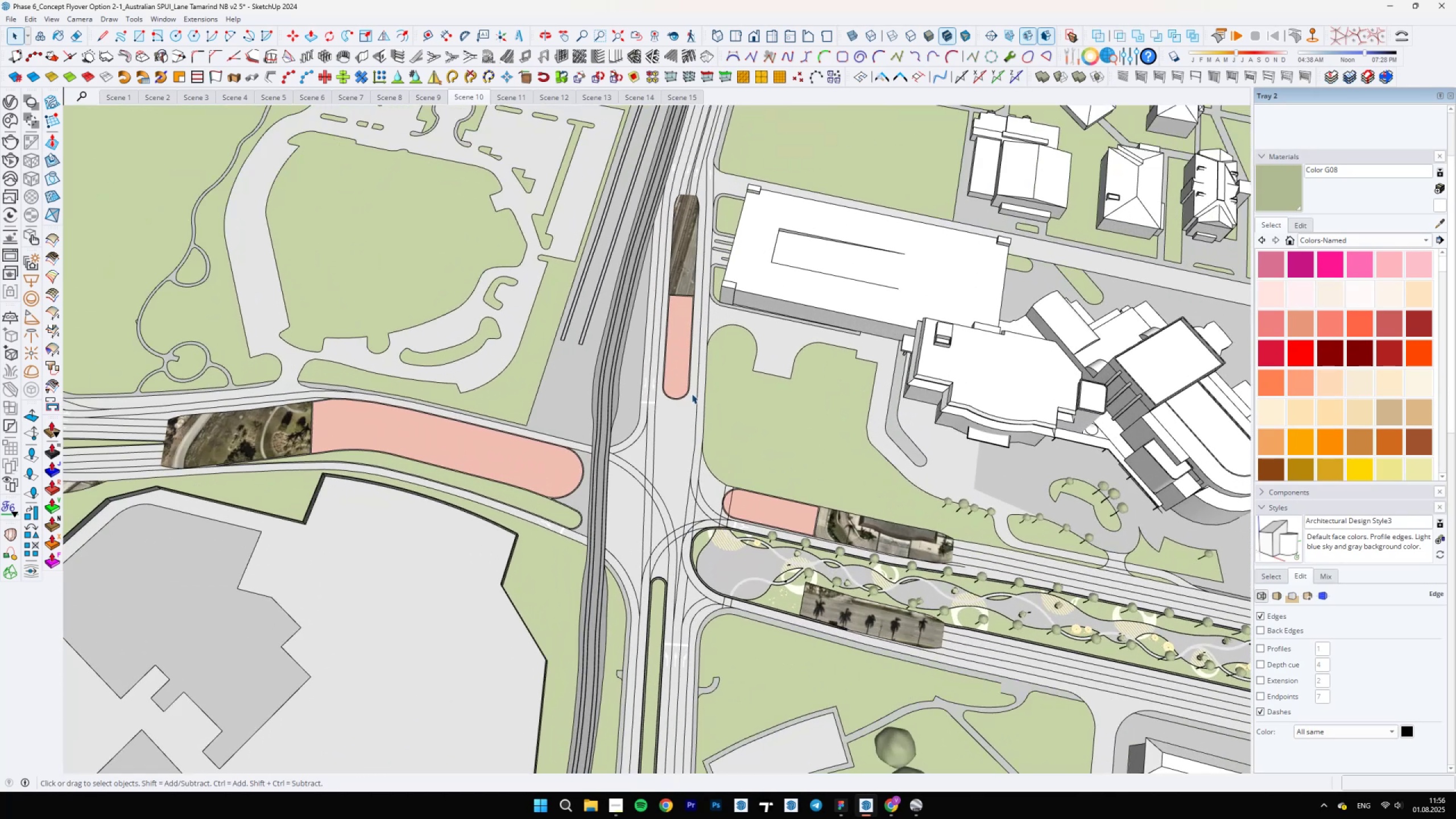 
scroll: coordinate [692, 394], scroll_direction: down, amount: 8.0
 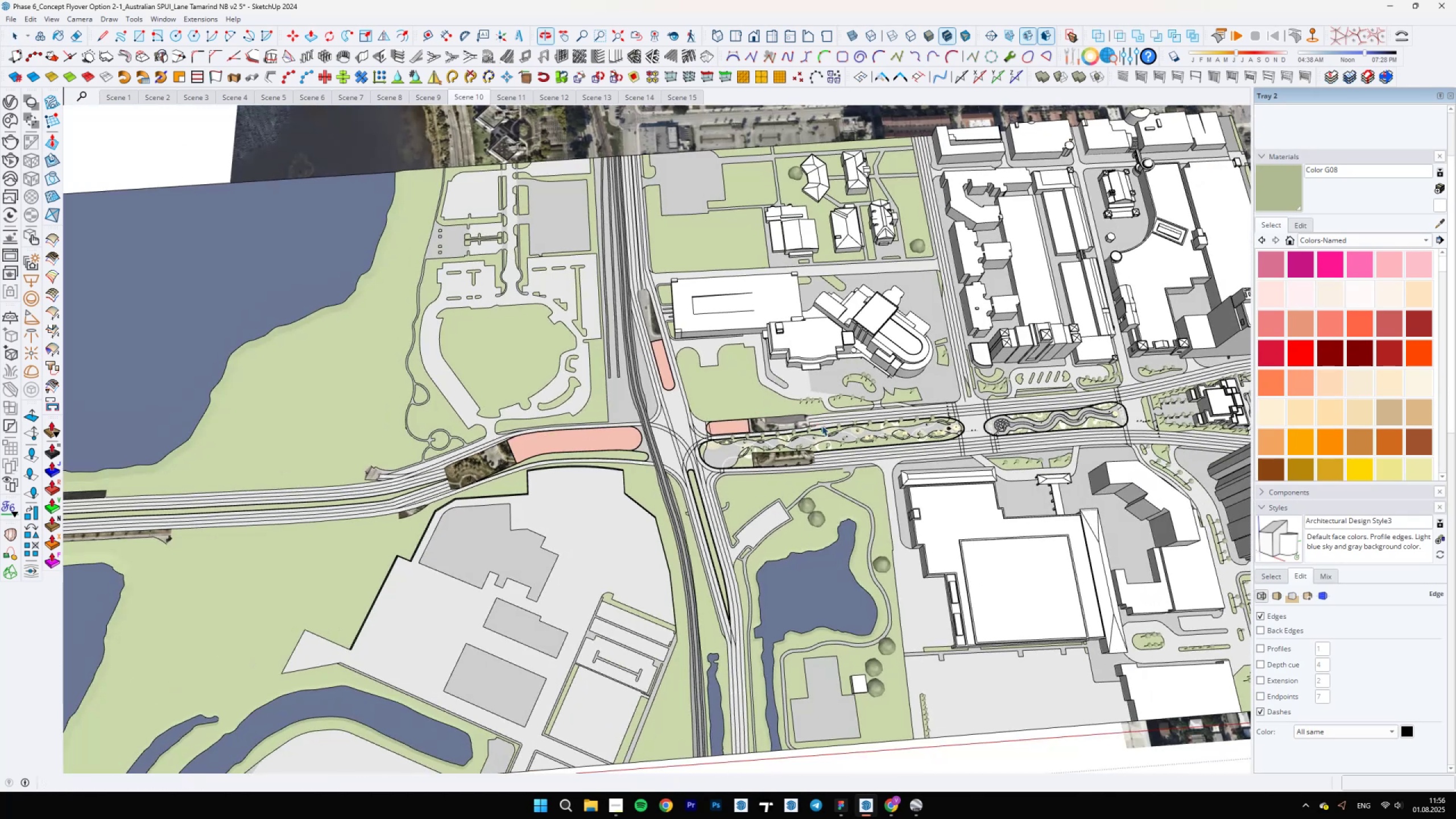 
scroll: coordinate [751, 481], scroll_direction: up, amount: 9.0
 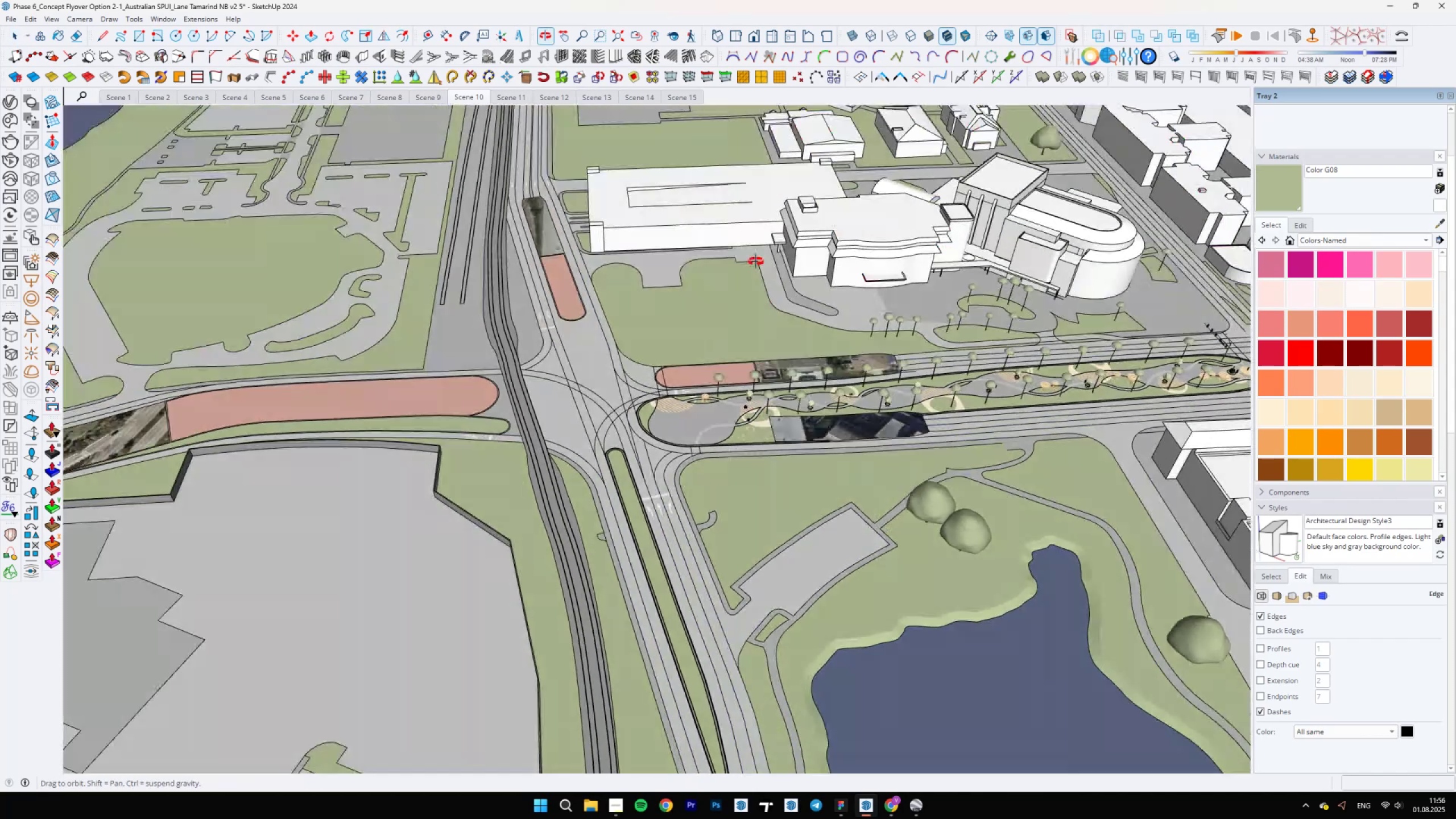 
scroll: coordinate [636, 451], scroll_direction: down, amount: 5.0
 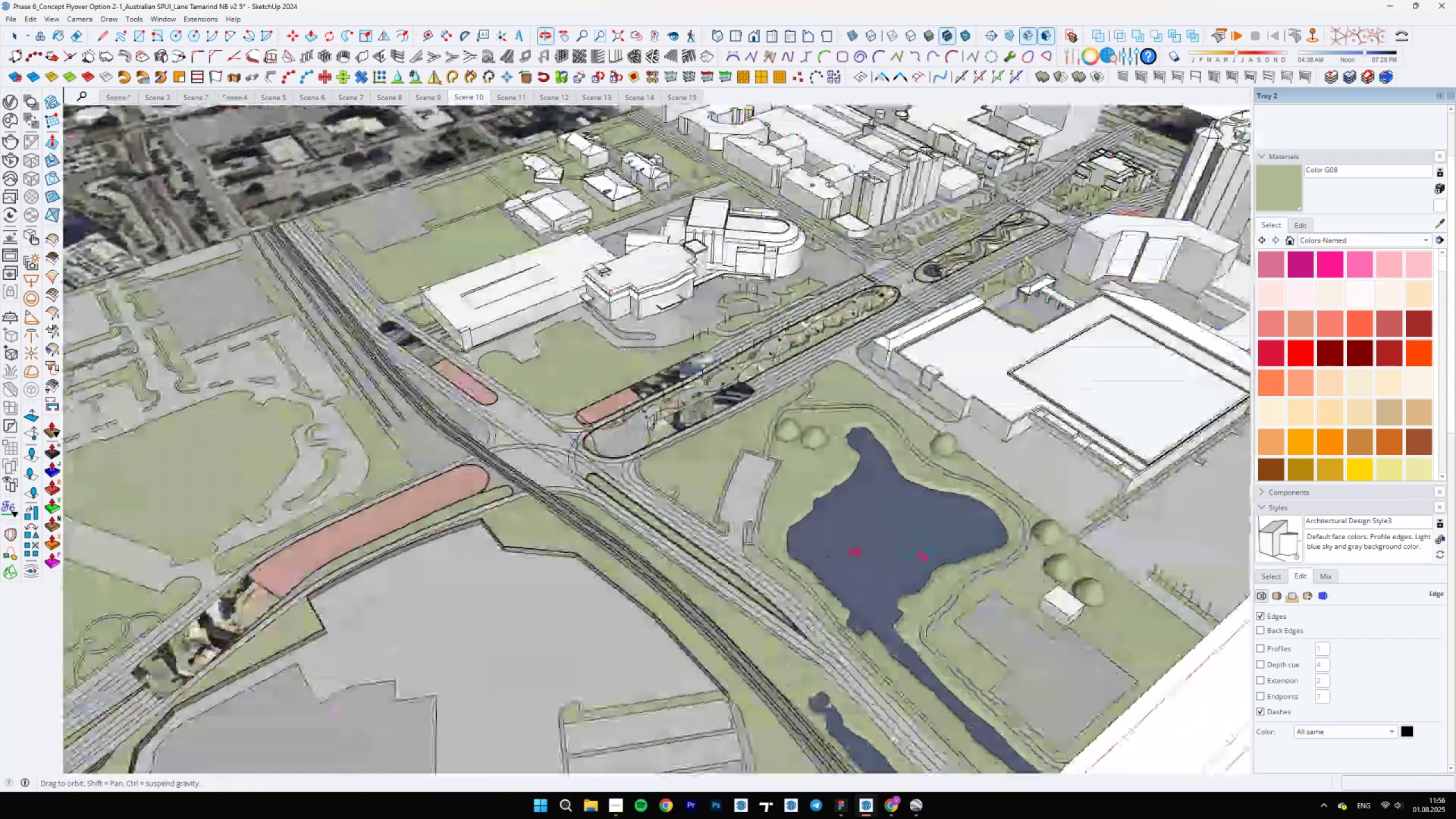 
scroll: coordinate [578, 433], scroll_direction: up, amount: 9.0
 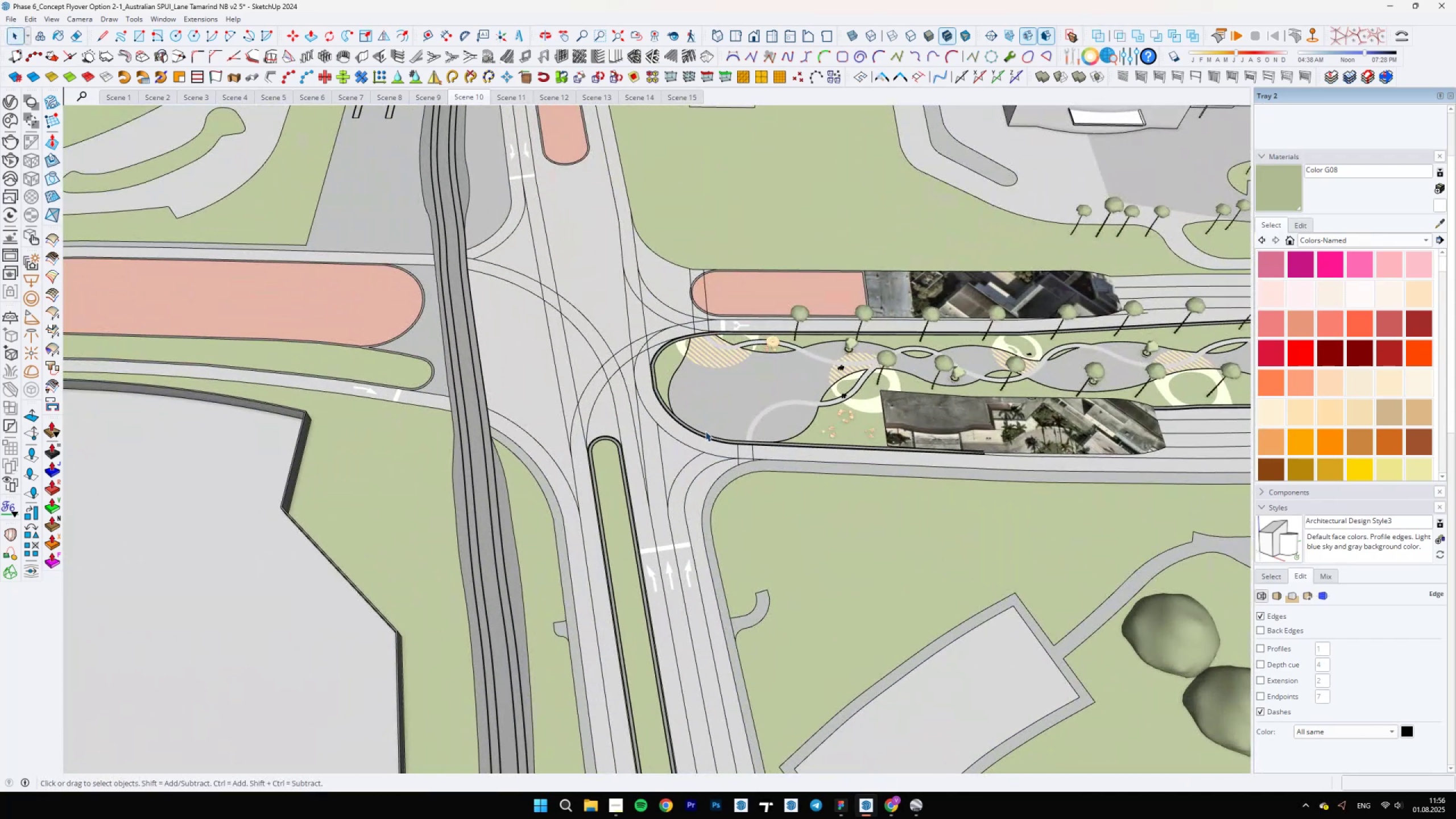 
scroll: coordinate [715, 544], scroll_direction: down, amount: 11.0
 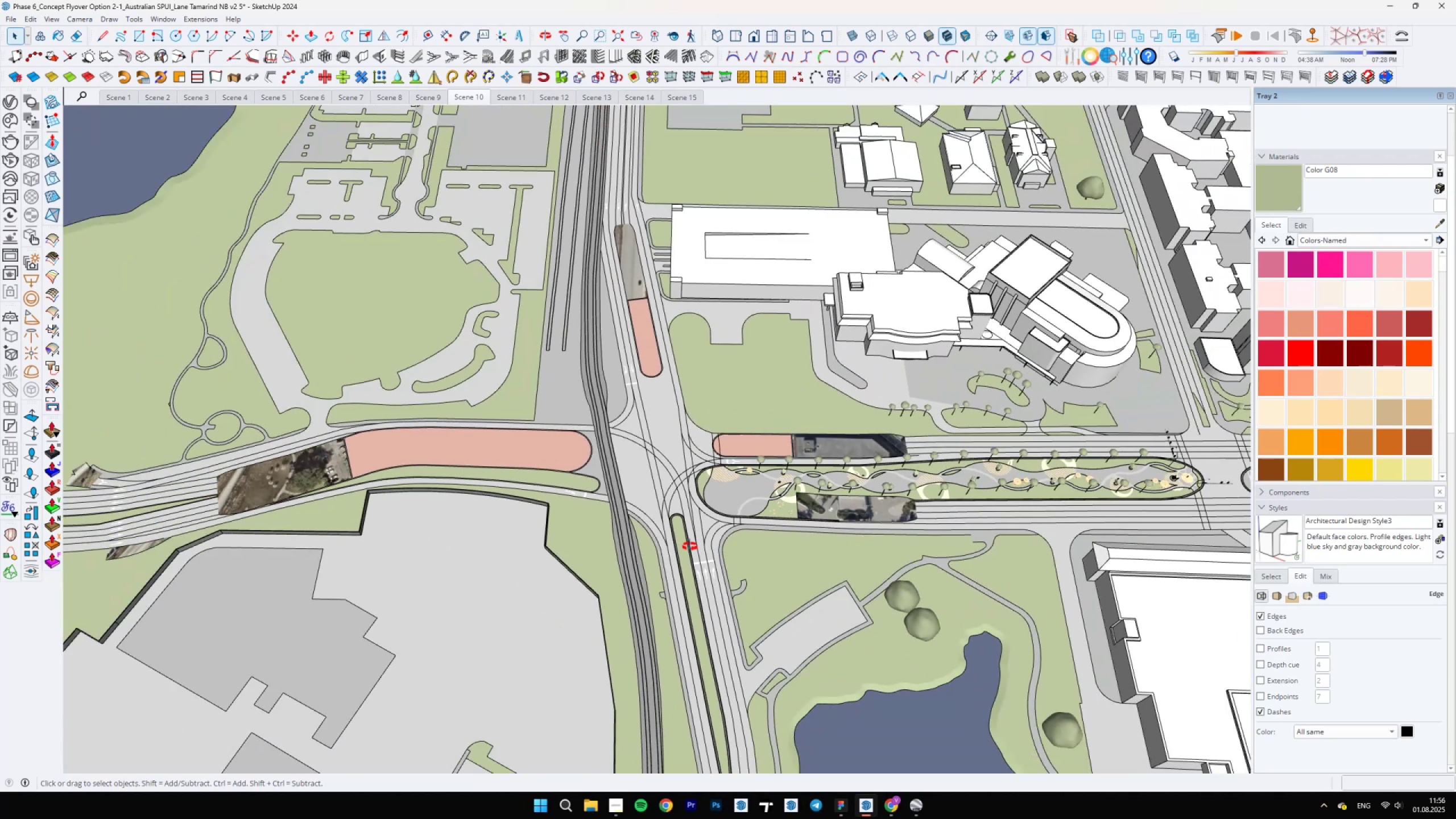 
scroll: coordinate [697, 513], scroll_direction: up, amount: 14.0
 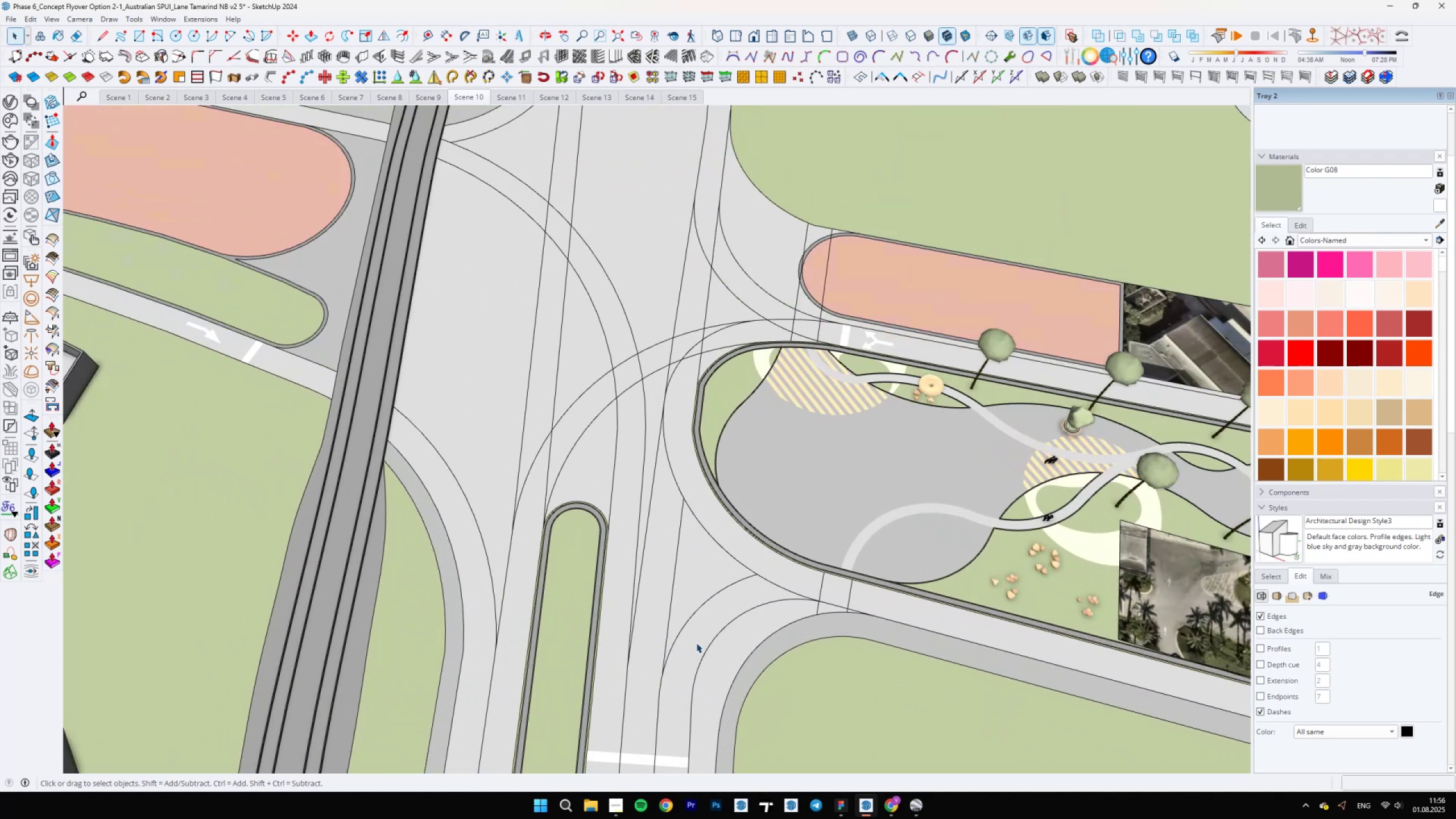 
scroll: coordinate [689, 576], scroll_direction: down, amount: 4.0
 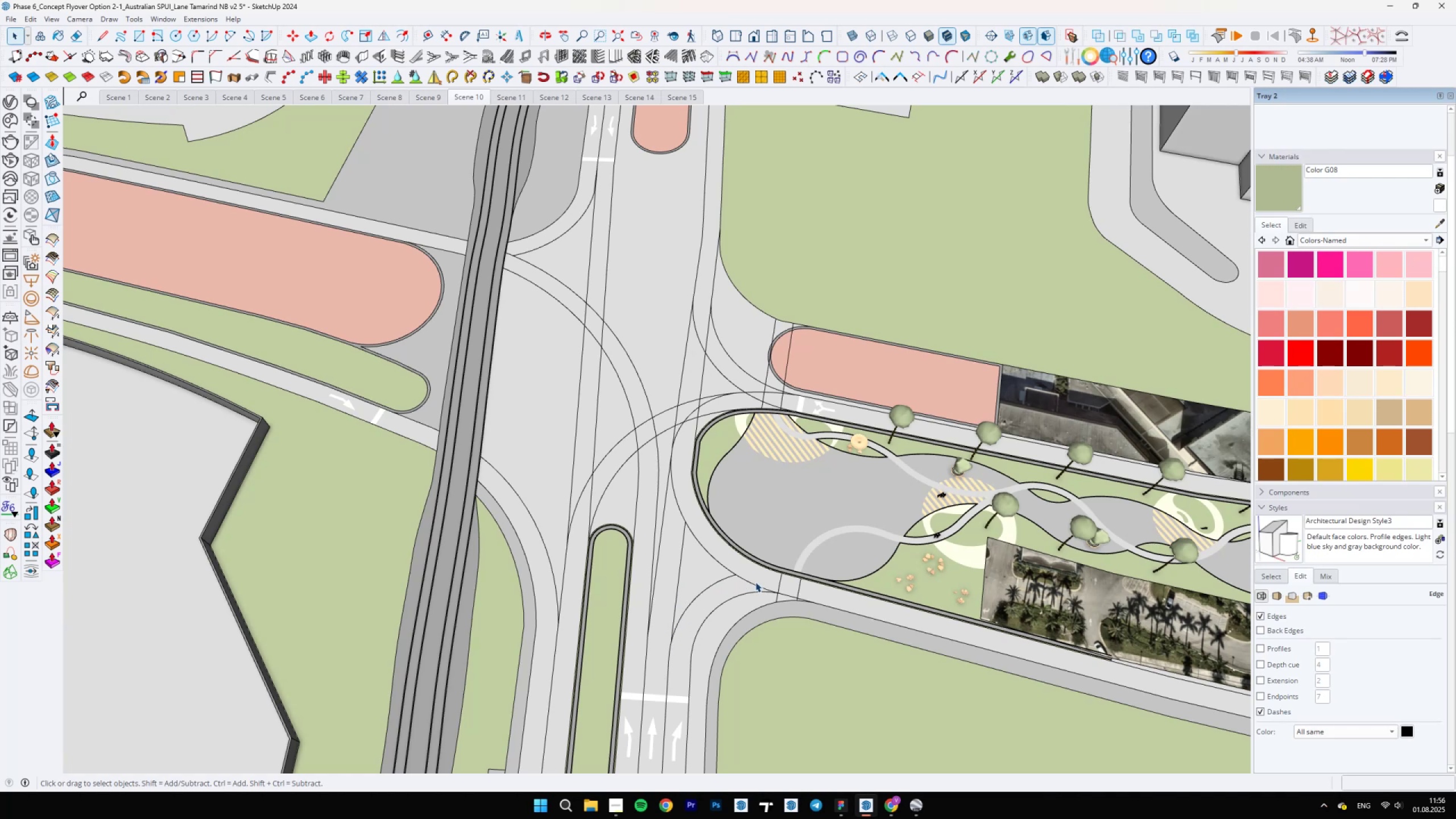 
scroll: coordinate [700, 582], scroll_direction: up, amount: 4.0
 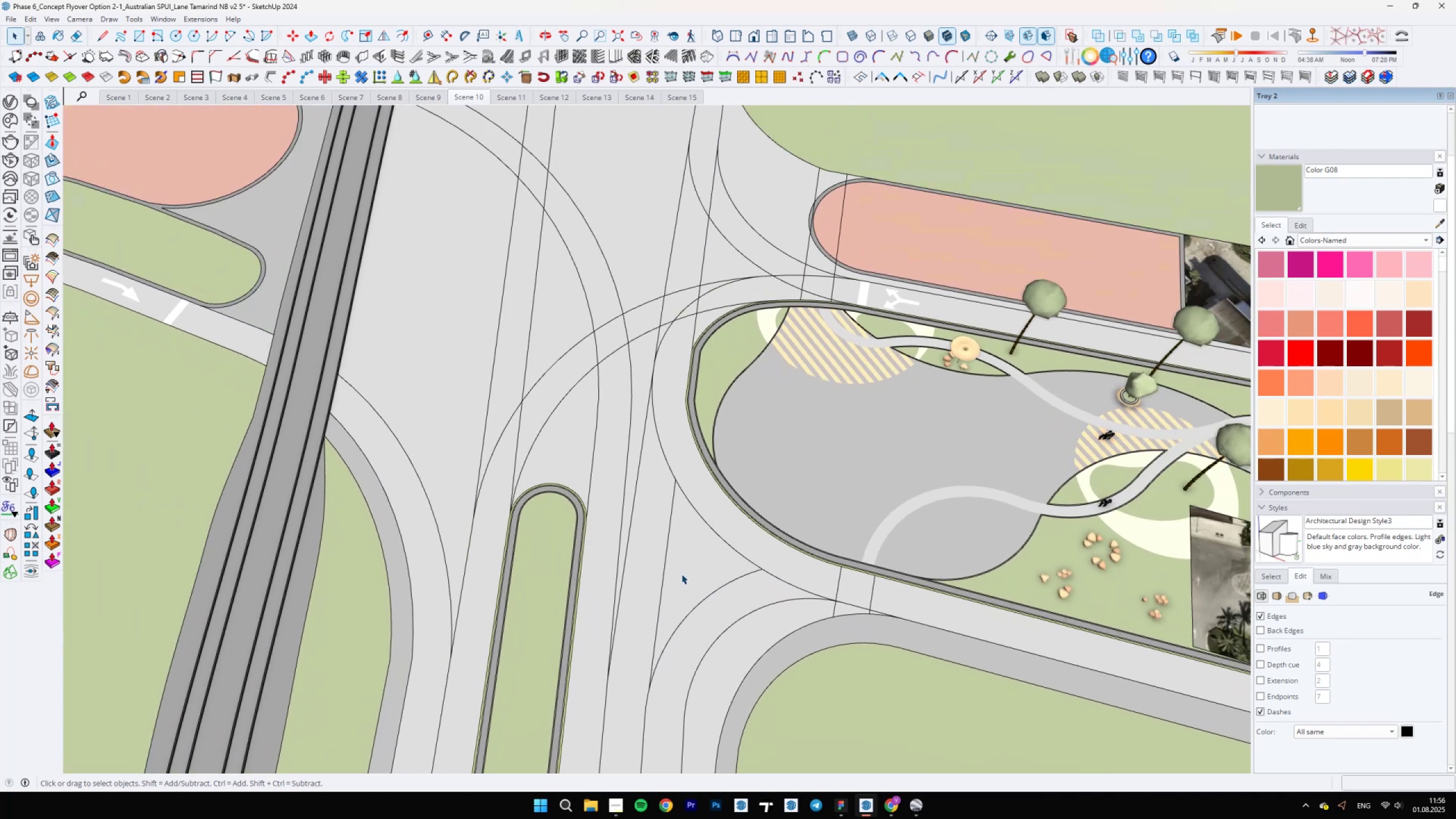 
scroll: coordinate [680, 575], scroll_direction: down, amount: 4.0
 